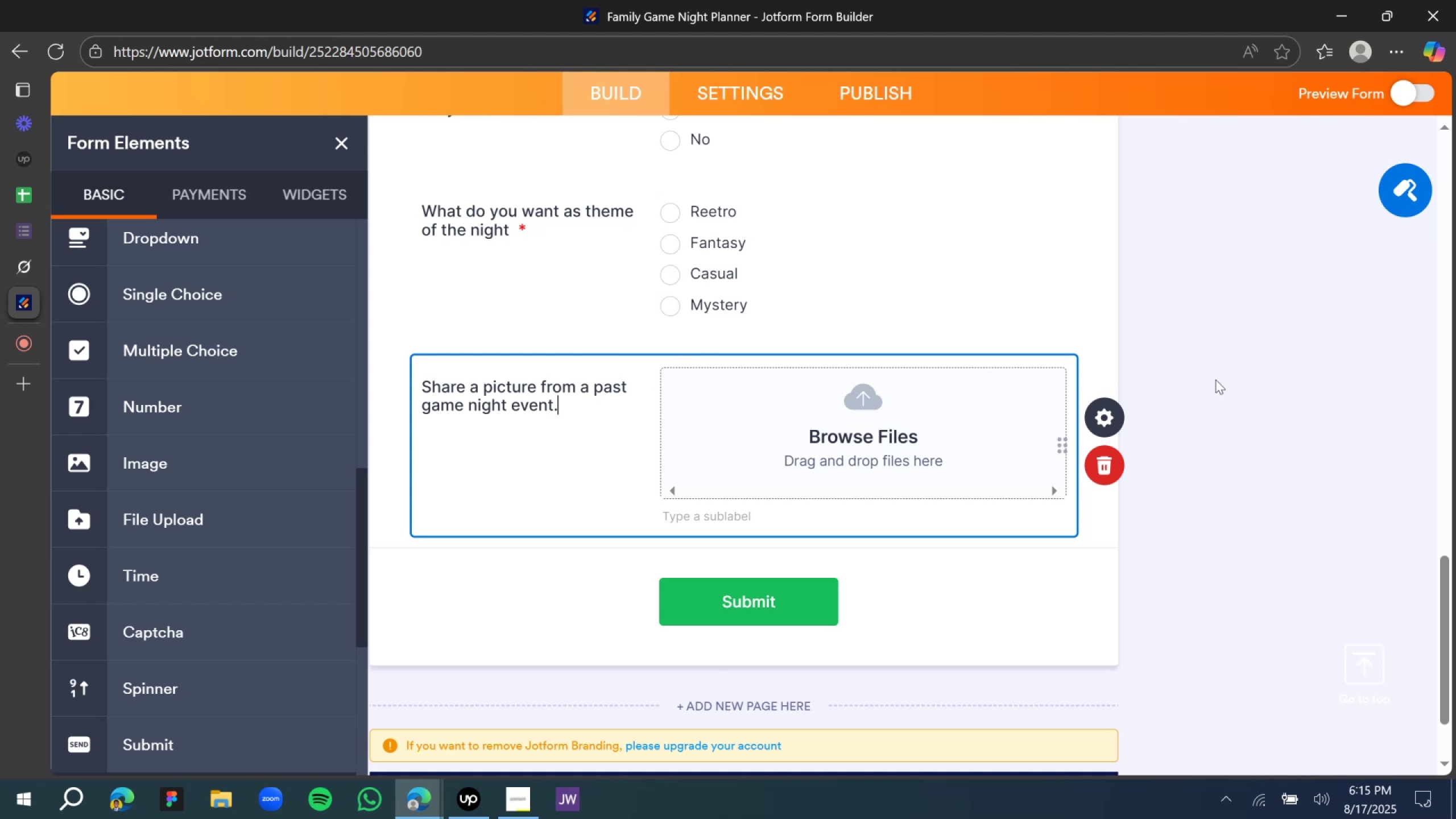 
wait(7.4)
 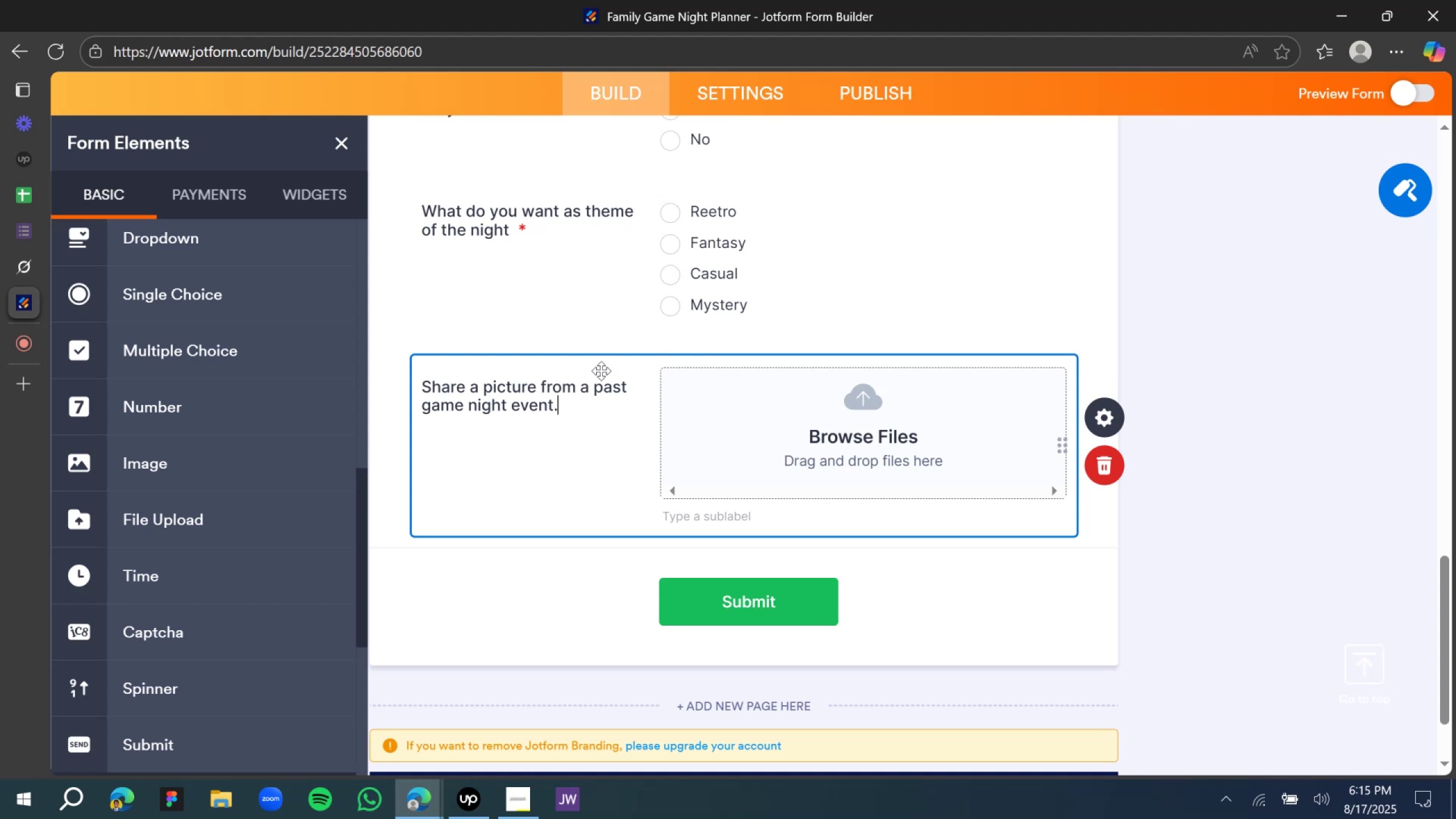 
left_click([532, 390])
 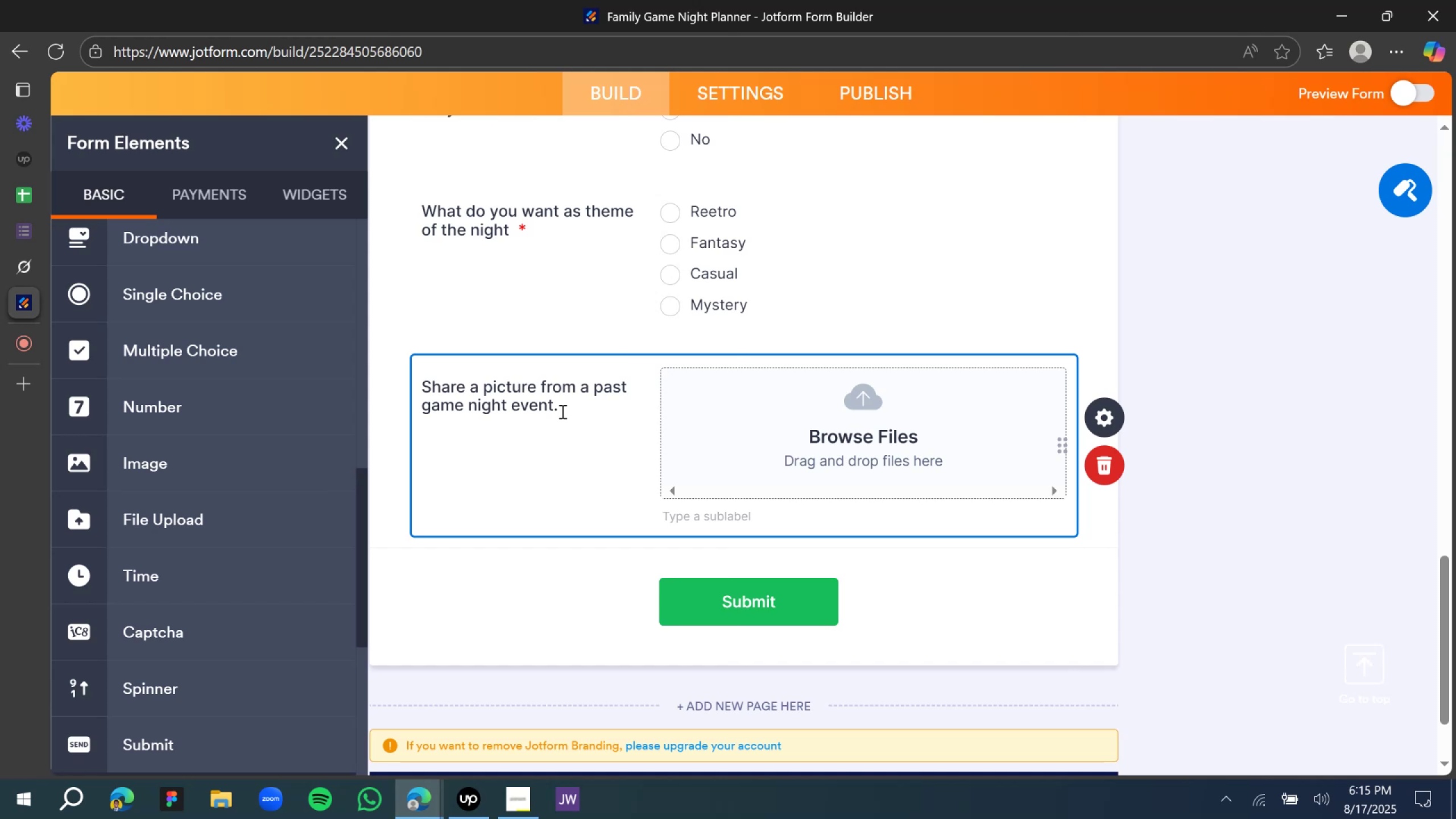 
wait(6.57)
 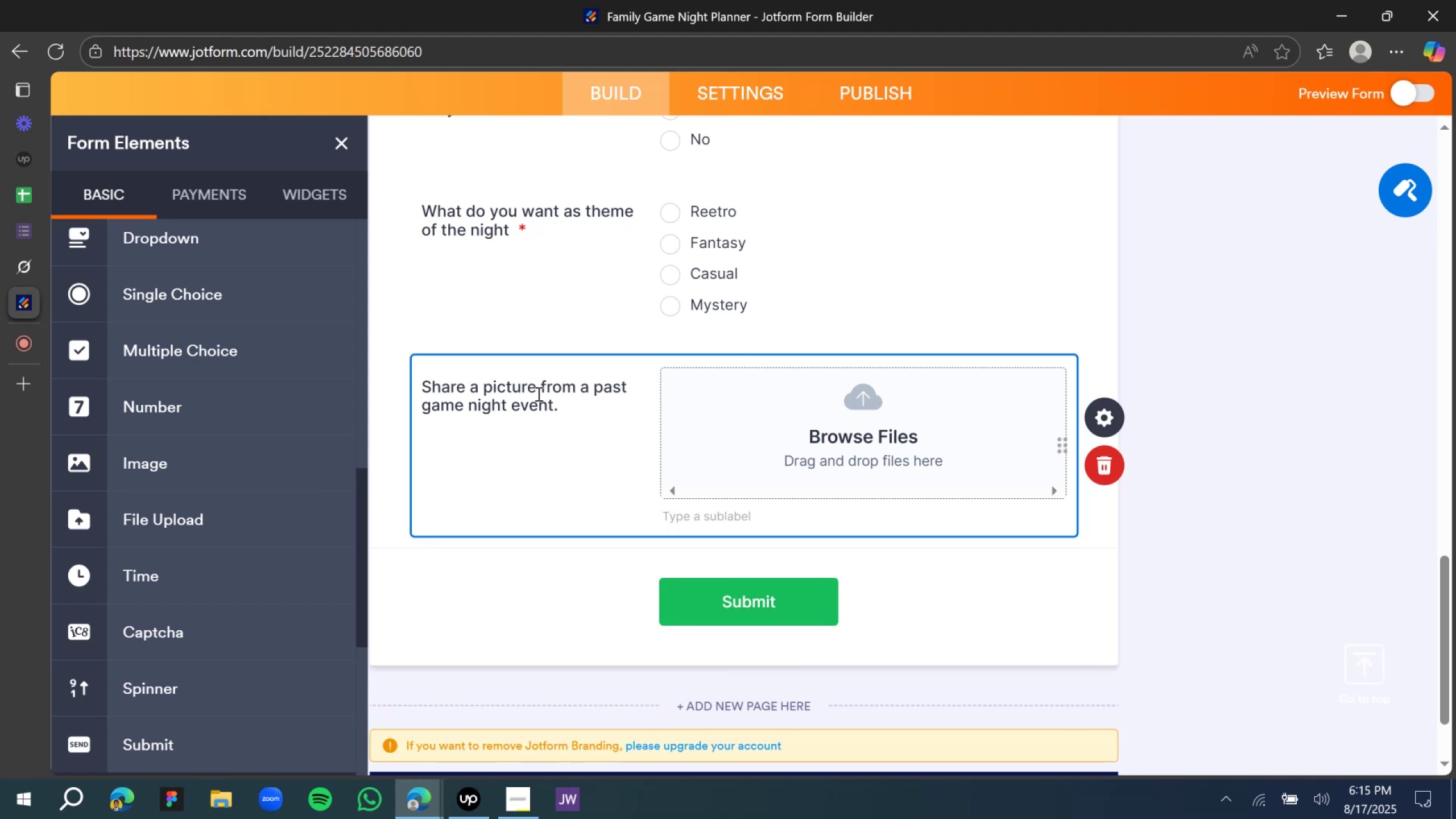 
left_click([1090, 428])
 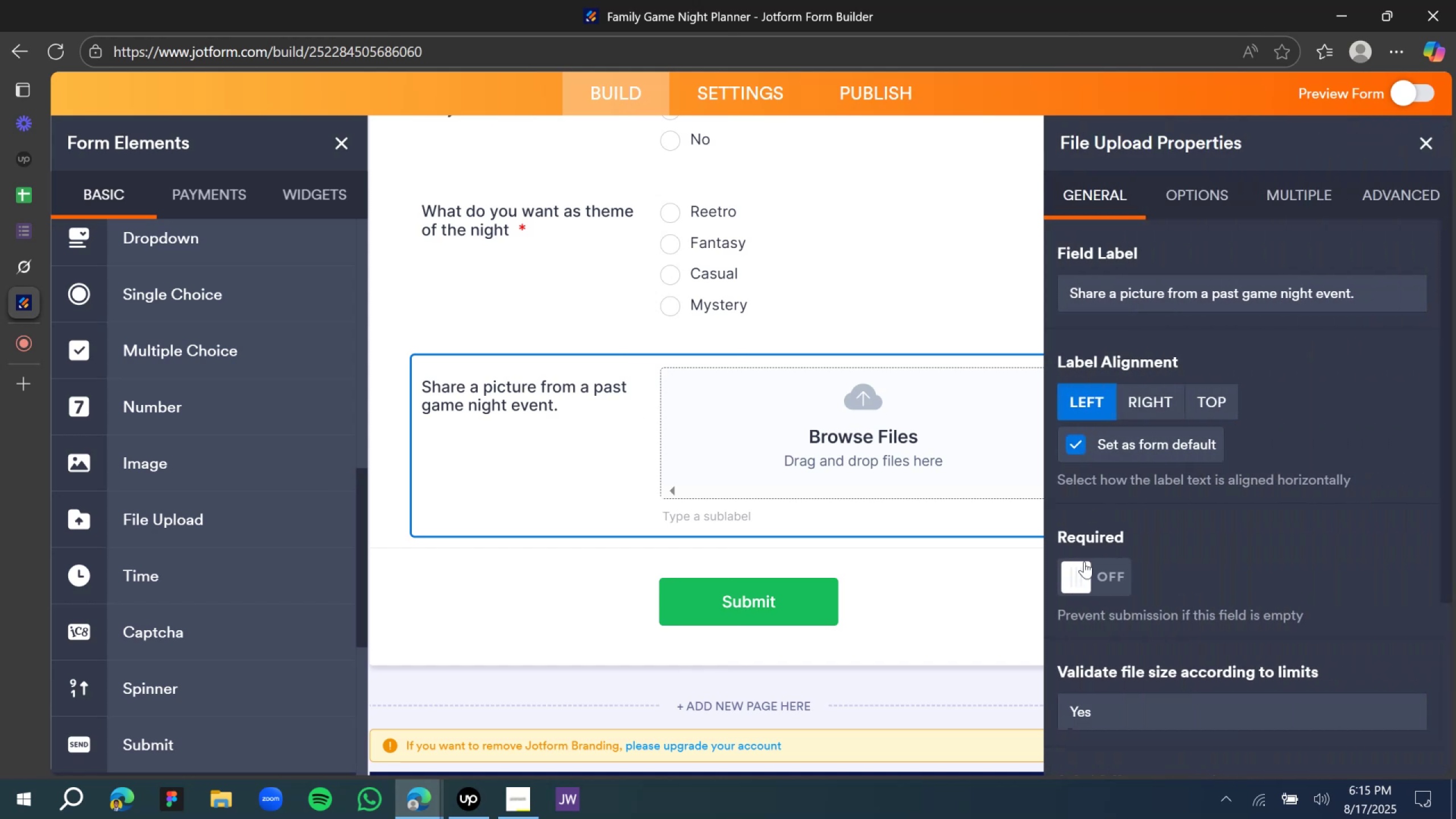 
left_click([1083, 577])
 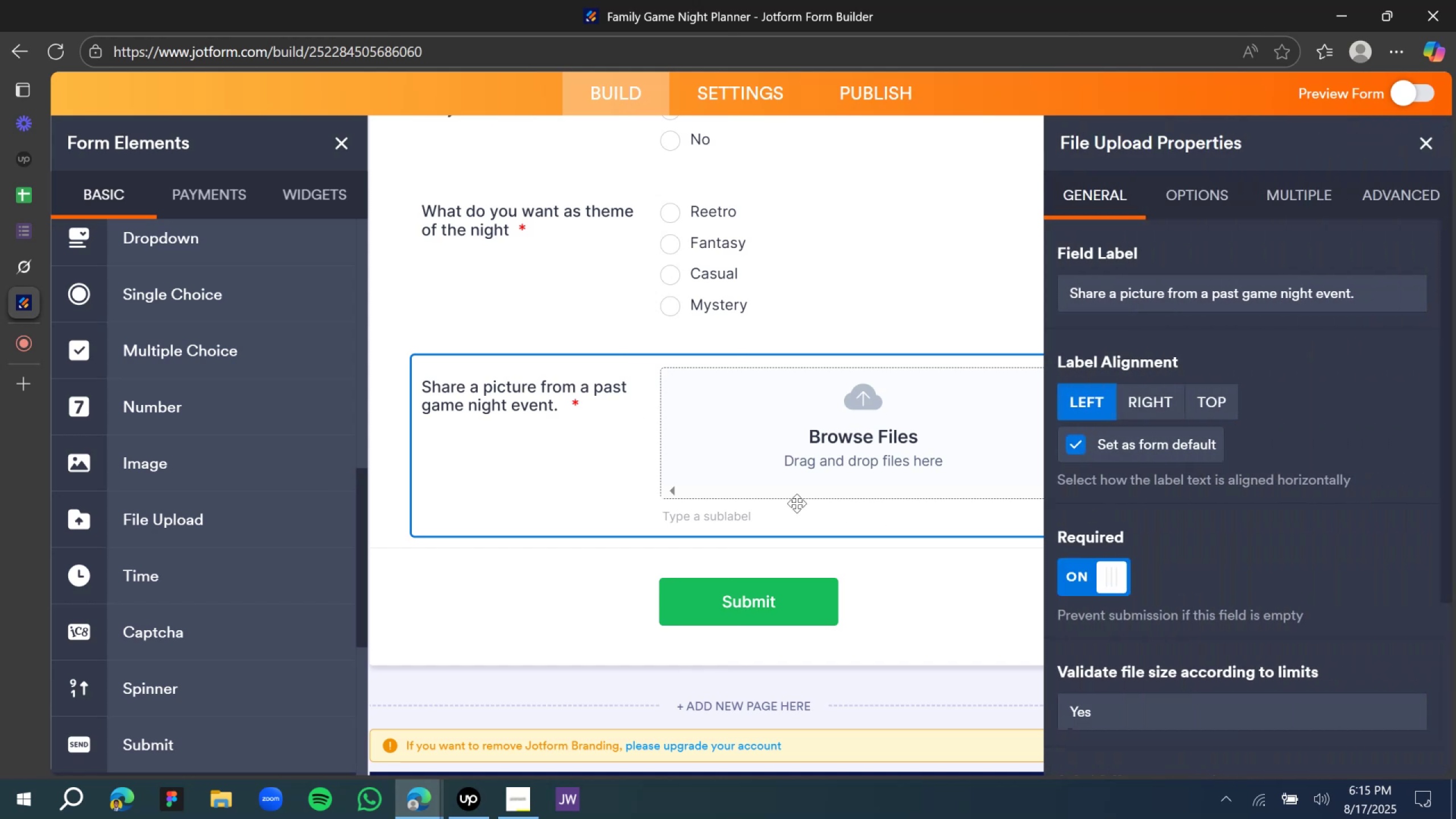 
scroll: coordinate [741, 517], scroll_direction: down, amount: 4.0
 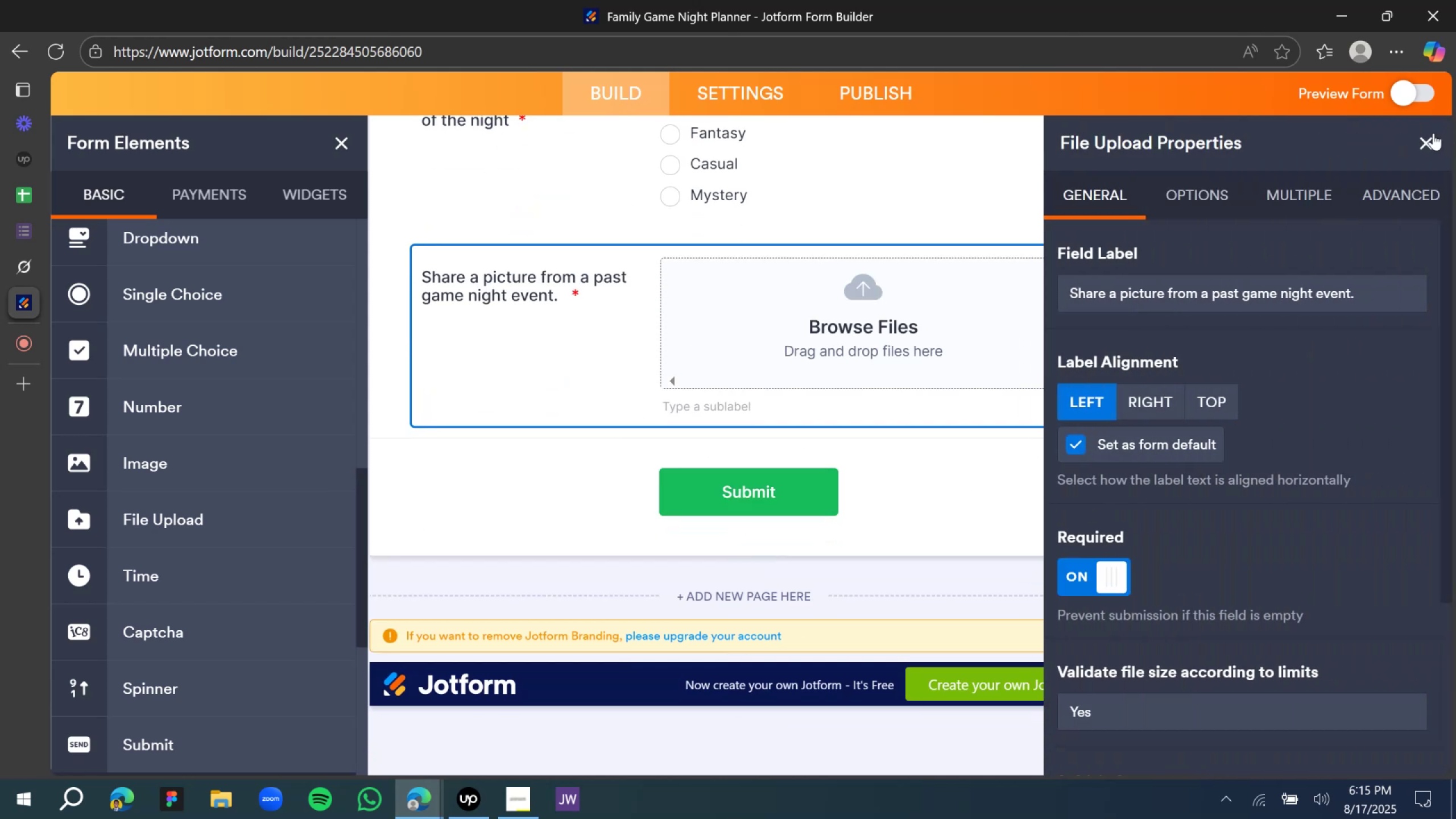 
left_click([1415, 144])
 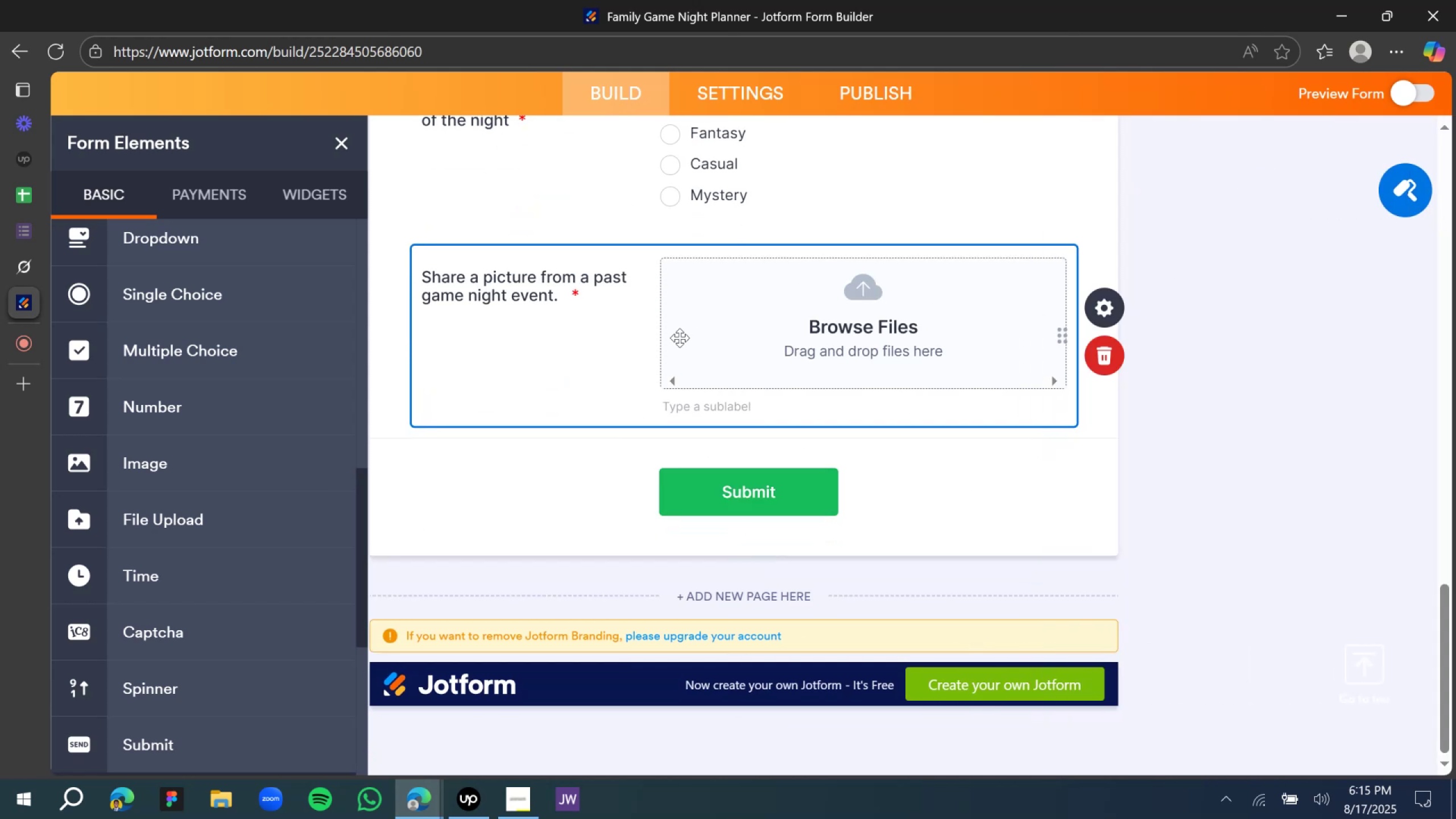 
scroll: coordinate [676, 337], scroll_direction: up, amount: 1.0
 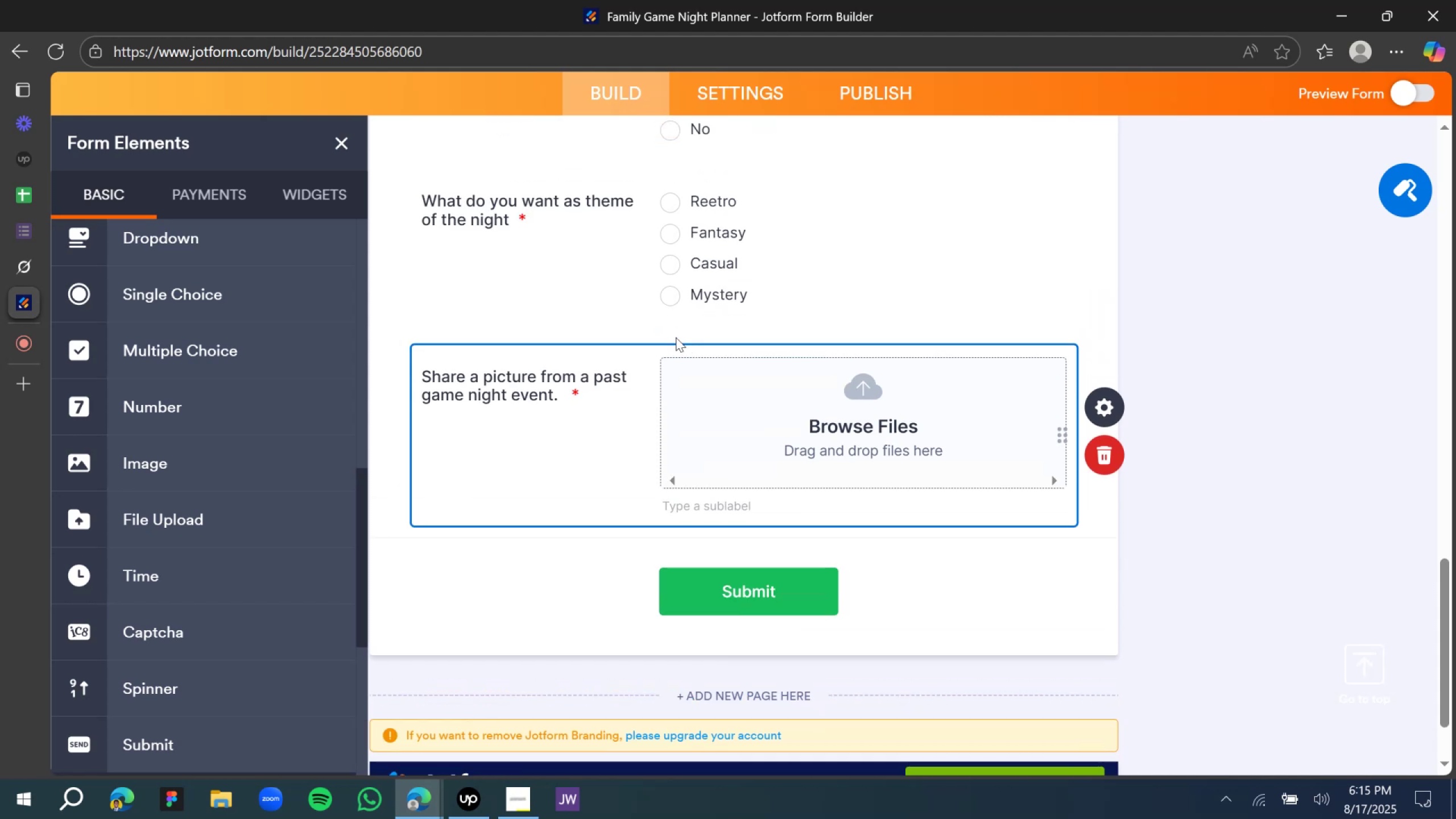 
scroll: coordinate [676, 337], scroll_direction: down, amount: 1.0
 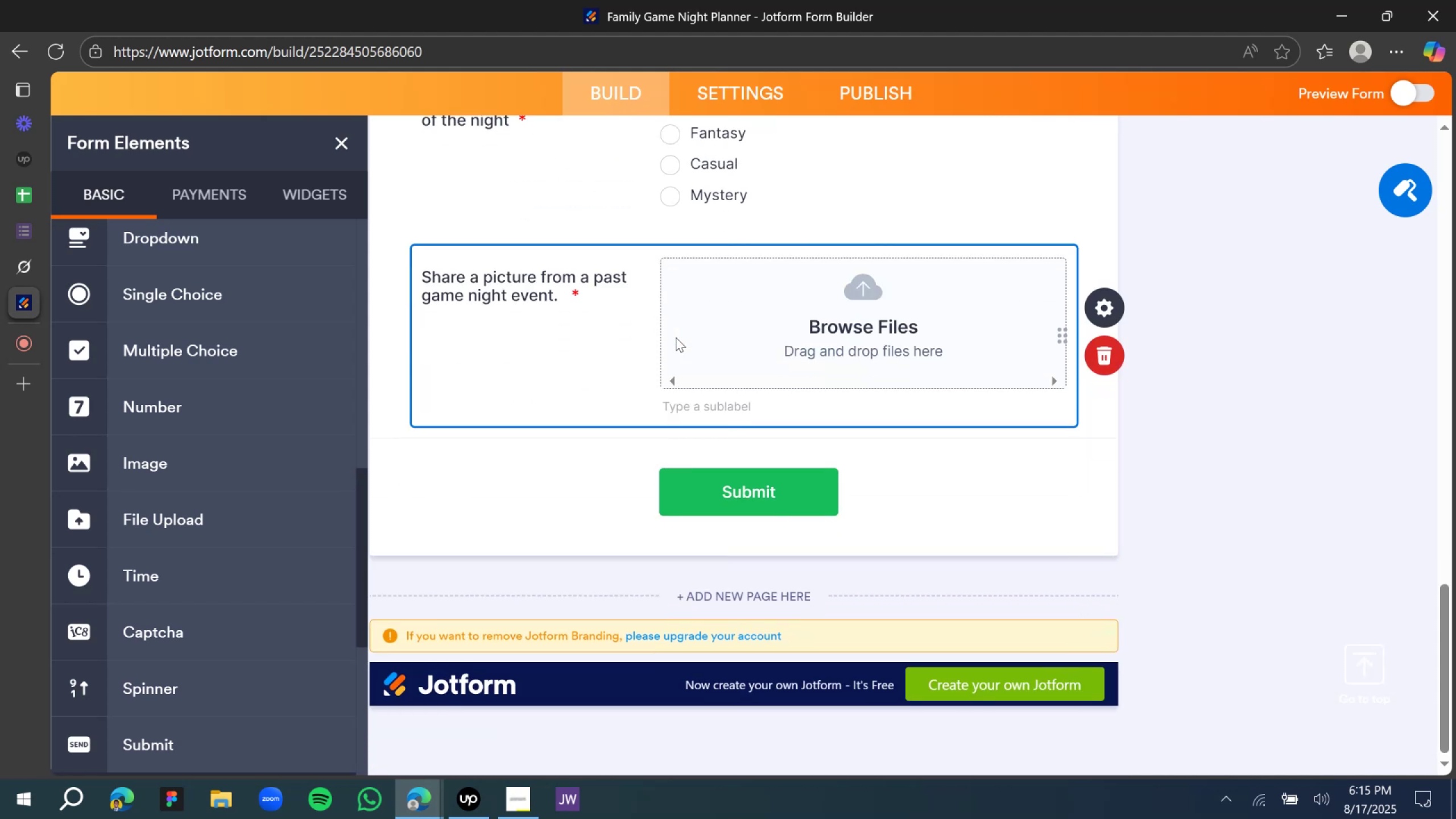 
scroll: coordinate [676, 339], scroll_direction: up, amount: 2.0
 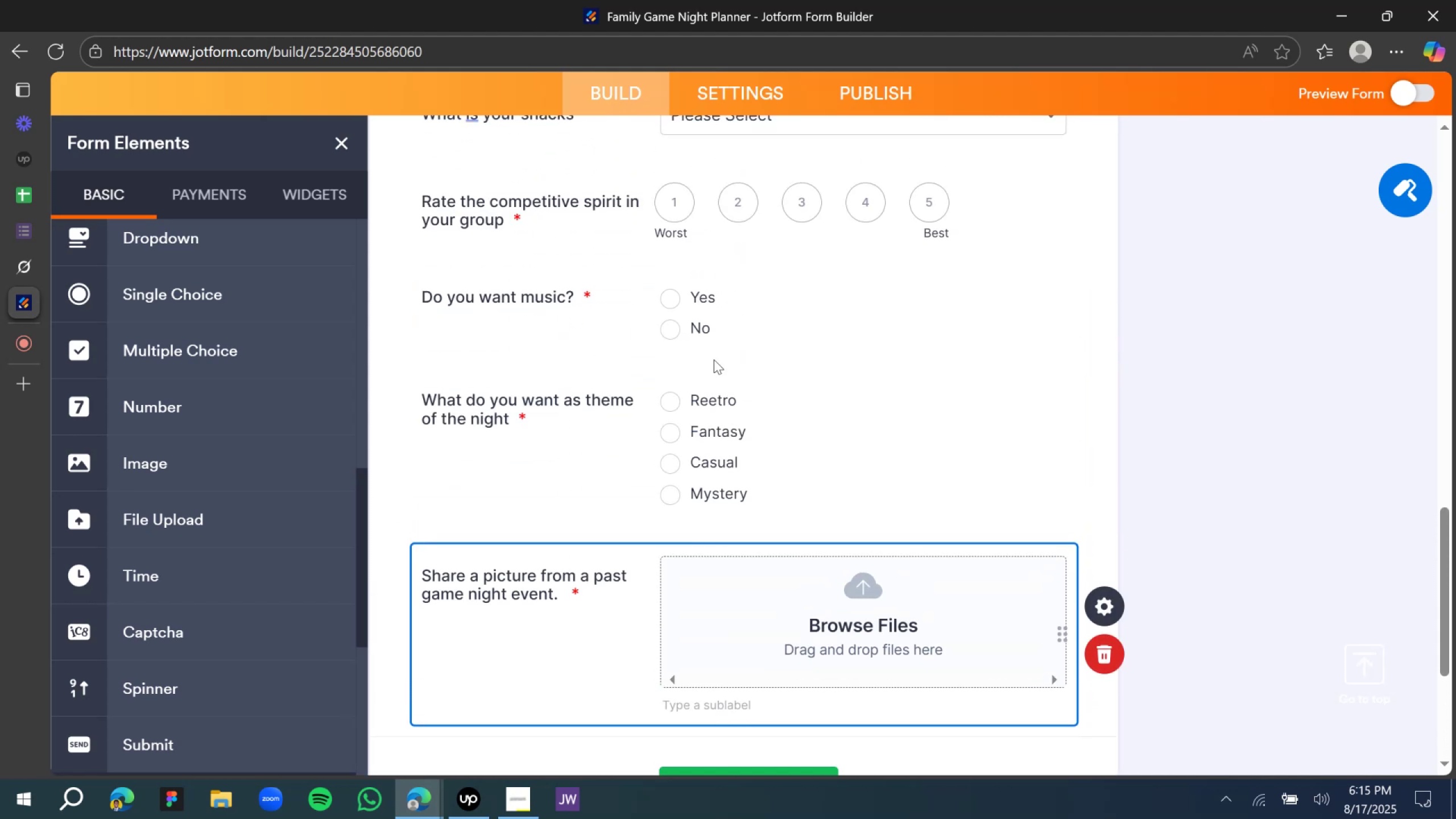 
scroll: coordinate [713, 361], scroll_direction: down, amount: 2.0
 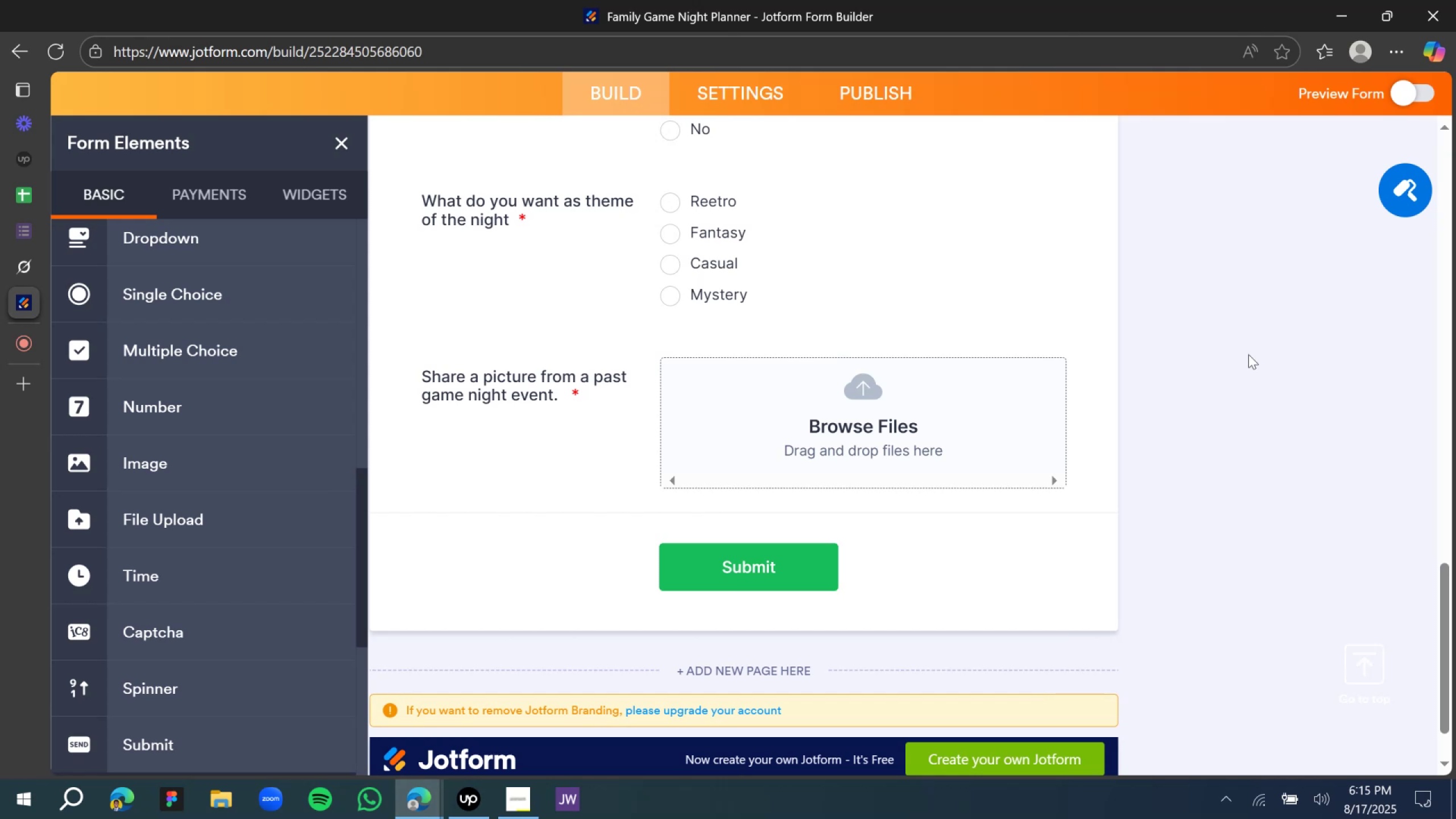 
wait(13.38)
 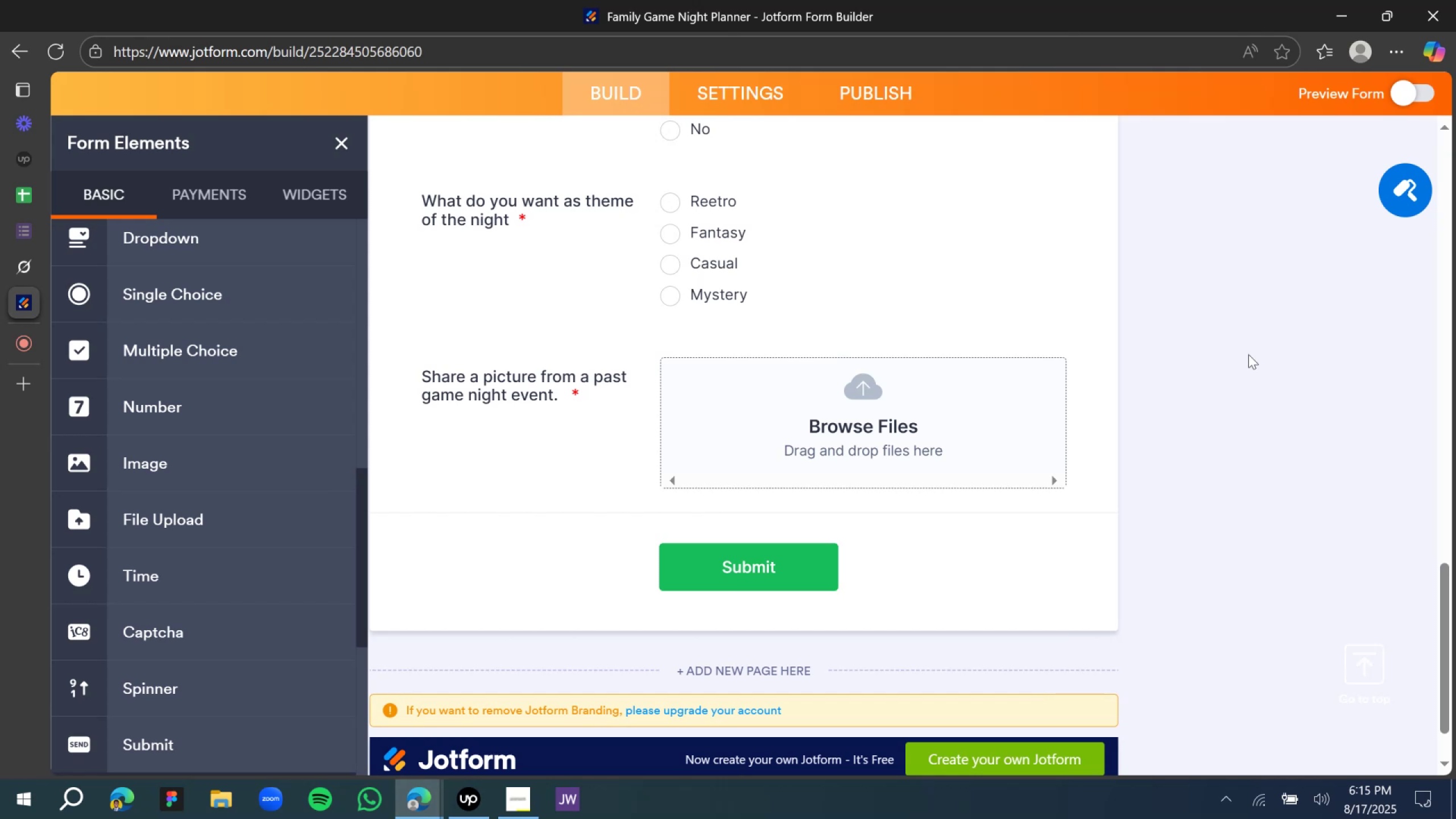 
left_click([25, 278])
 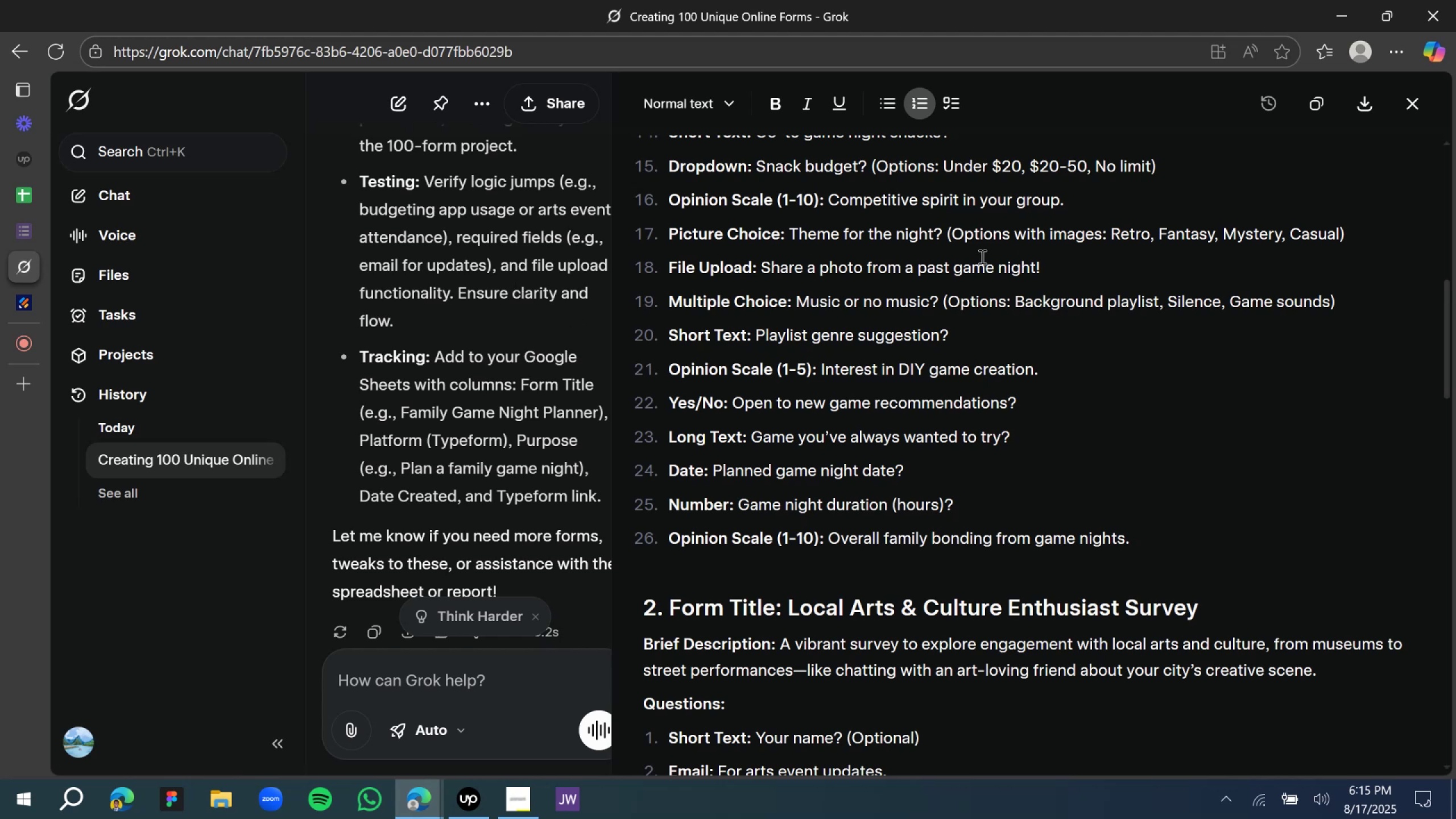 
wait(9.0)
 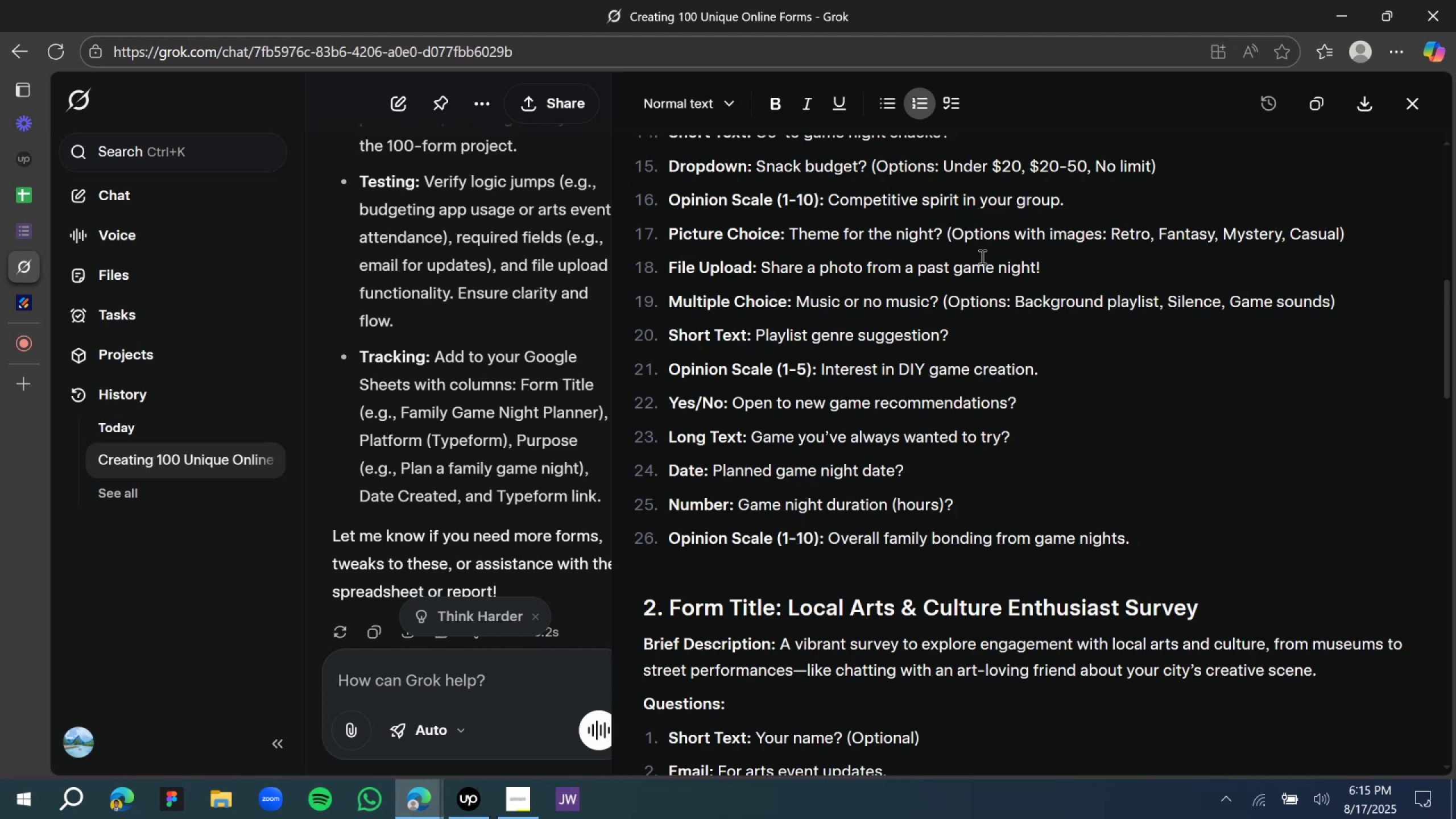 
left_click([878, 303])
 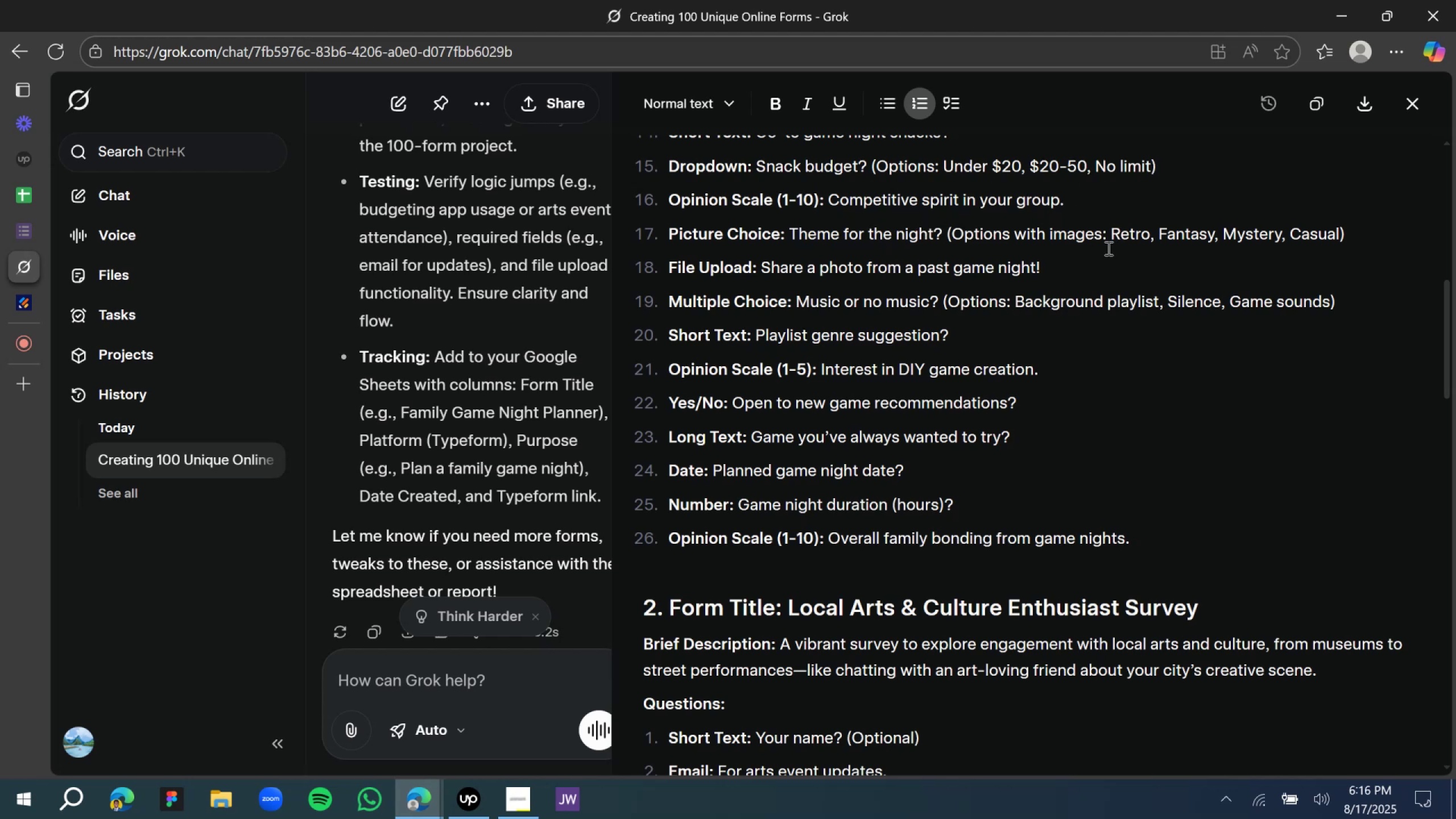 
wait(15.22)
 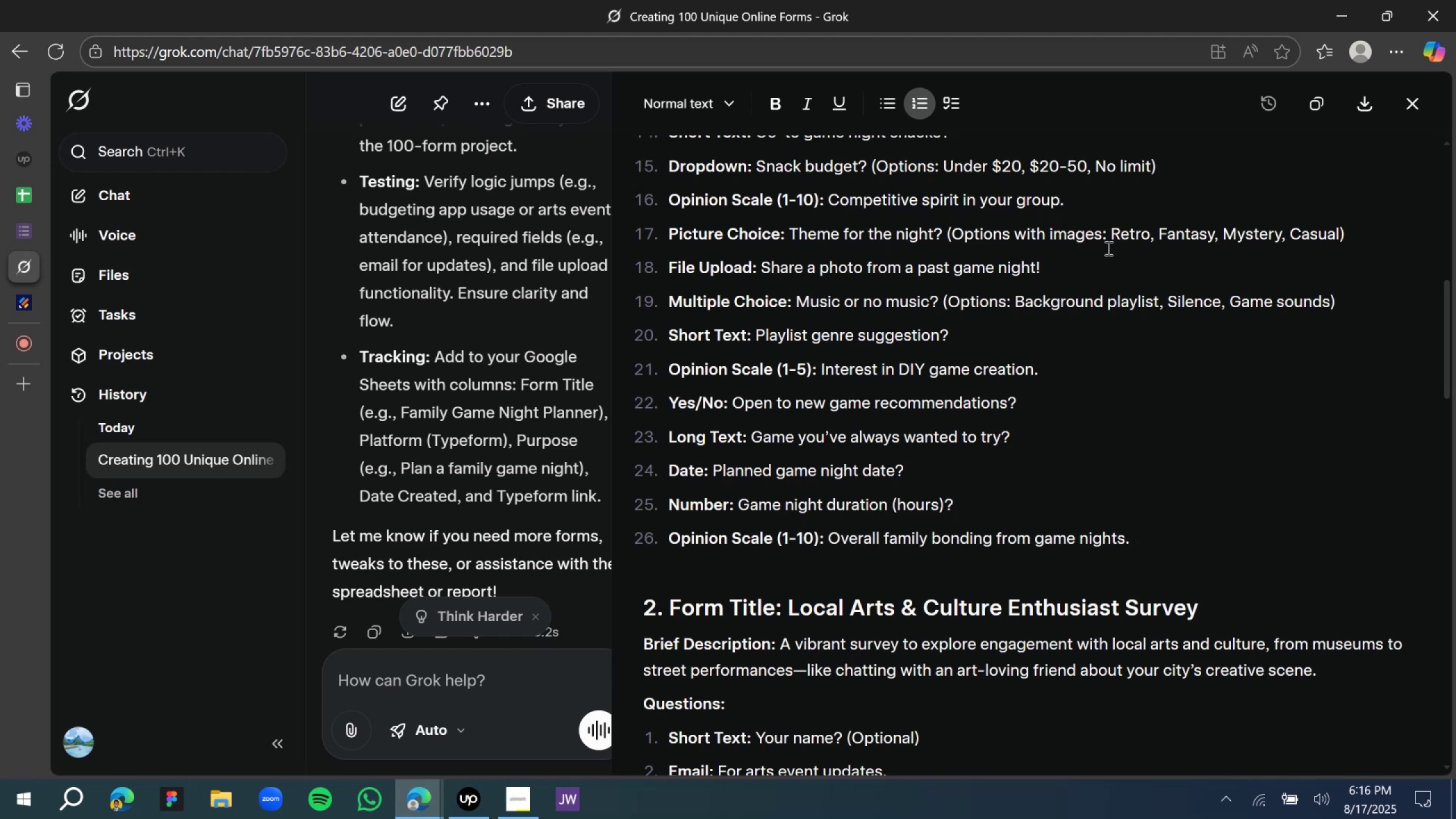 
scroll: coordinate [785, 312], scroll_direction: down, amount: 1.0
 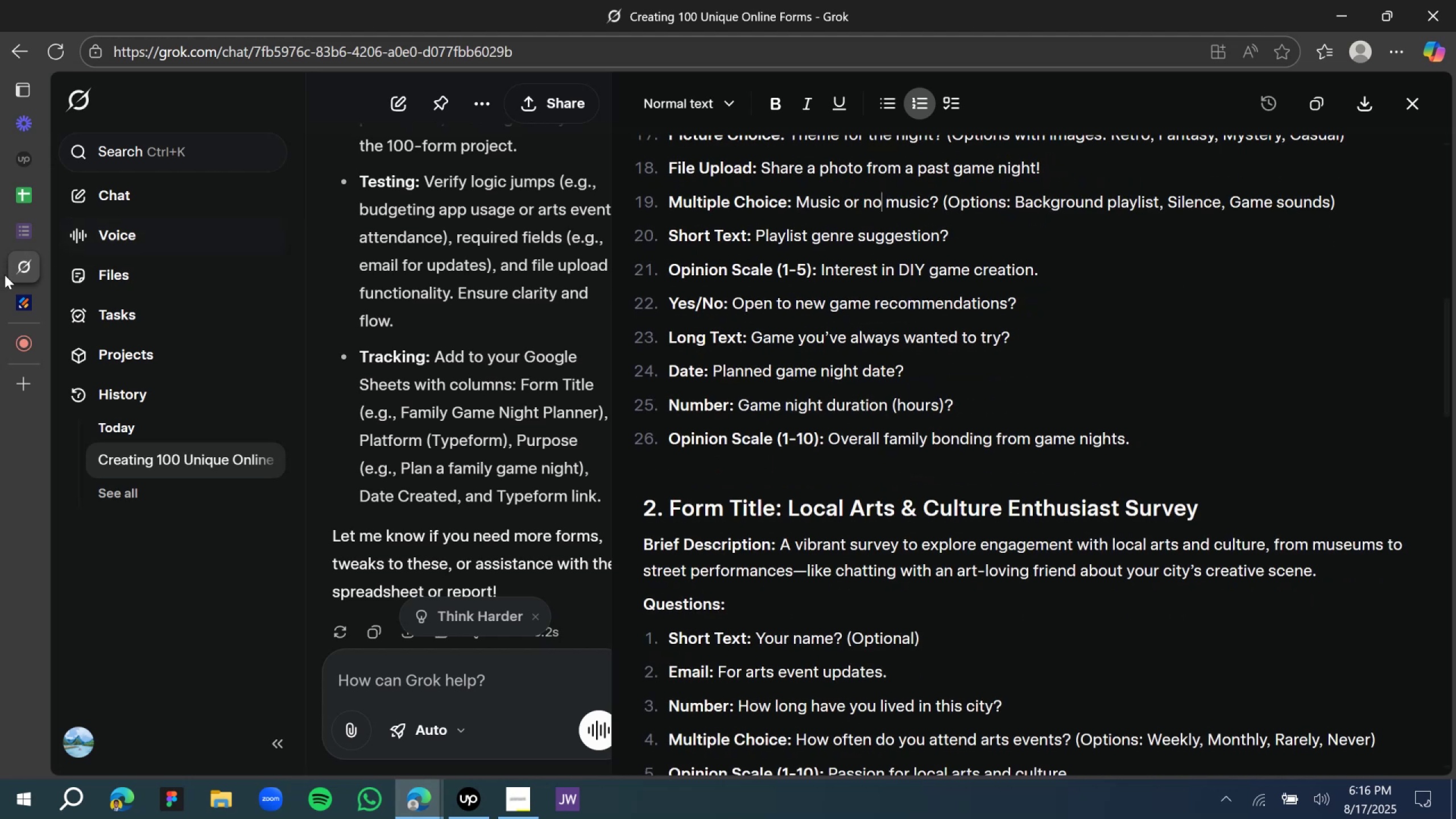 
left_click([24, 302])
 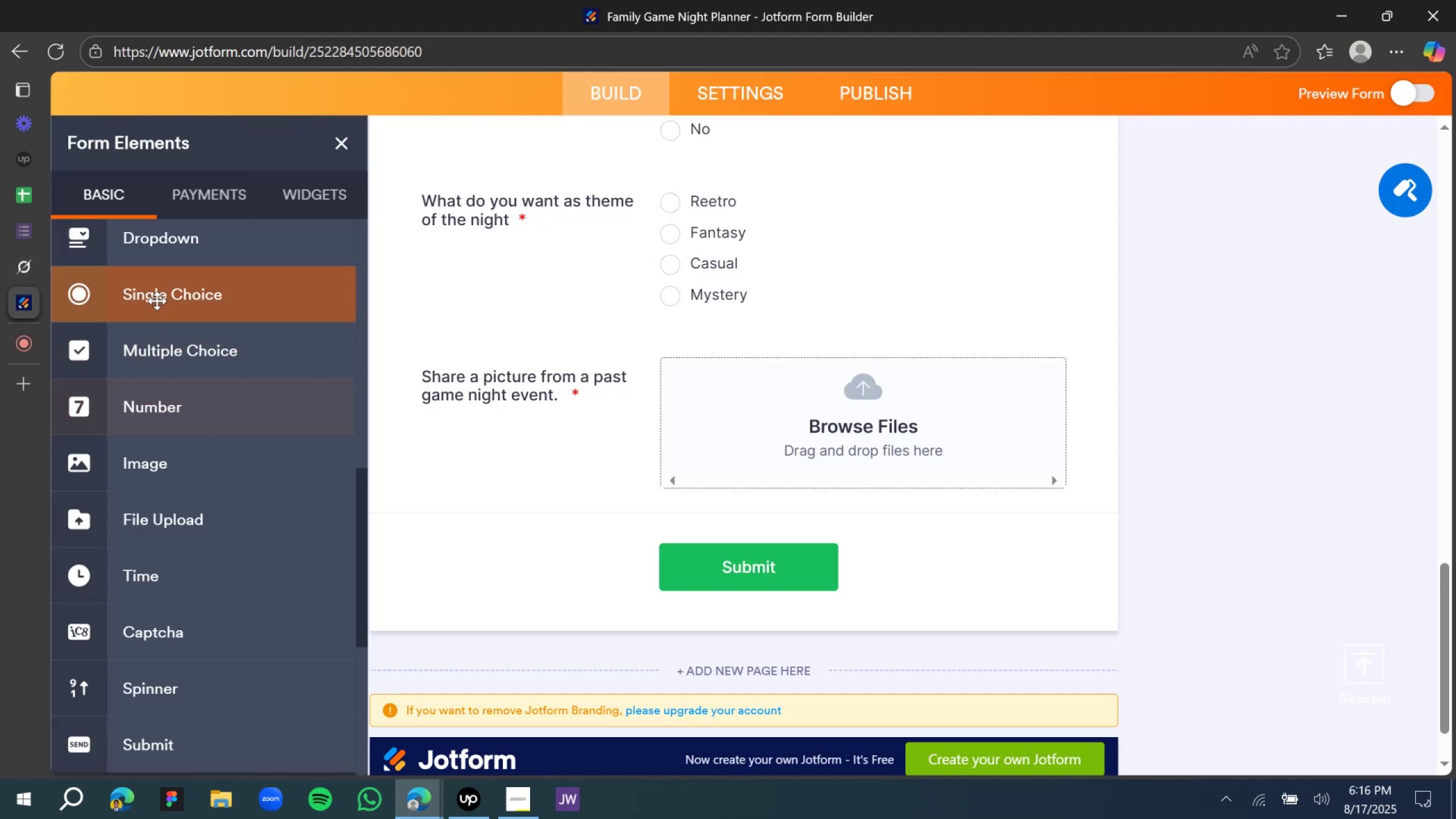 
scroll: coordinate [158, 291], scroll_direction: up, amount: 3.0
 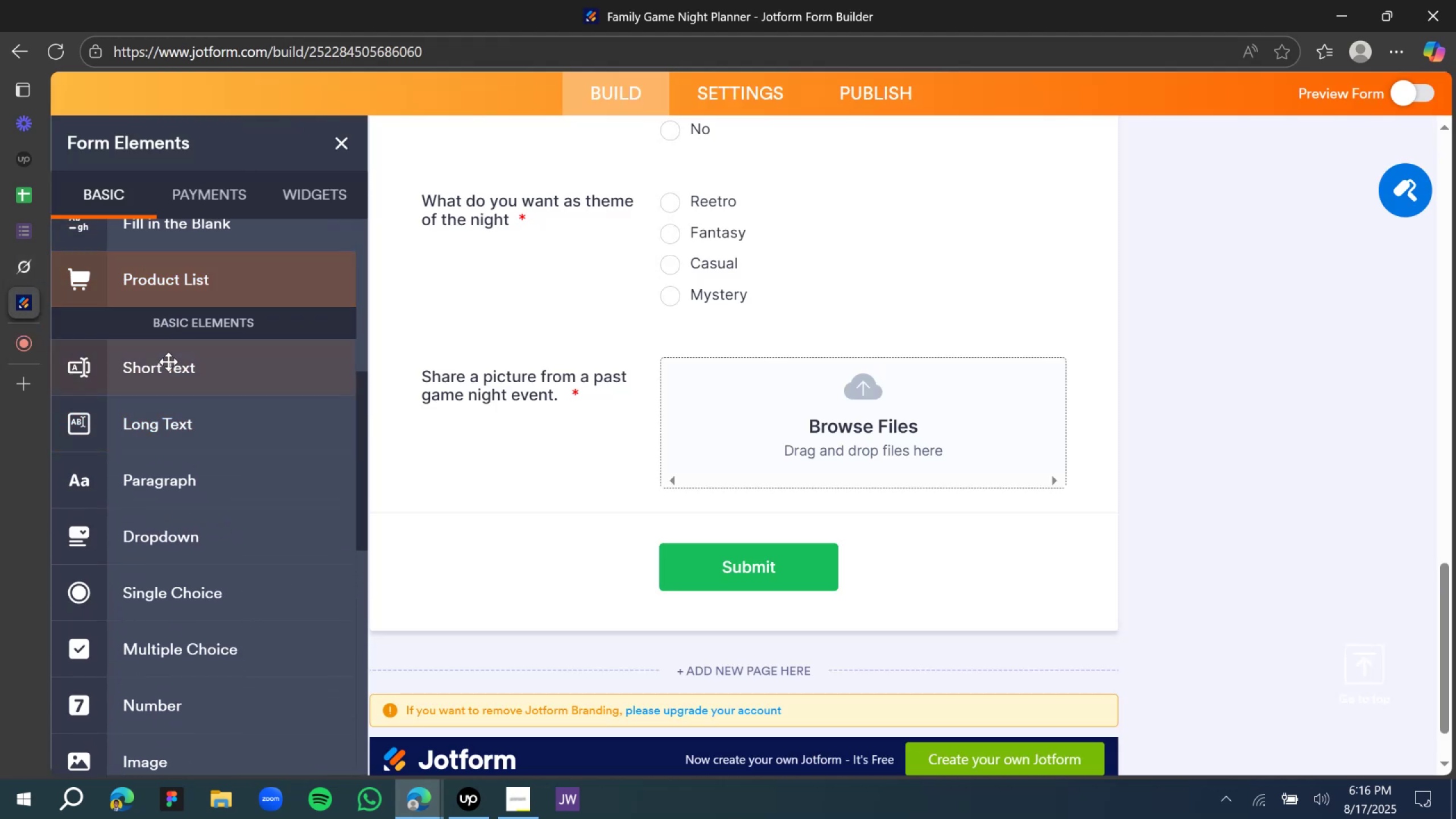 
left_click_drag(start_coordinate=[168, 362], to_coordinate=[745, 544])
 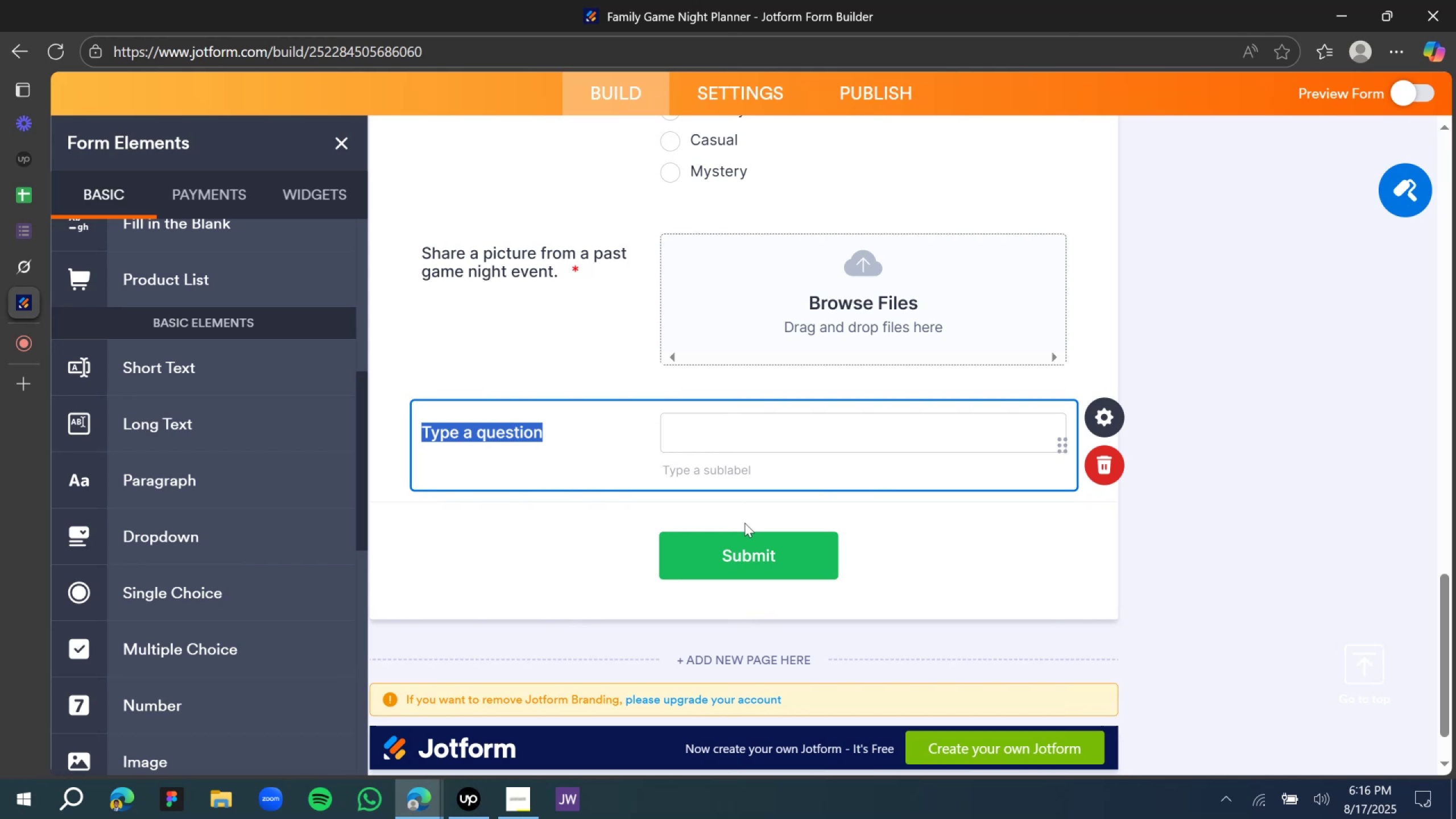 
wait(8.08)
 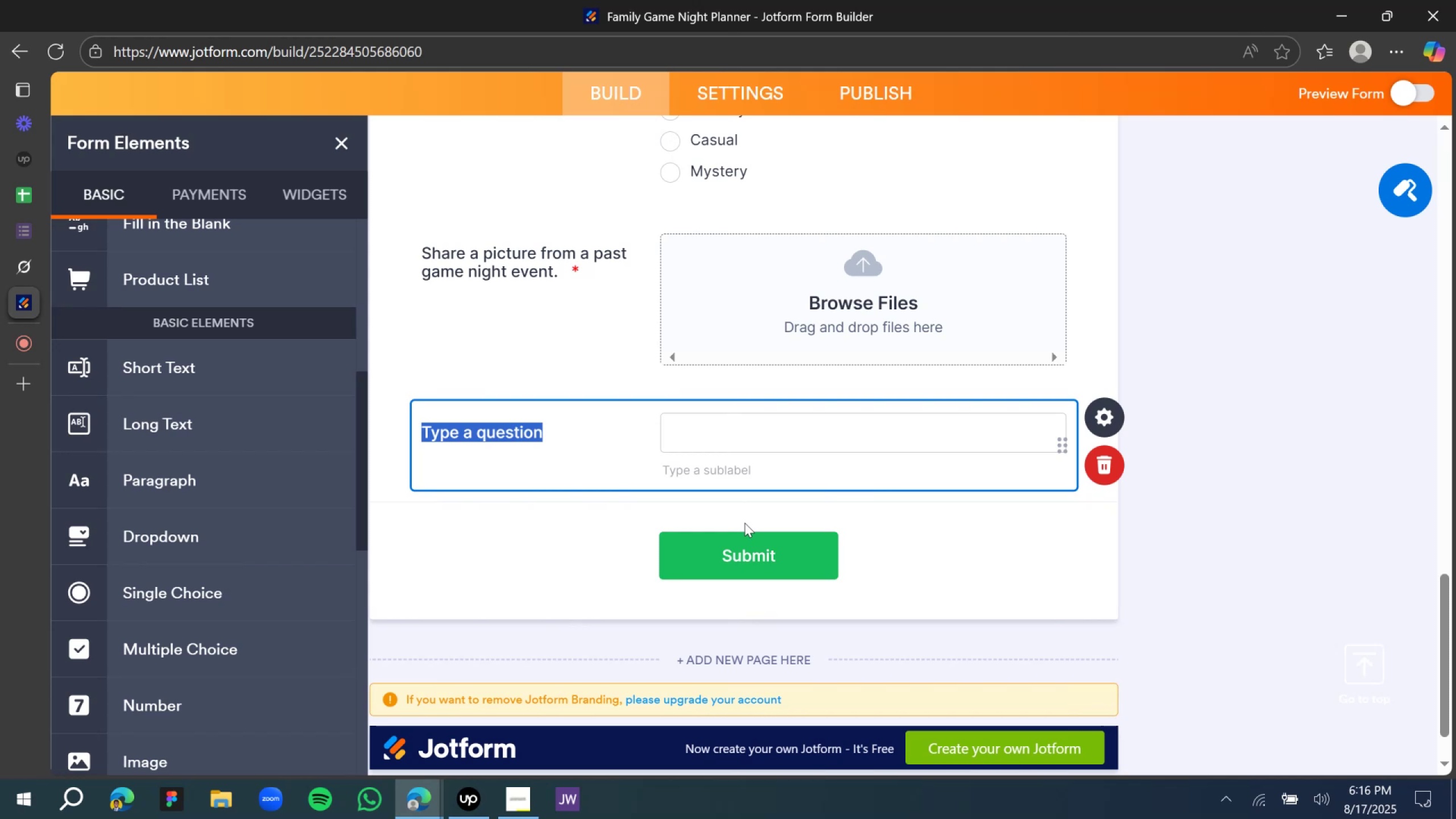 
left_click_drag(start_coordinate=[210, 790], to_coordinate=[217, 811])
 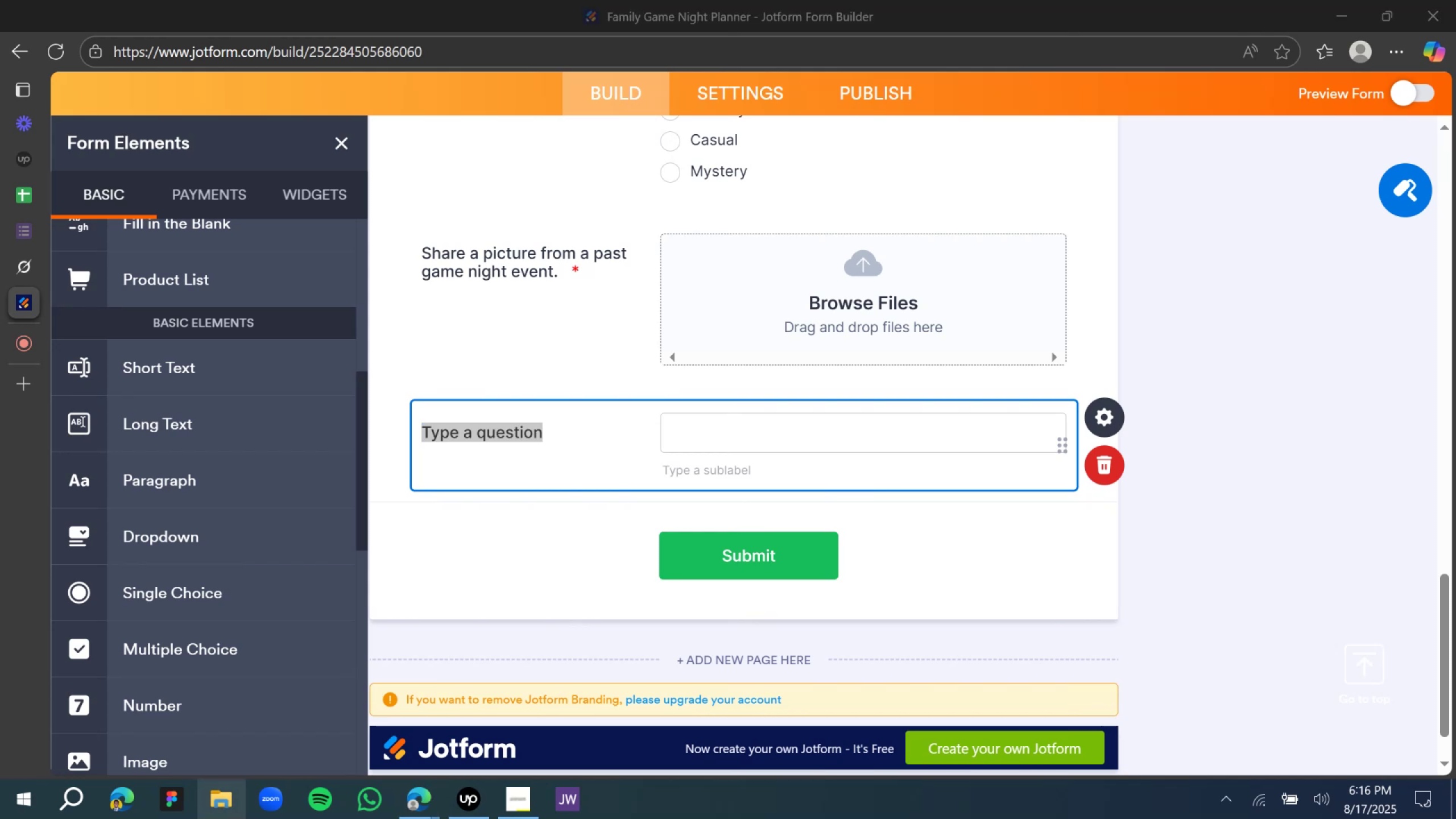 
type(Playlist or )
 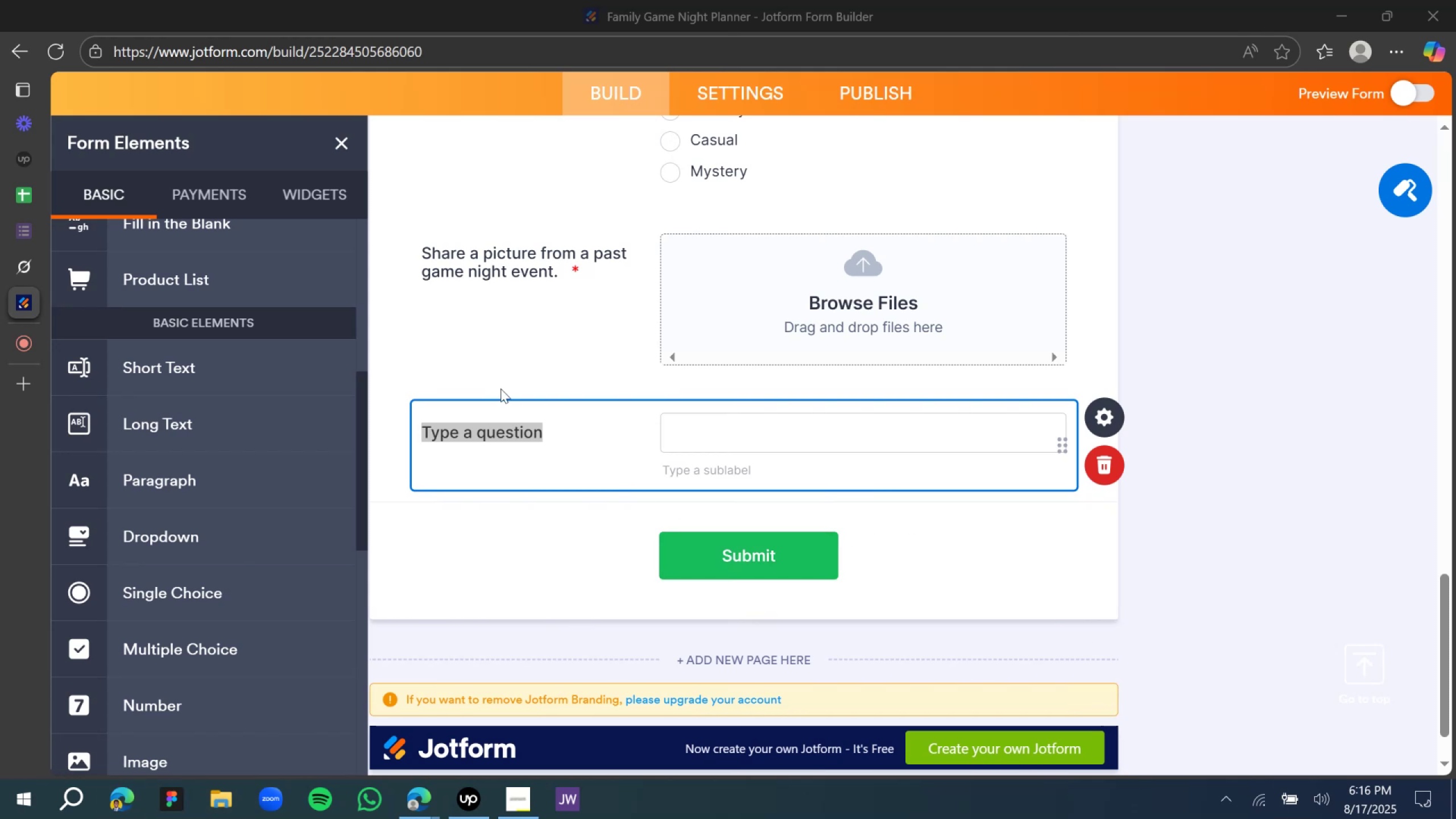 
double_click([501, 430])
 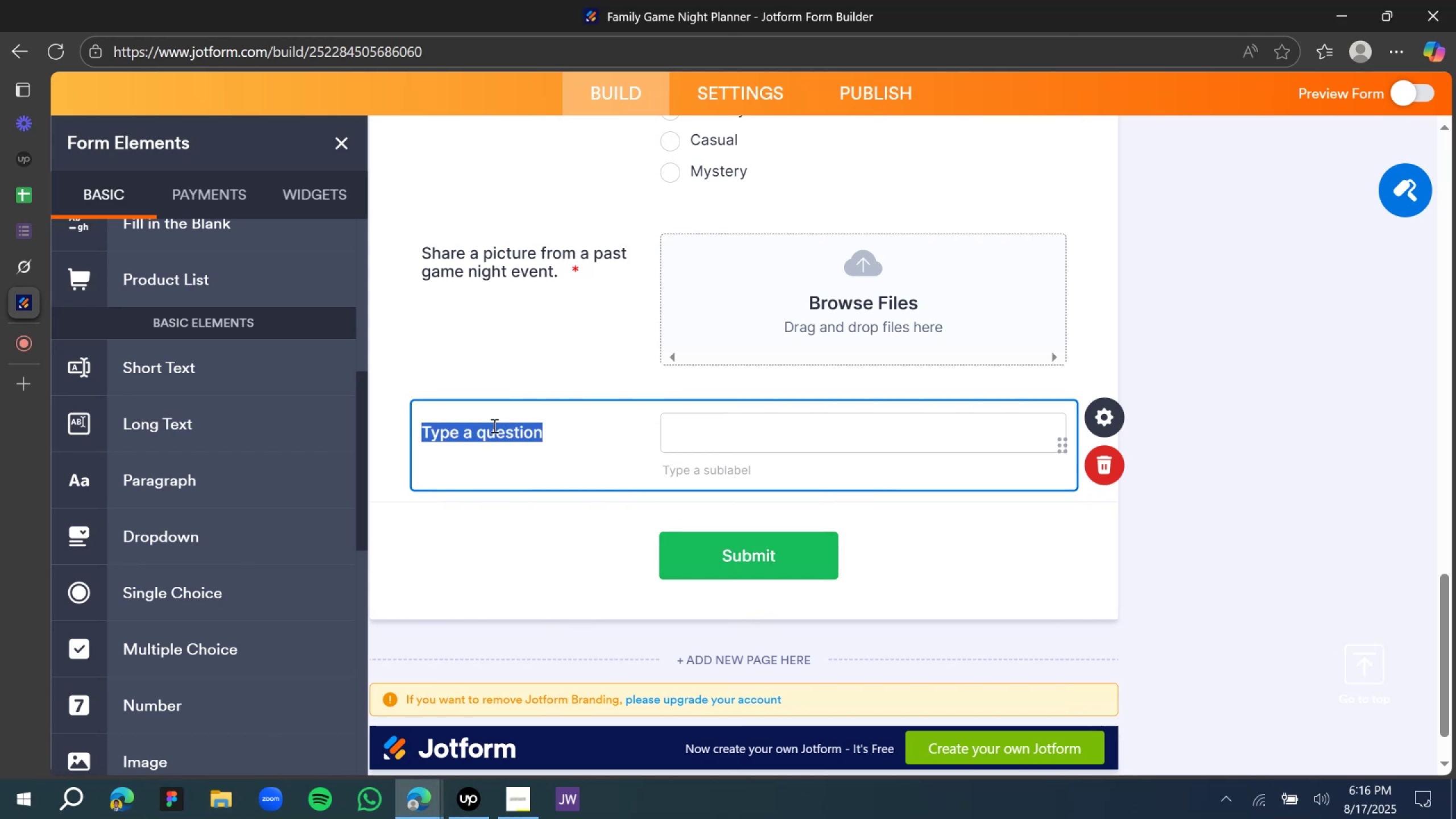 
type(Pl)
 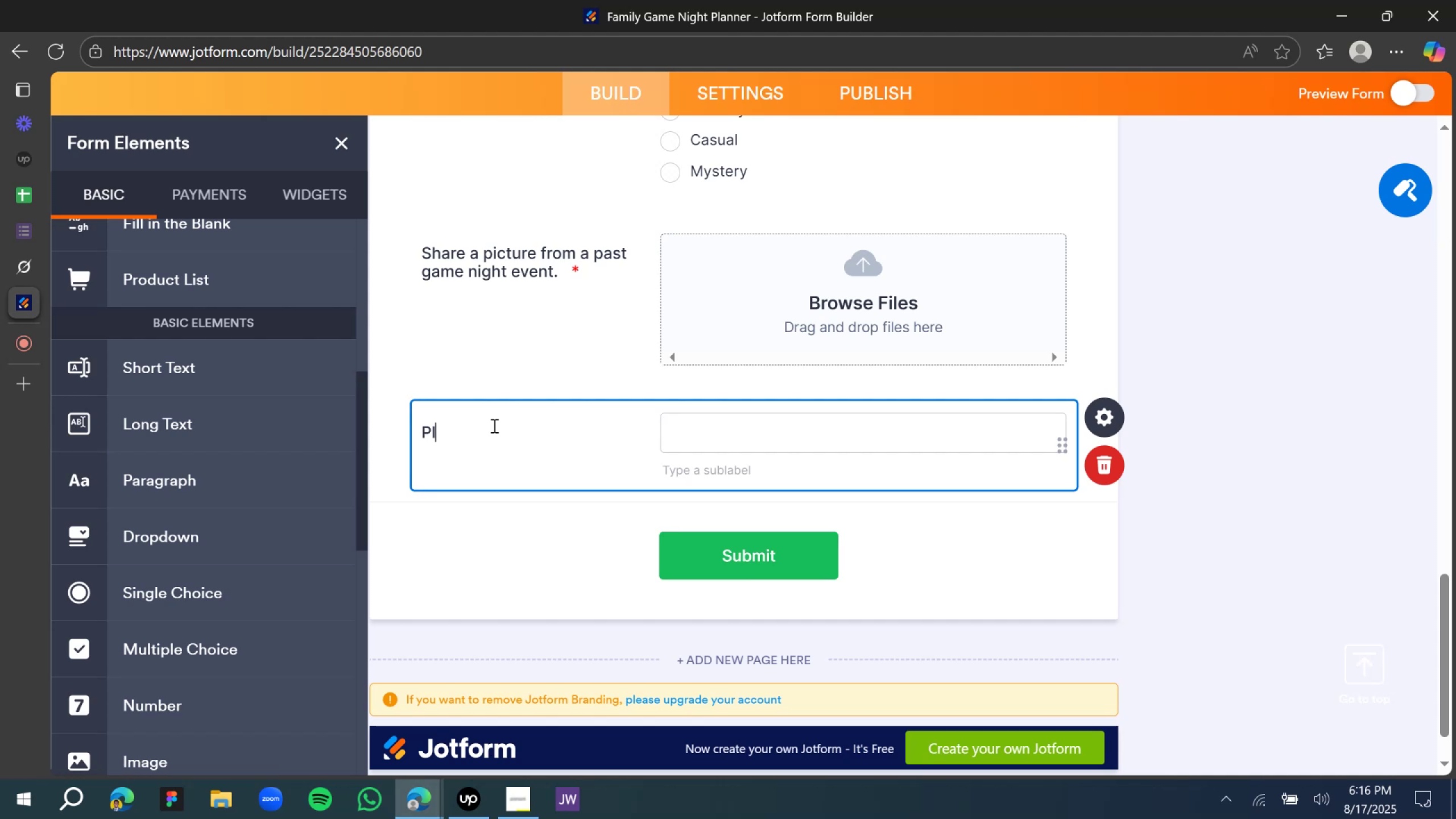 
type(aylist or genere sugesstion?)
 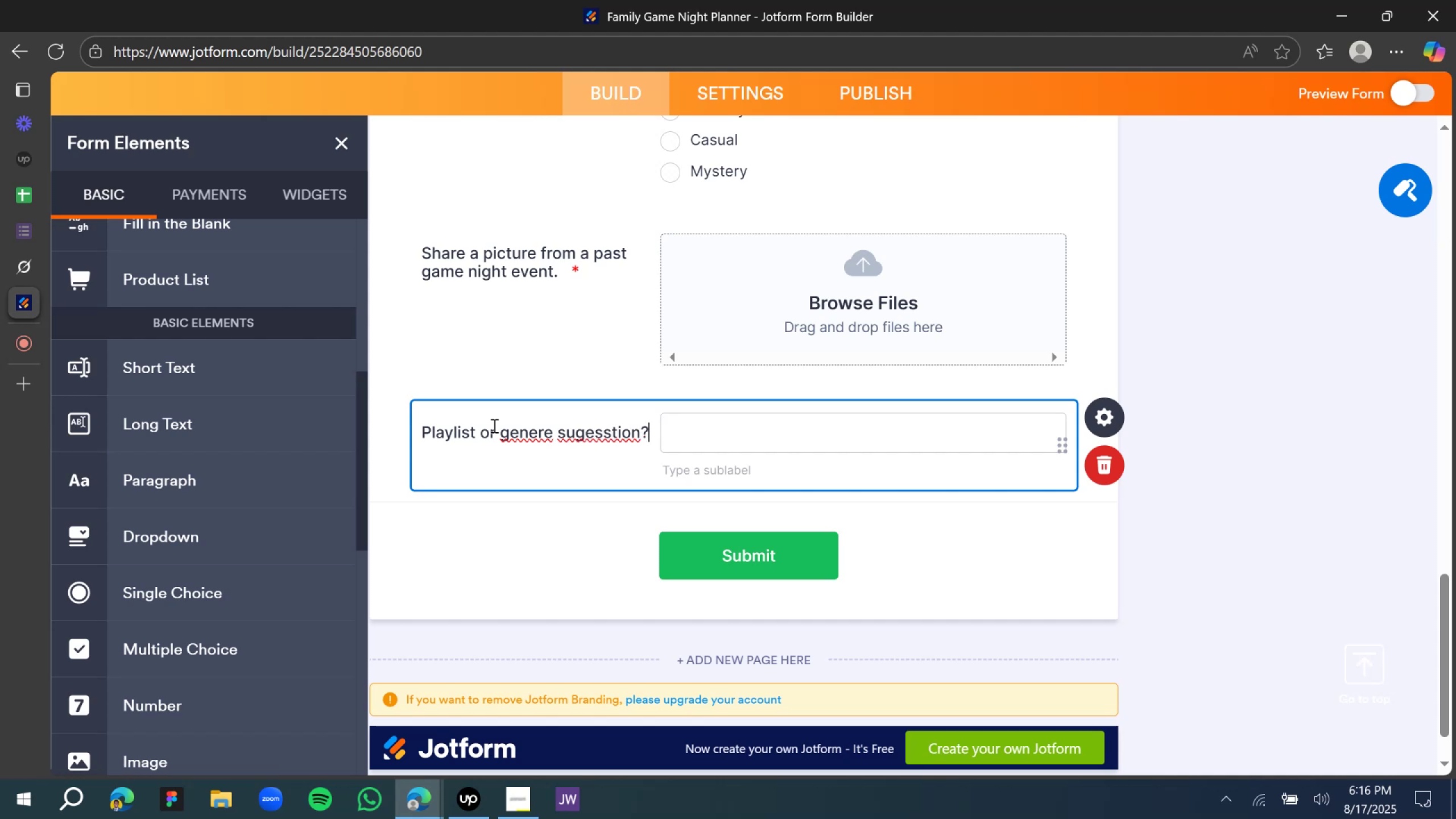 
left_click([520, 433])
 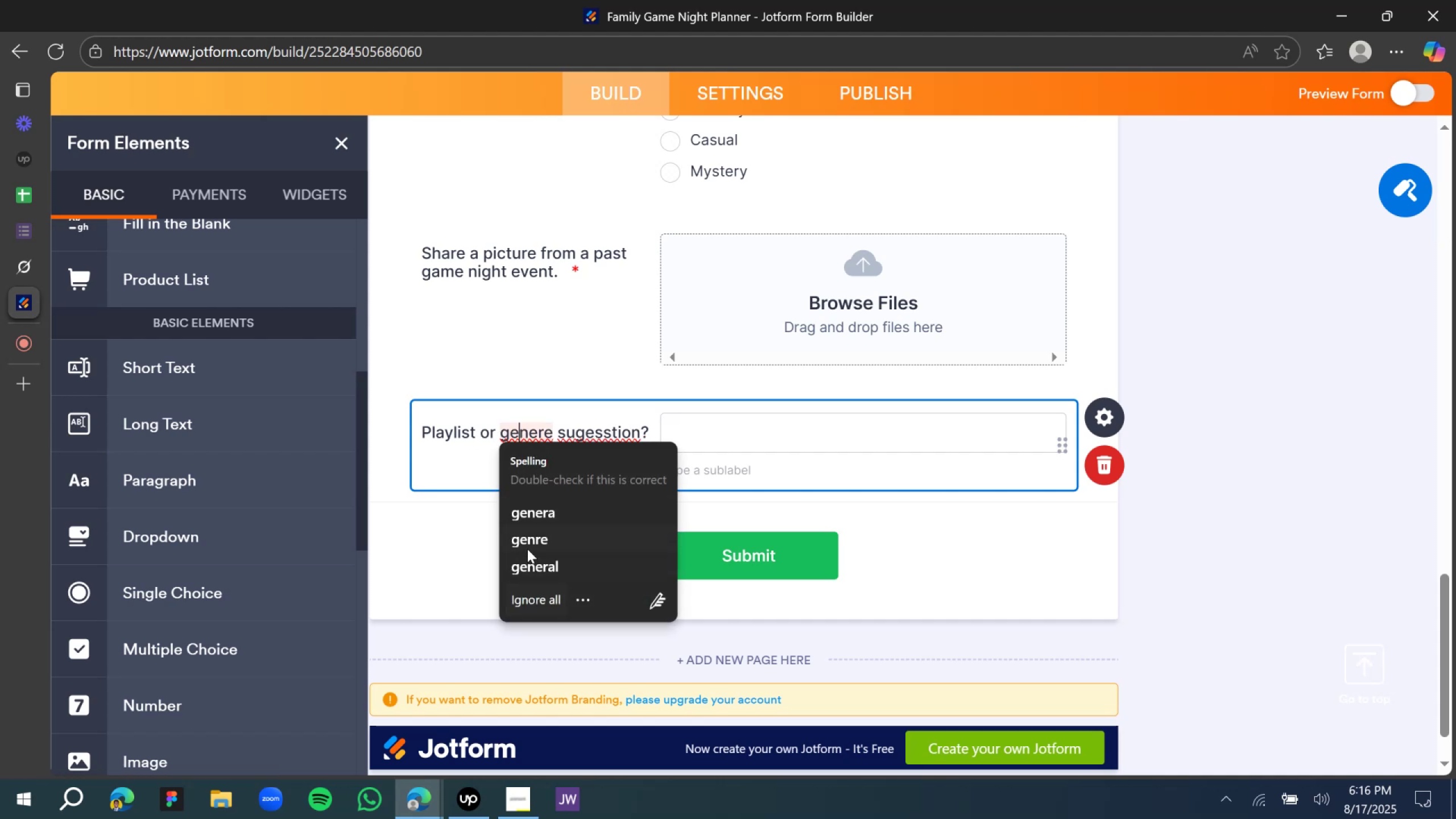 
left_click([527, 544])
 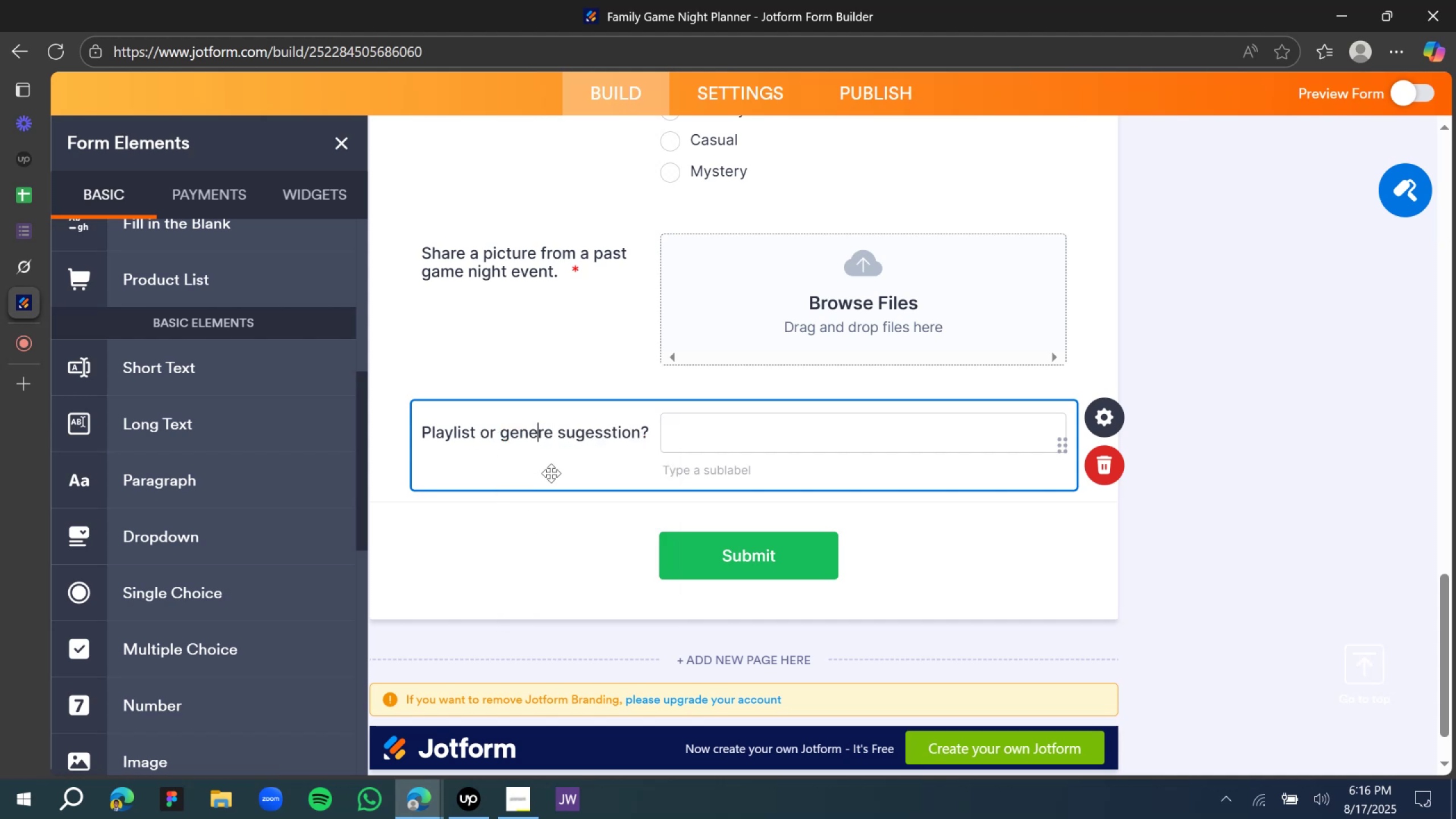 
key(Backspace)
 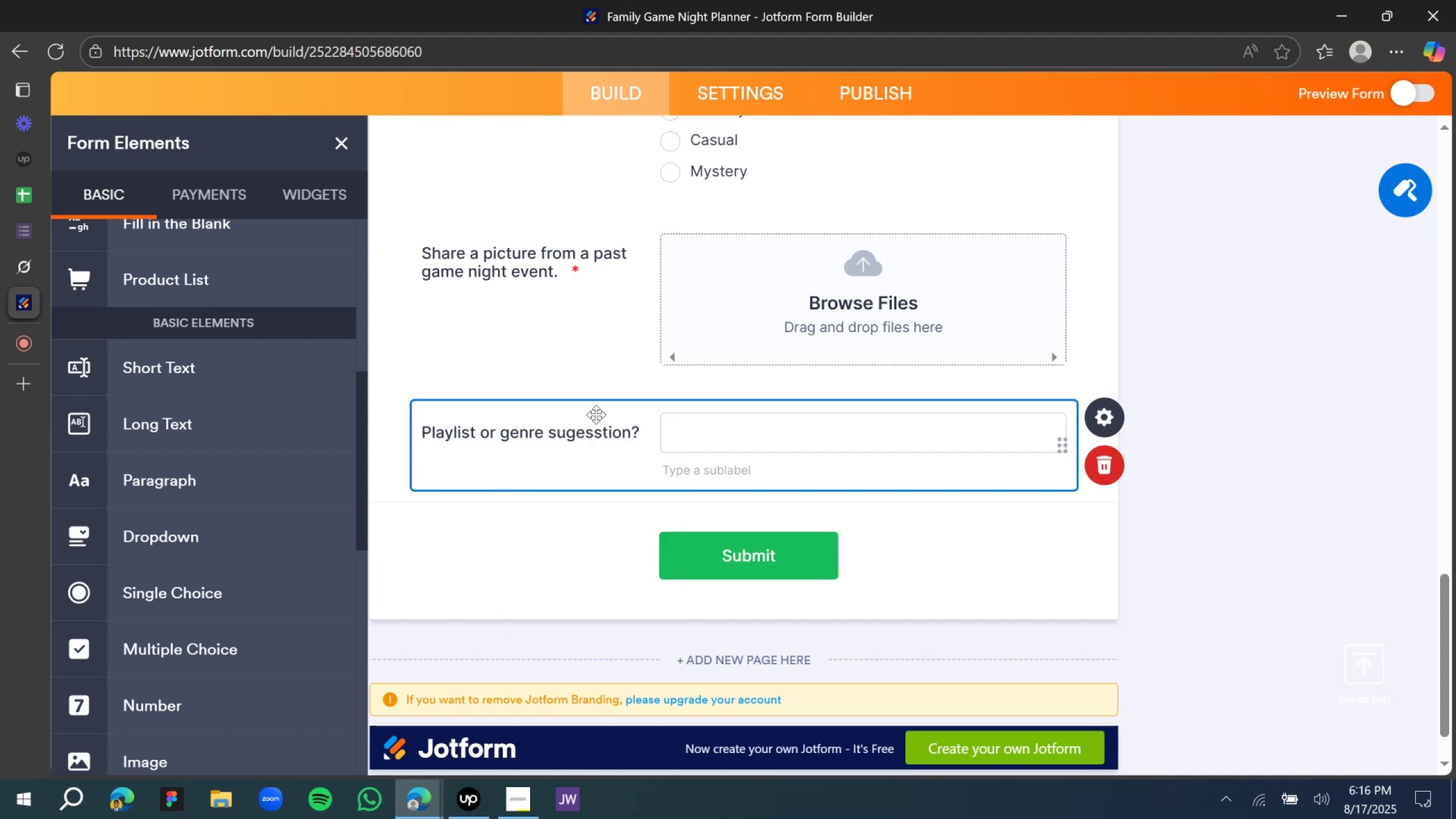 
left_click([599, 455])
 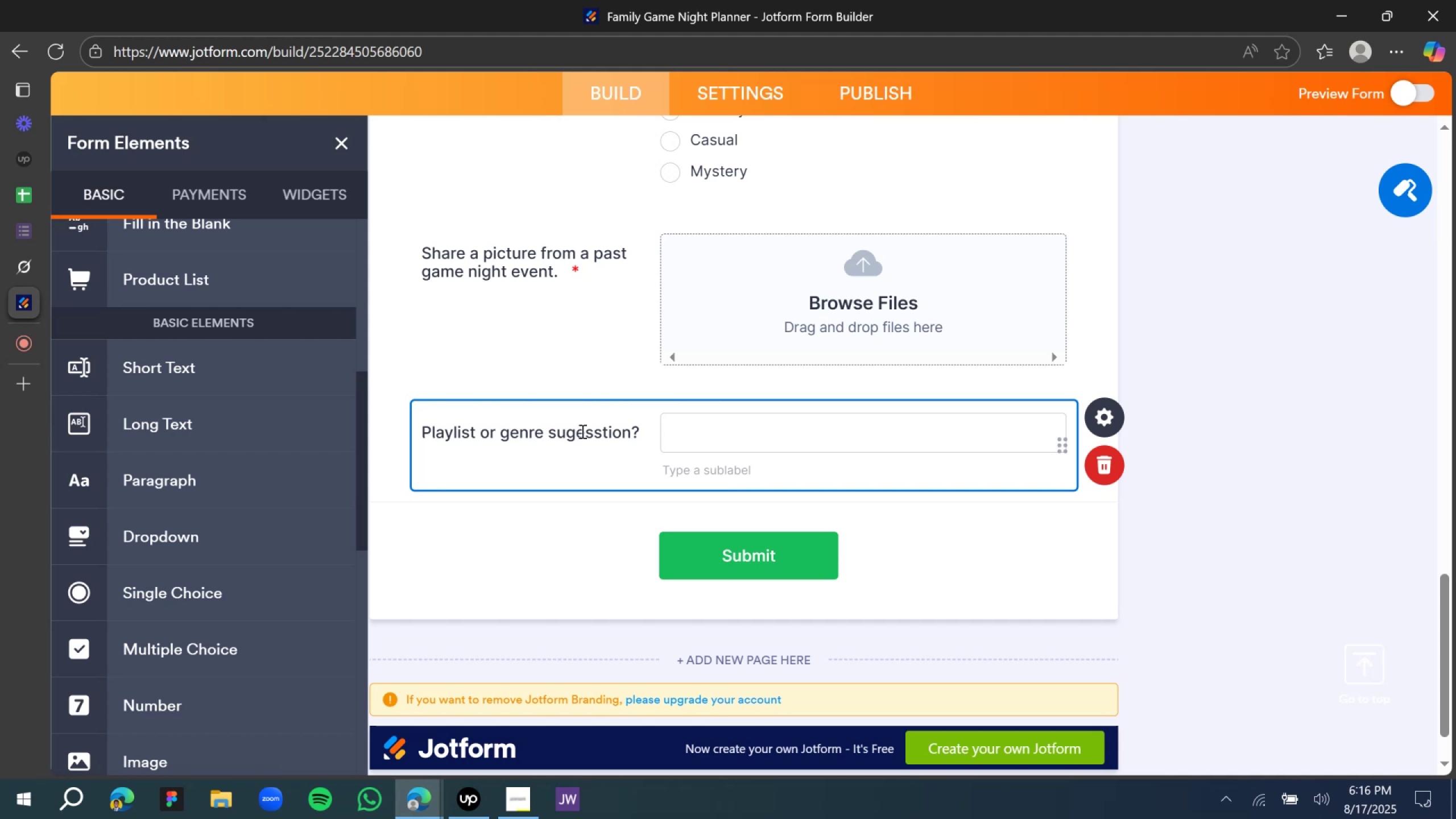 
double_click([581, 431])
 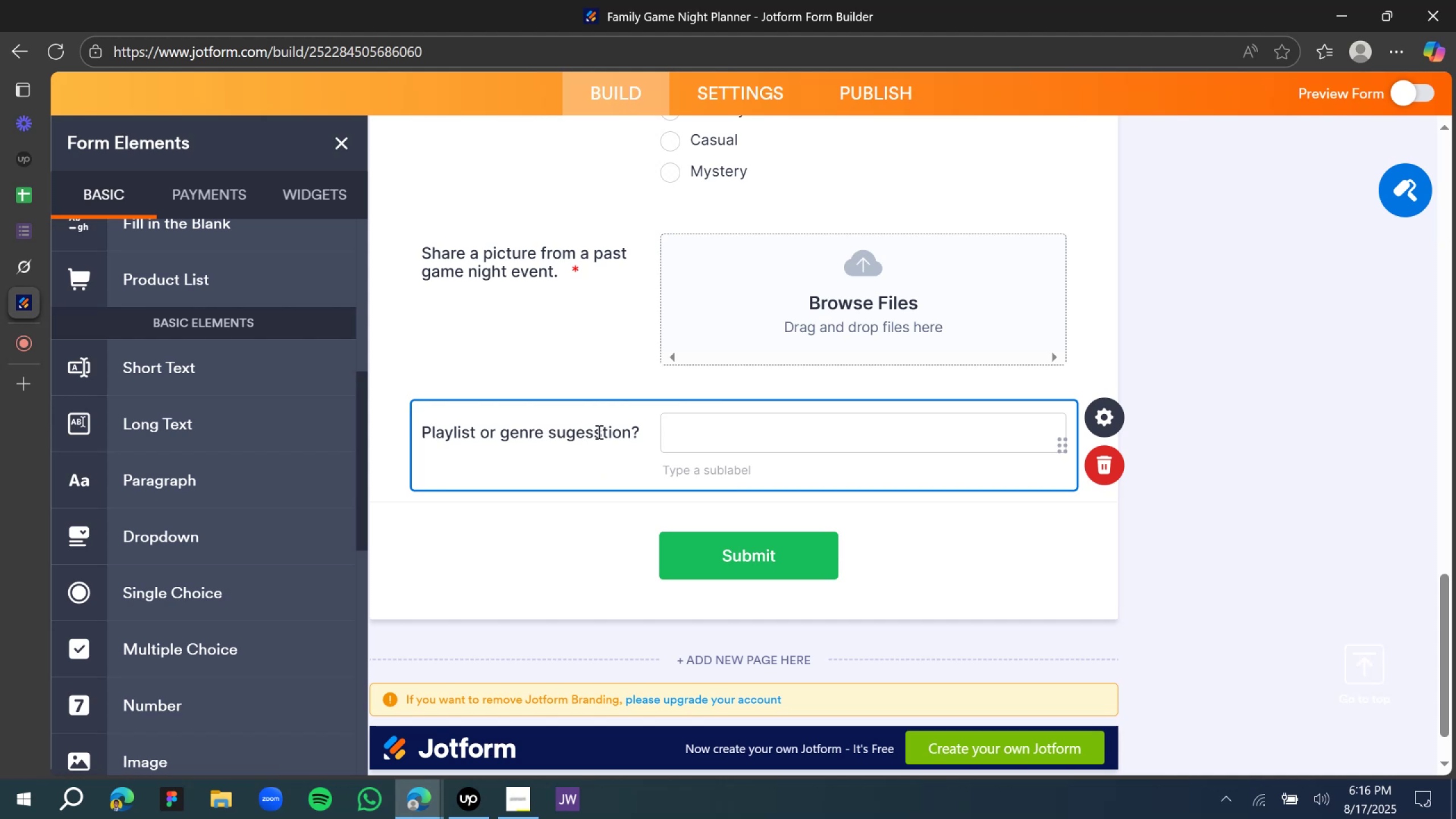 
left_click([598, 432])
 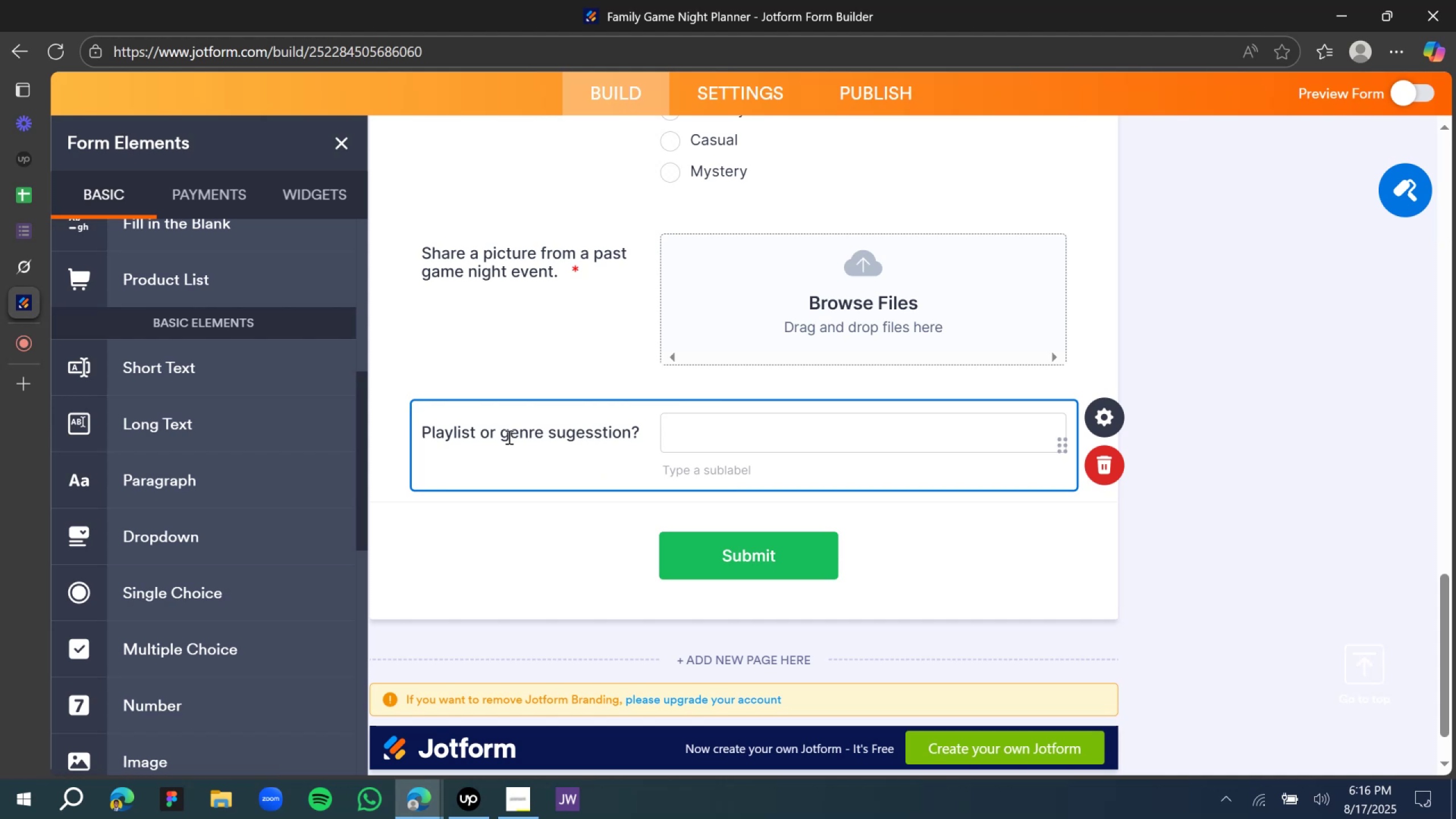 
left_click([506, 436])
 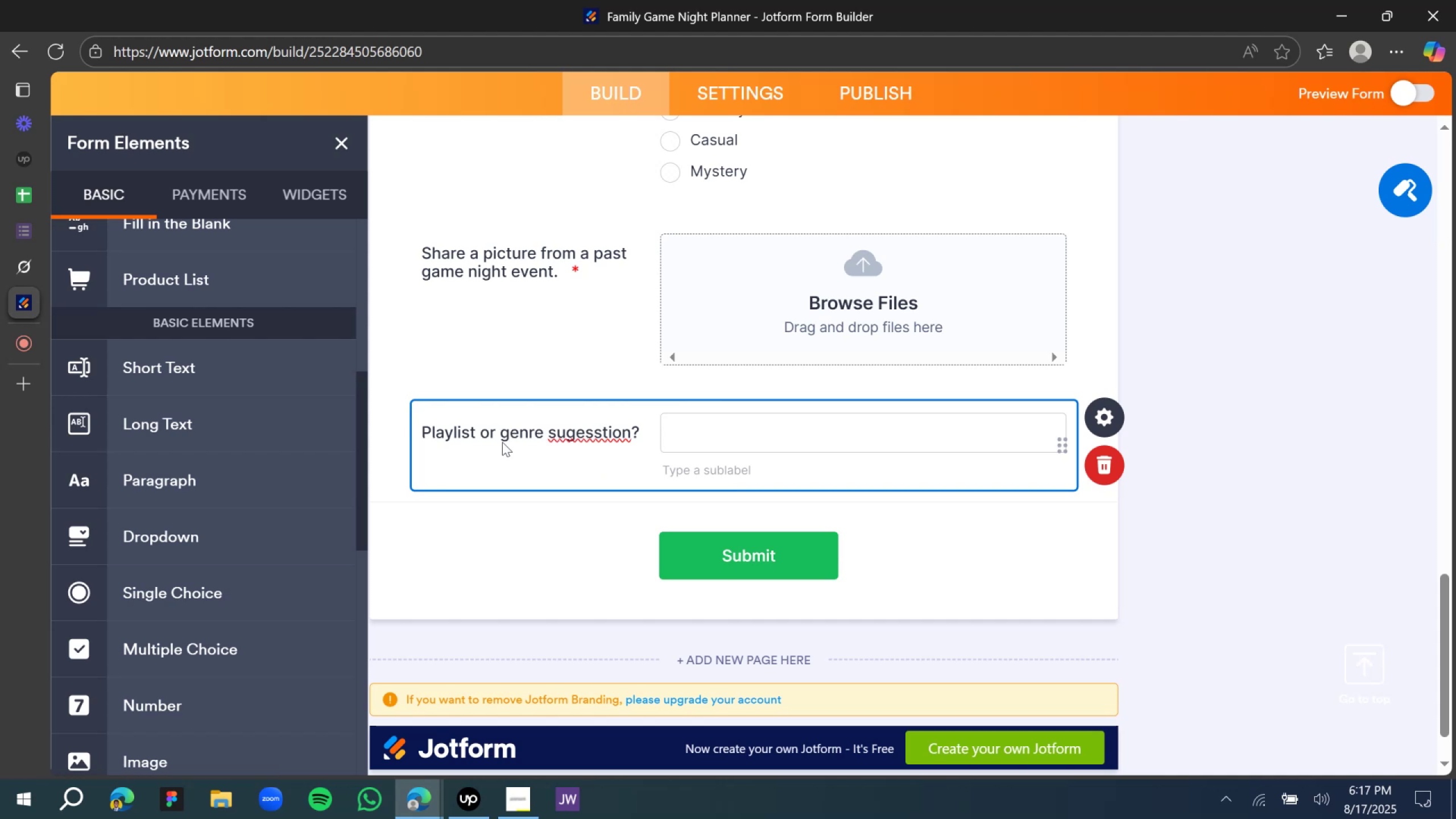 
wait(6.58)
 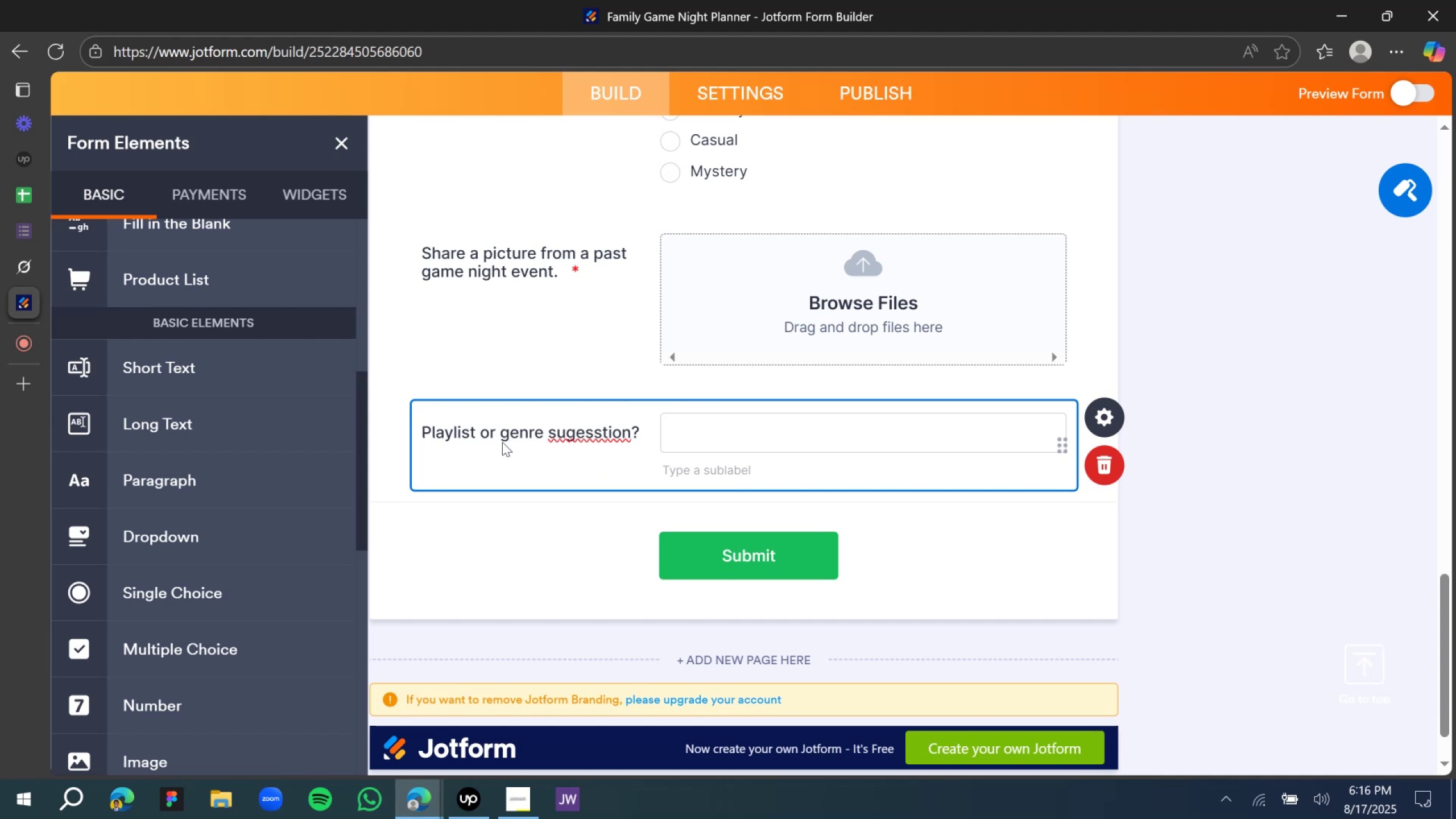 
left_click([589, 441])
 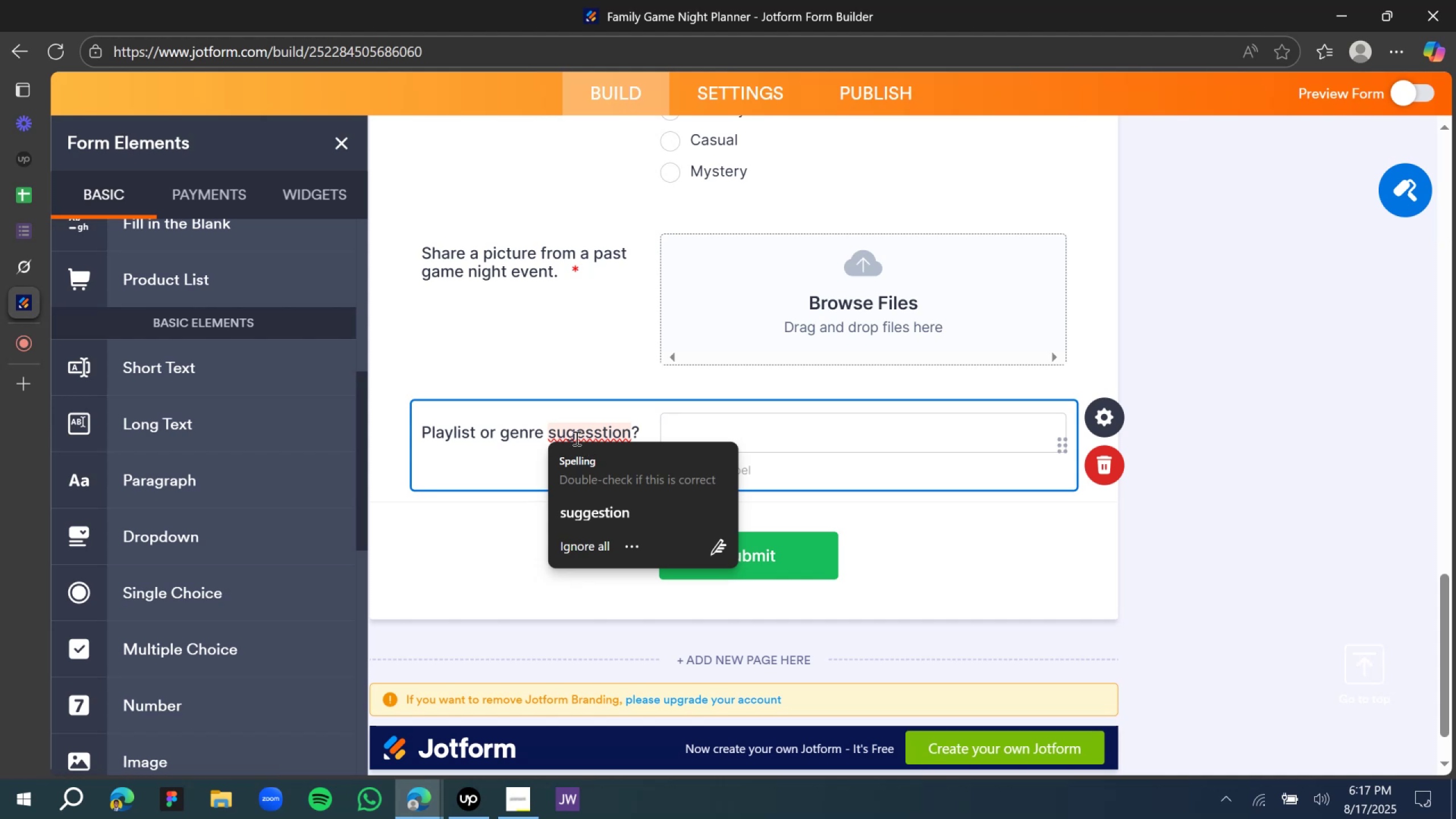 
left_click([569, 424])
 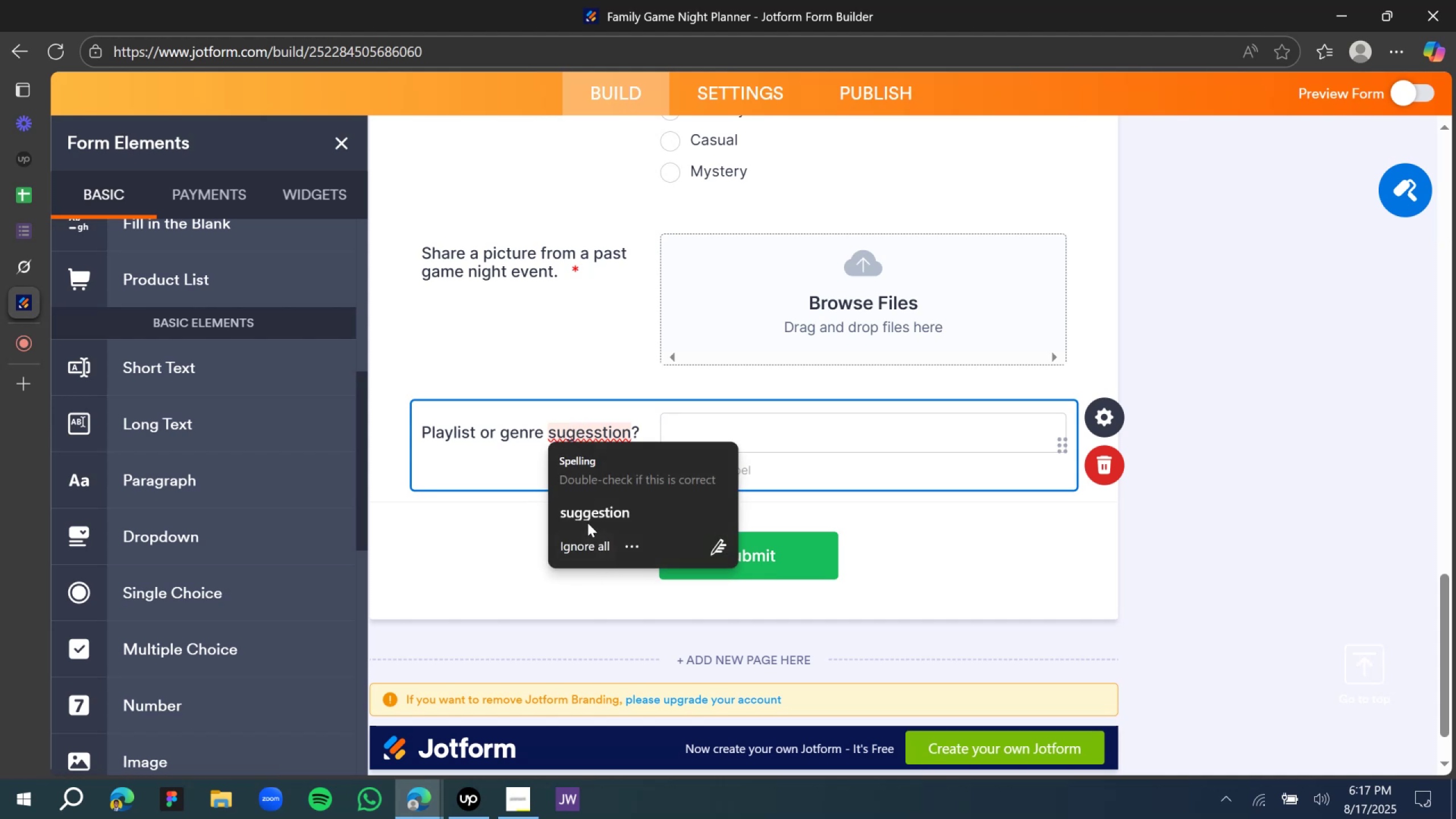 
left_click([588, 520])
 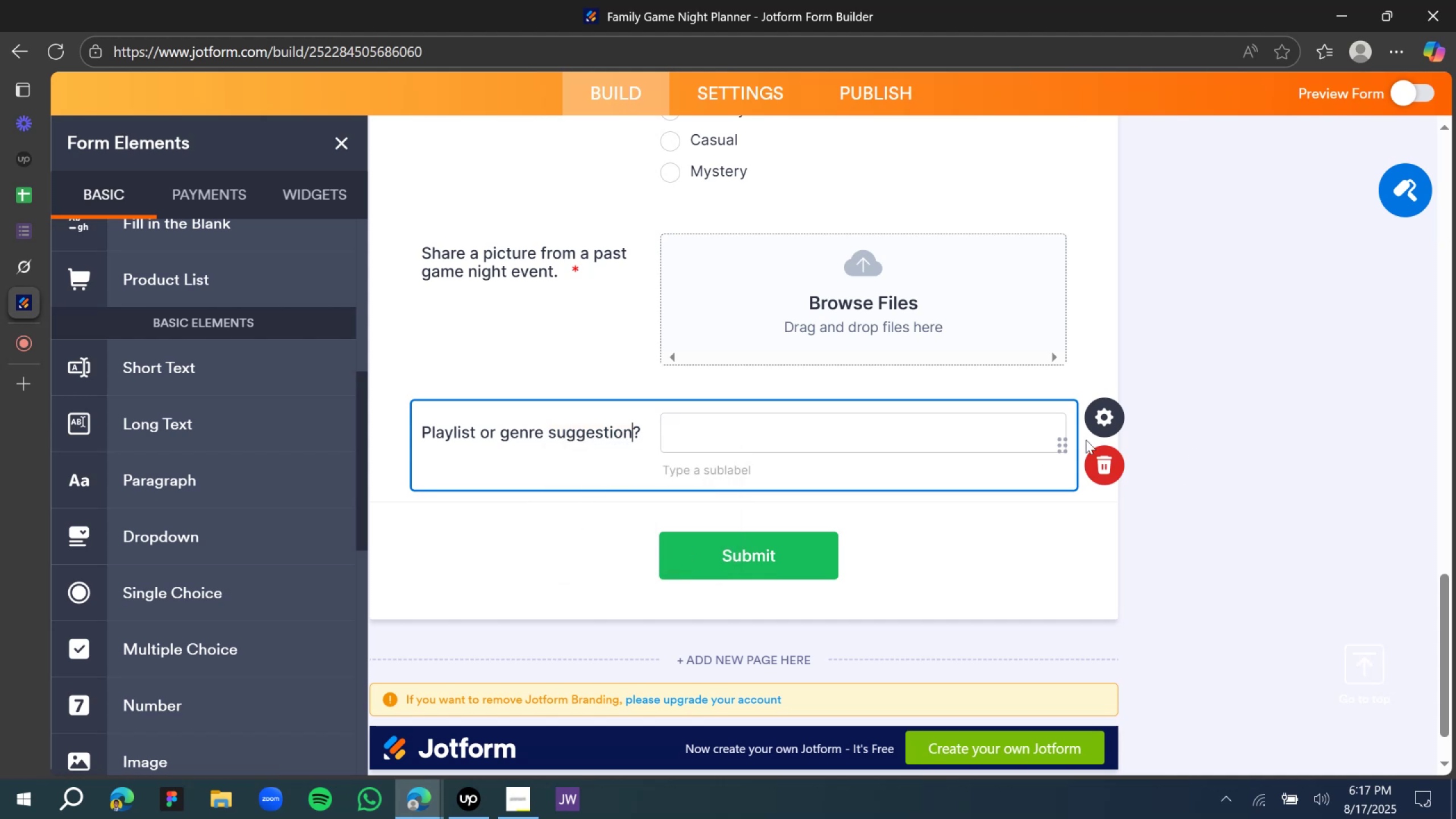 
left_click([1085, 412])
 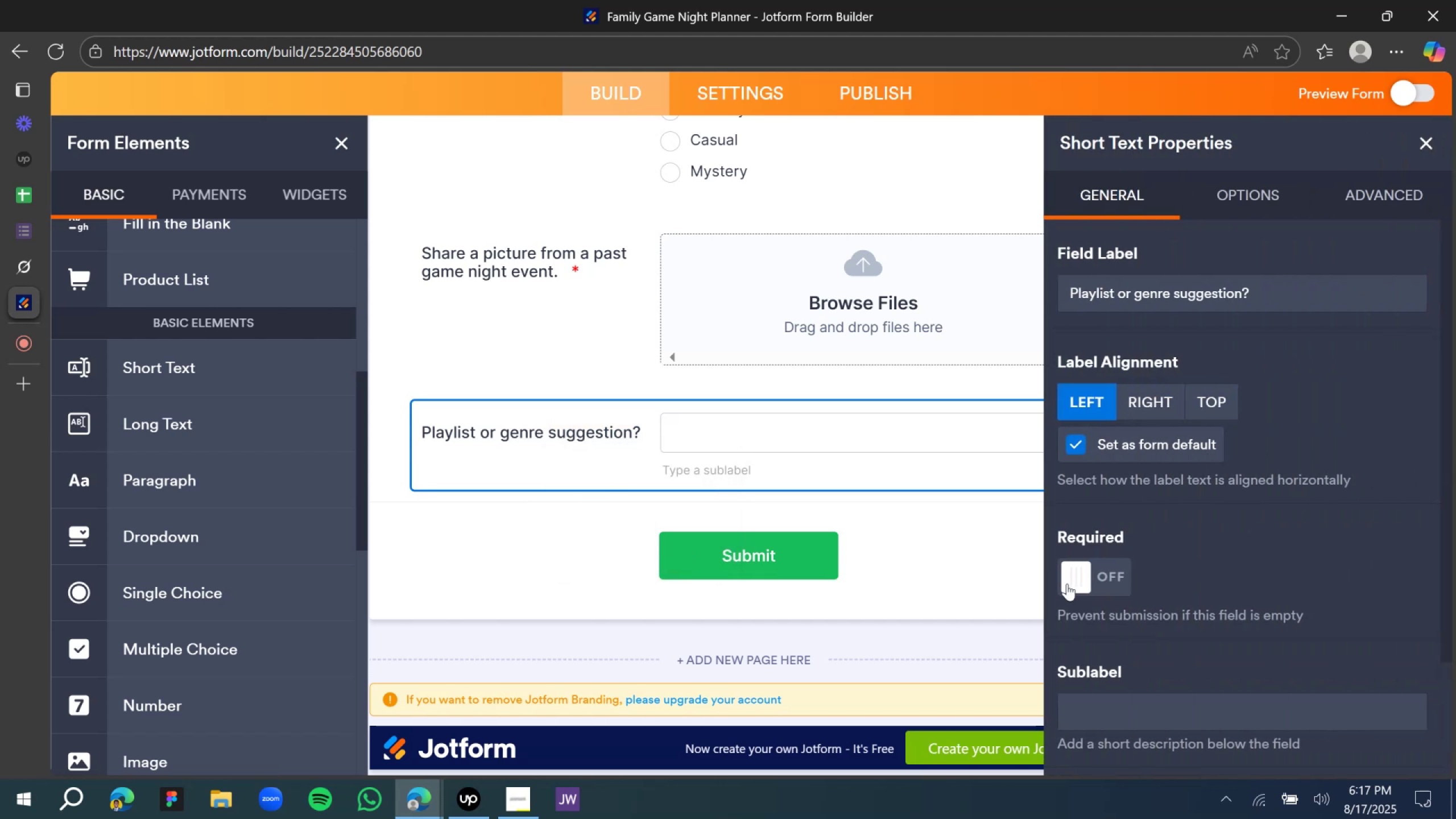 
left_click([1079, 574])
 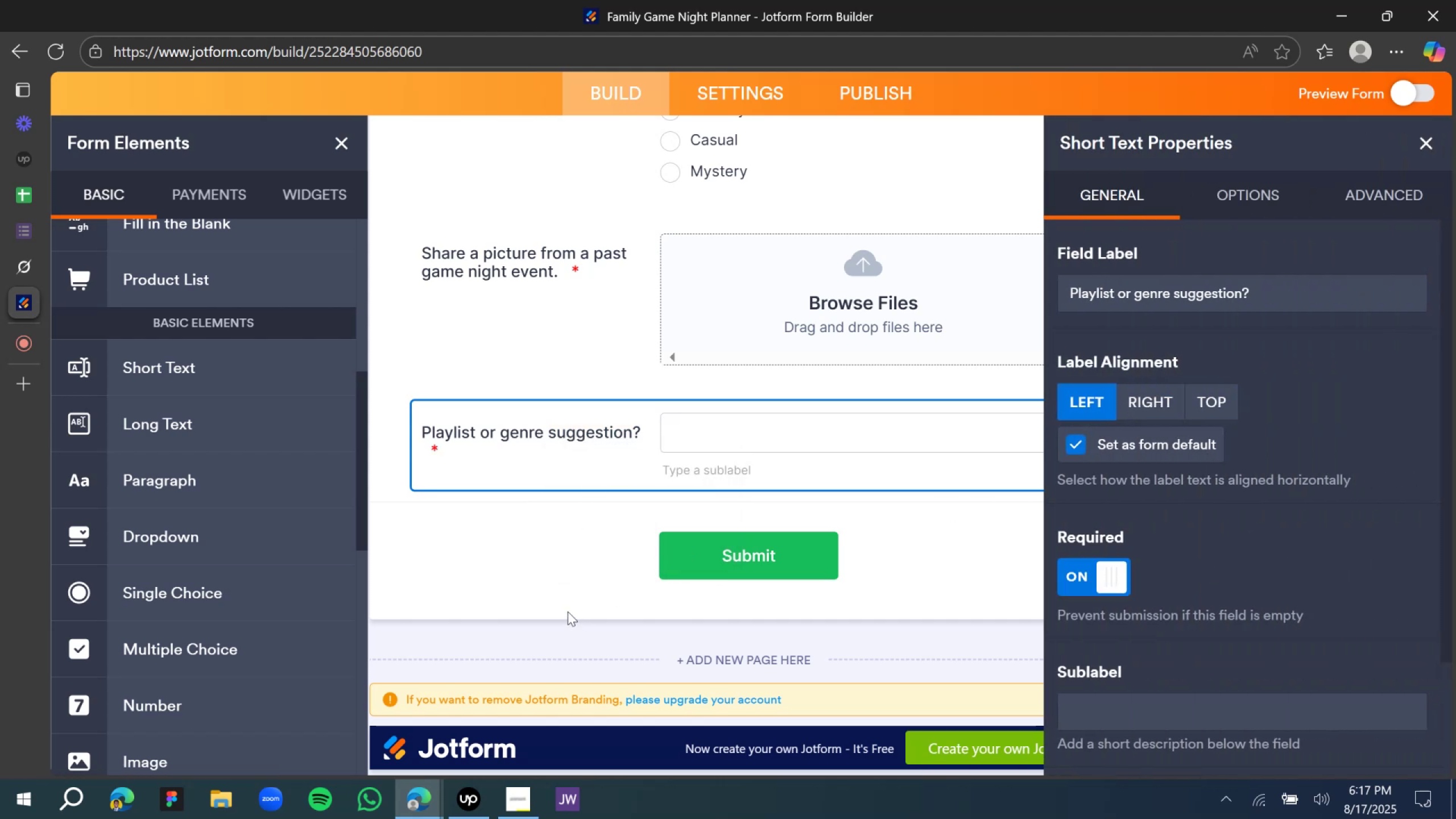 
left_click([565, 571])
 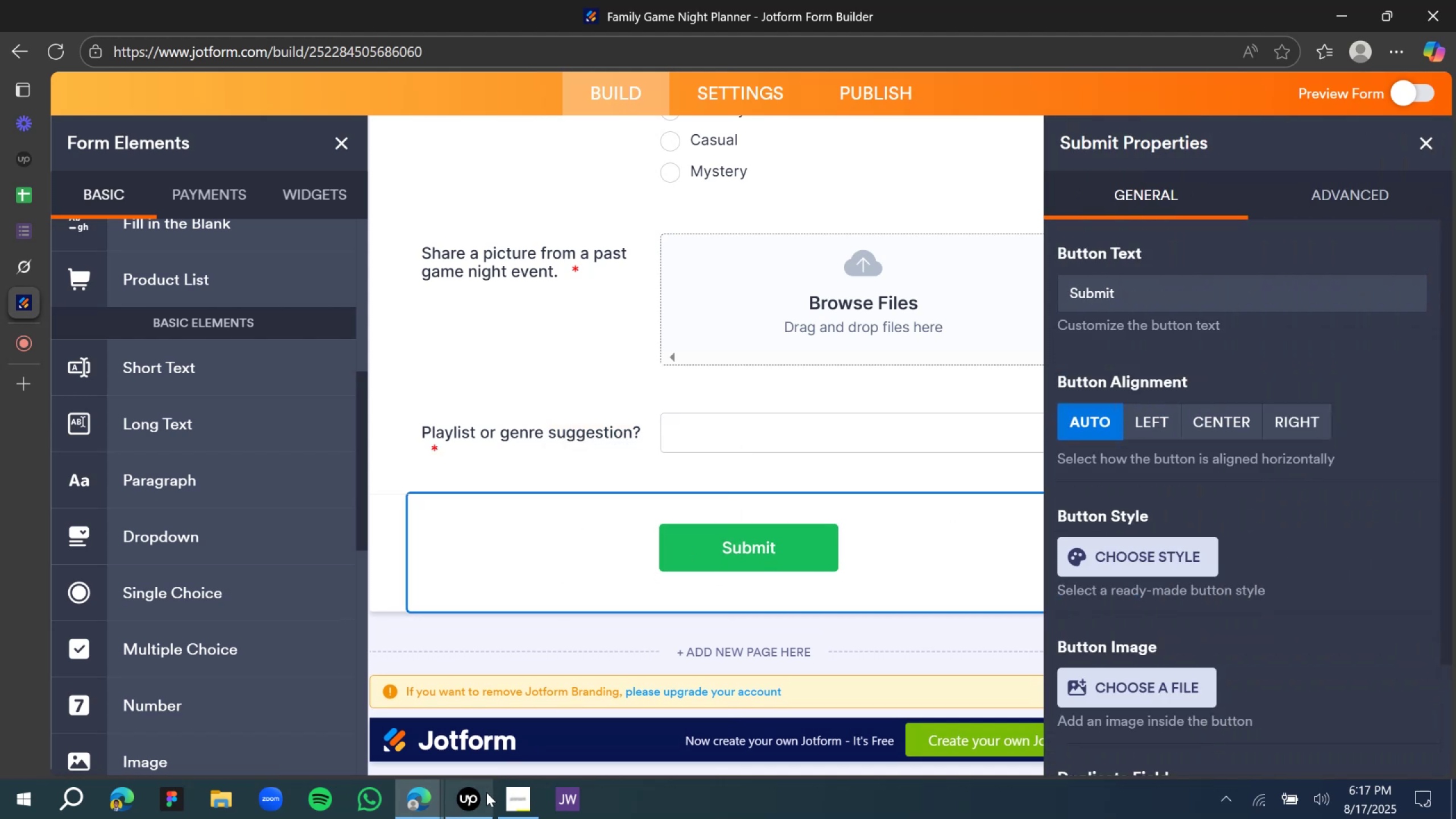 
left_click([479, 804])
 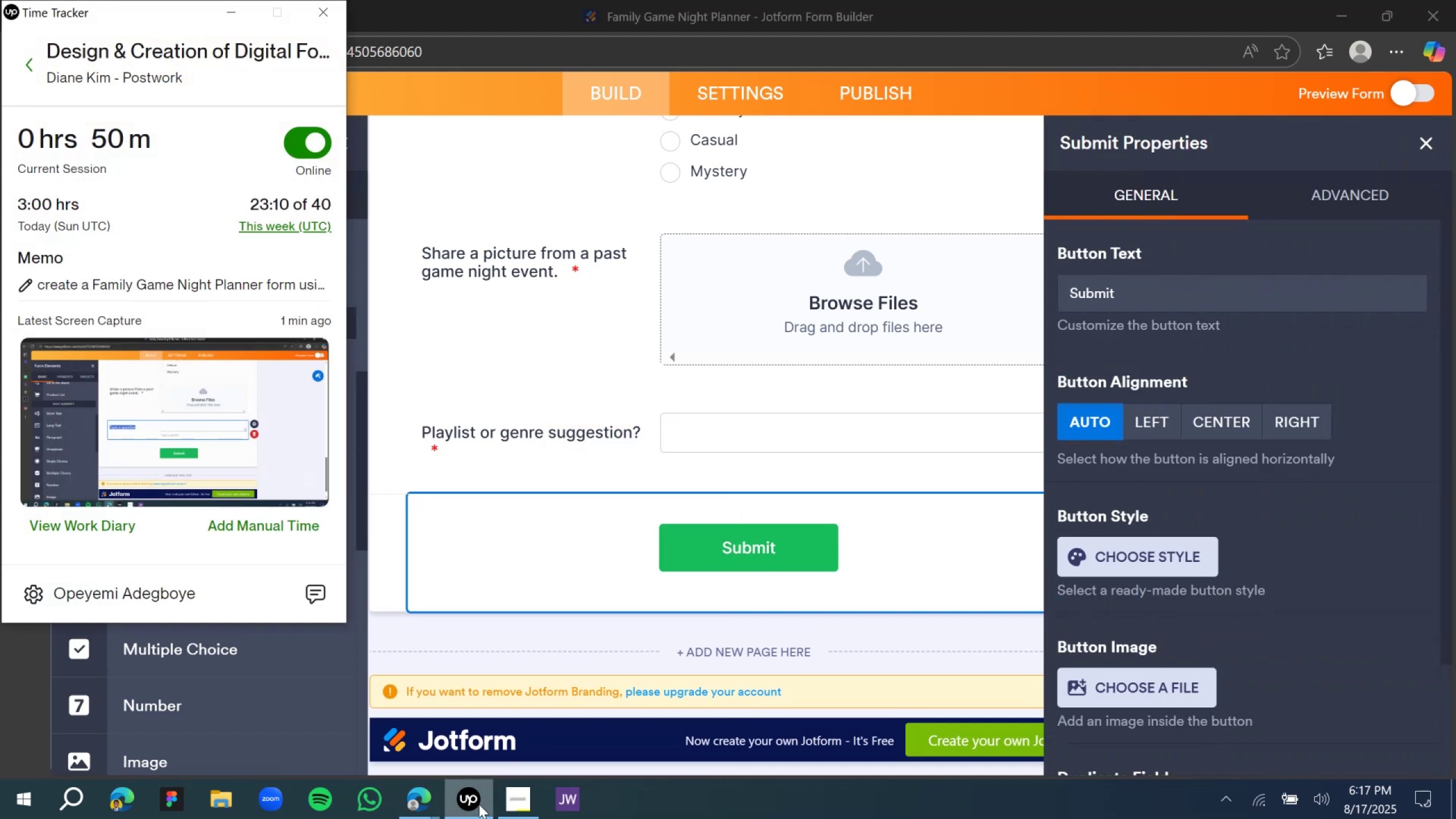 
left_click([479, 804])
 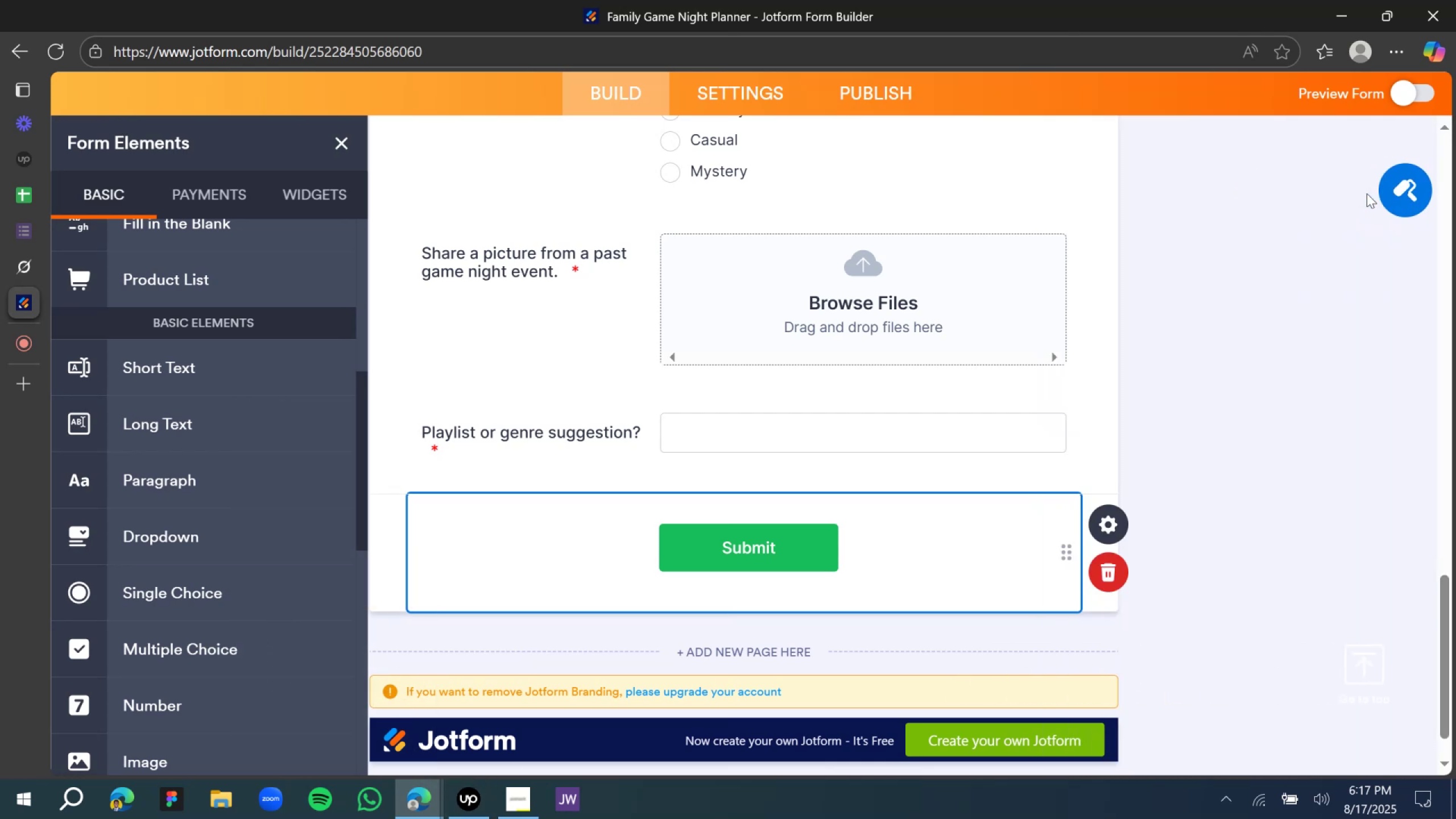 
wait(8.26)
 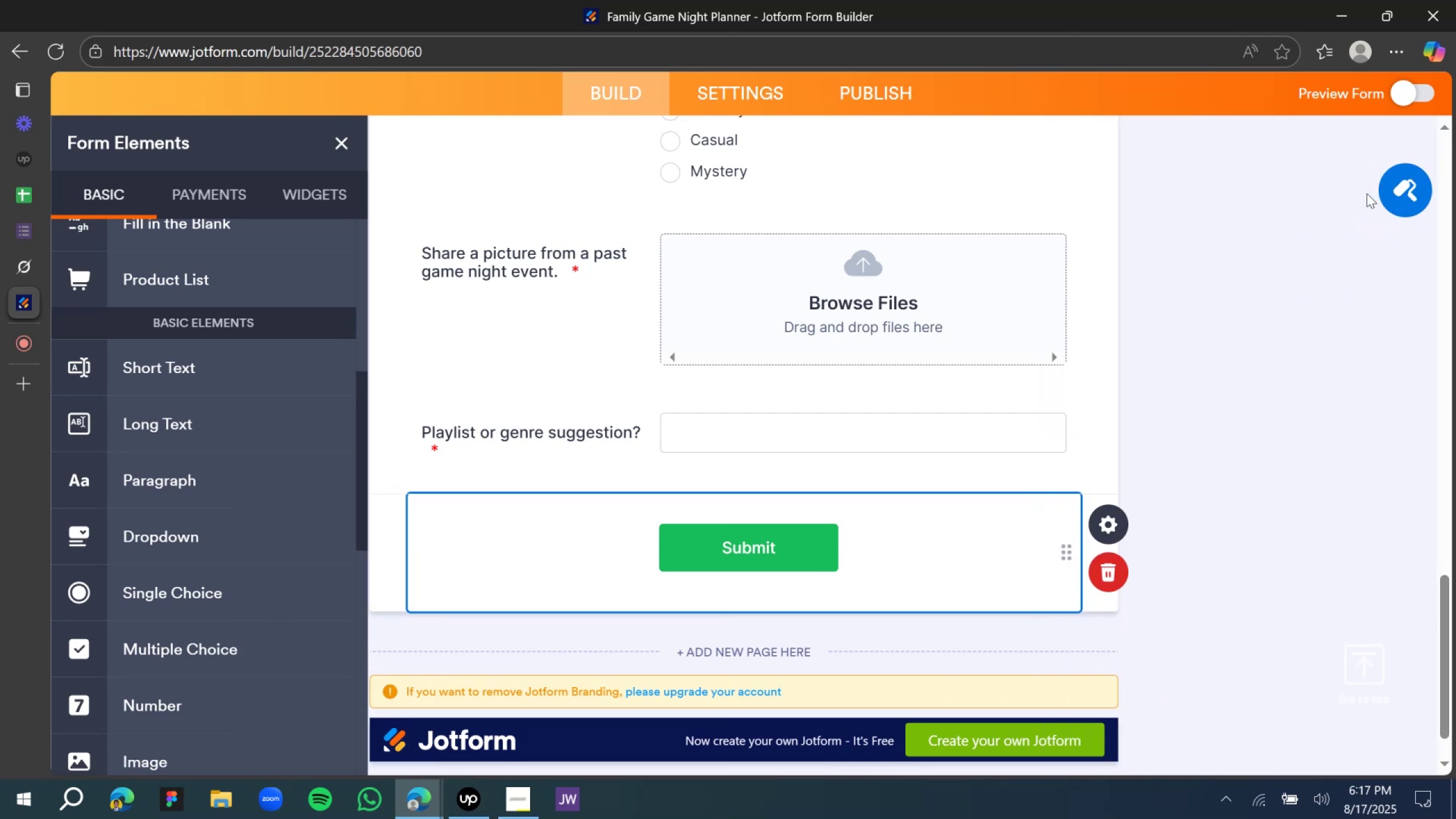 
mouse_move([31, 247])
 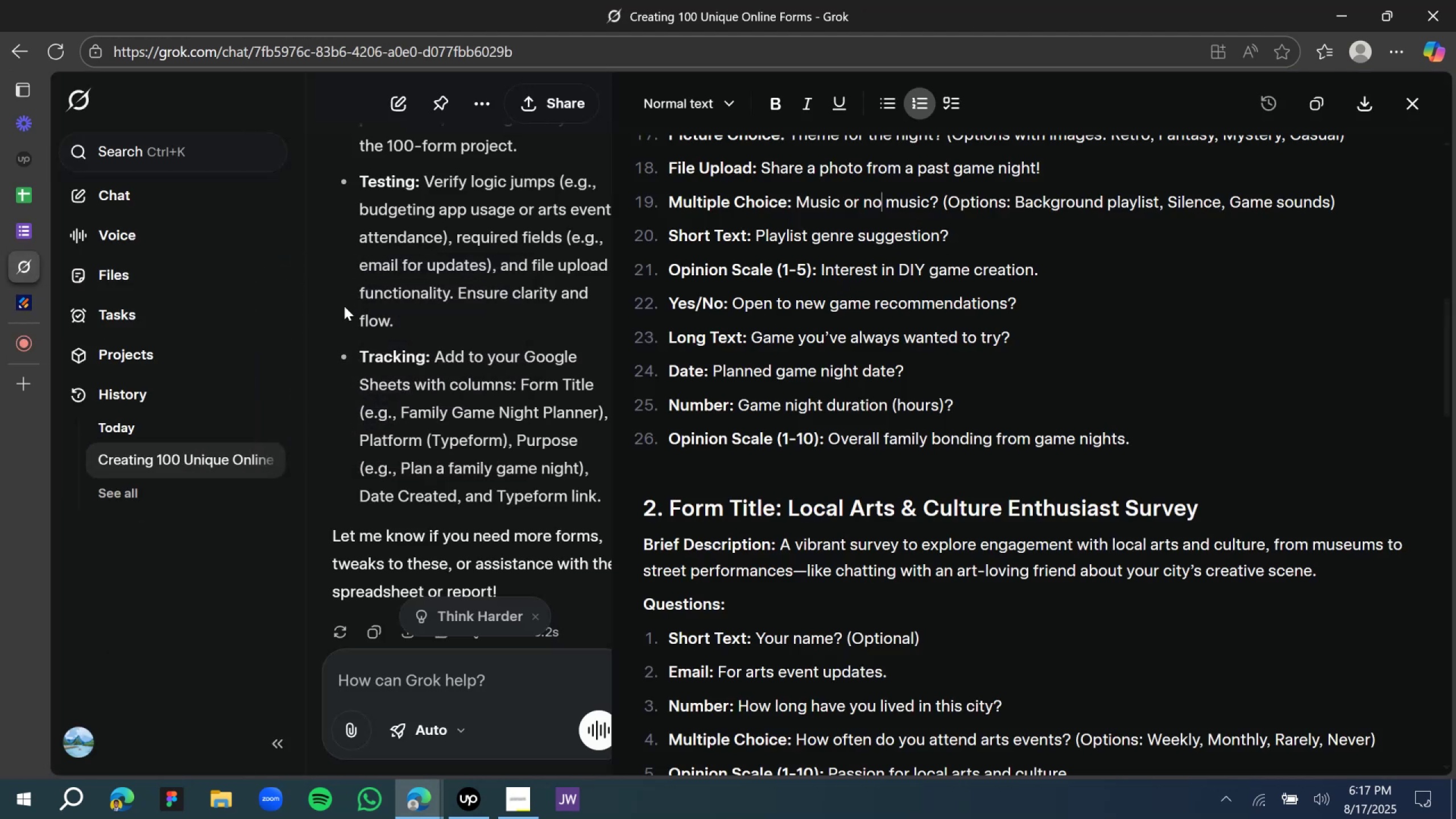 
wait(7.82)
 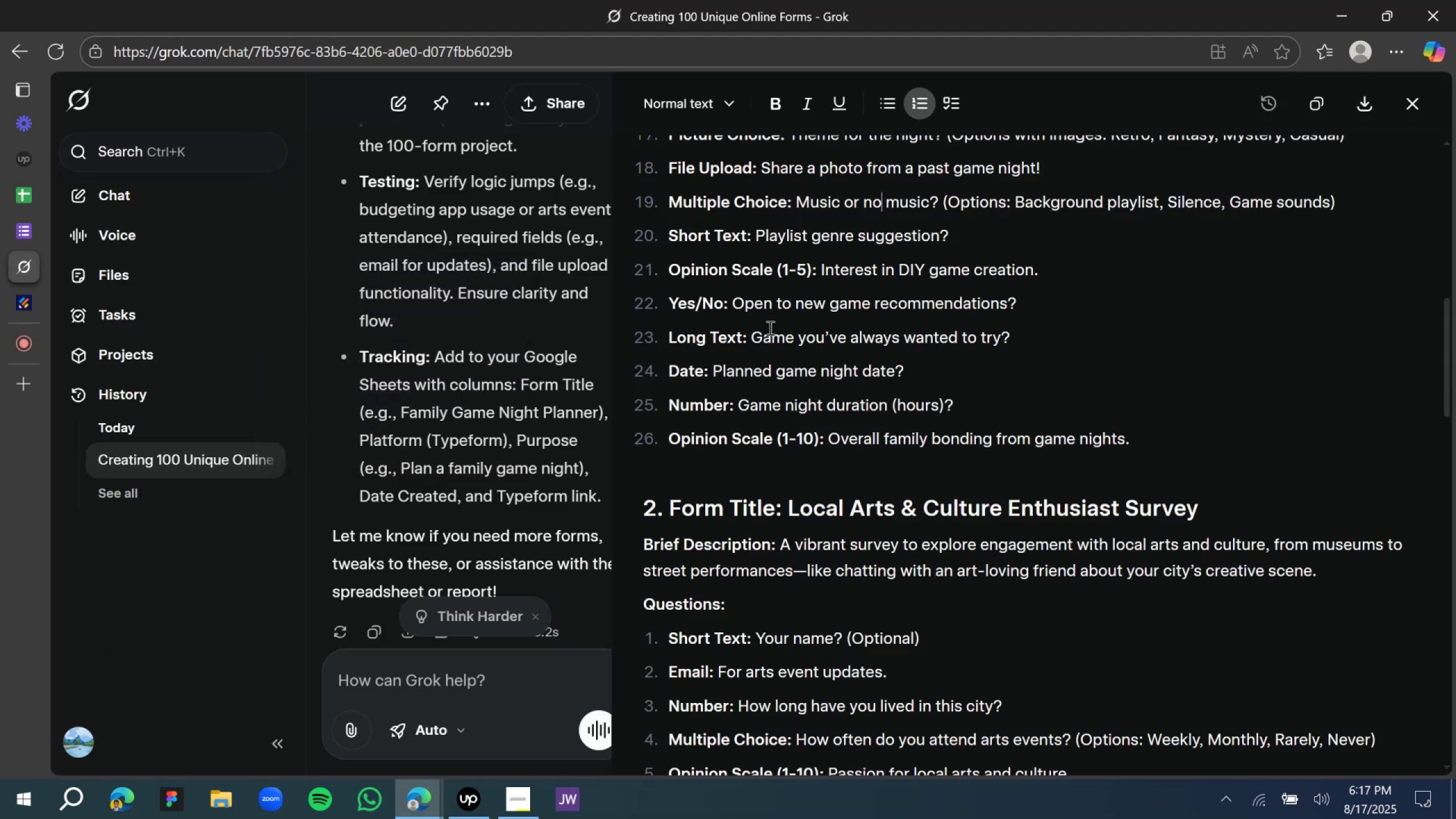 
left_click([18, 312])
 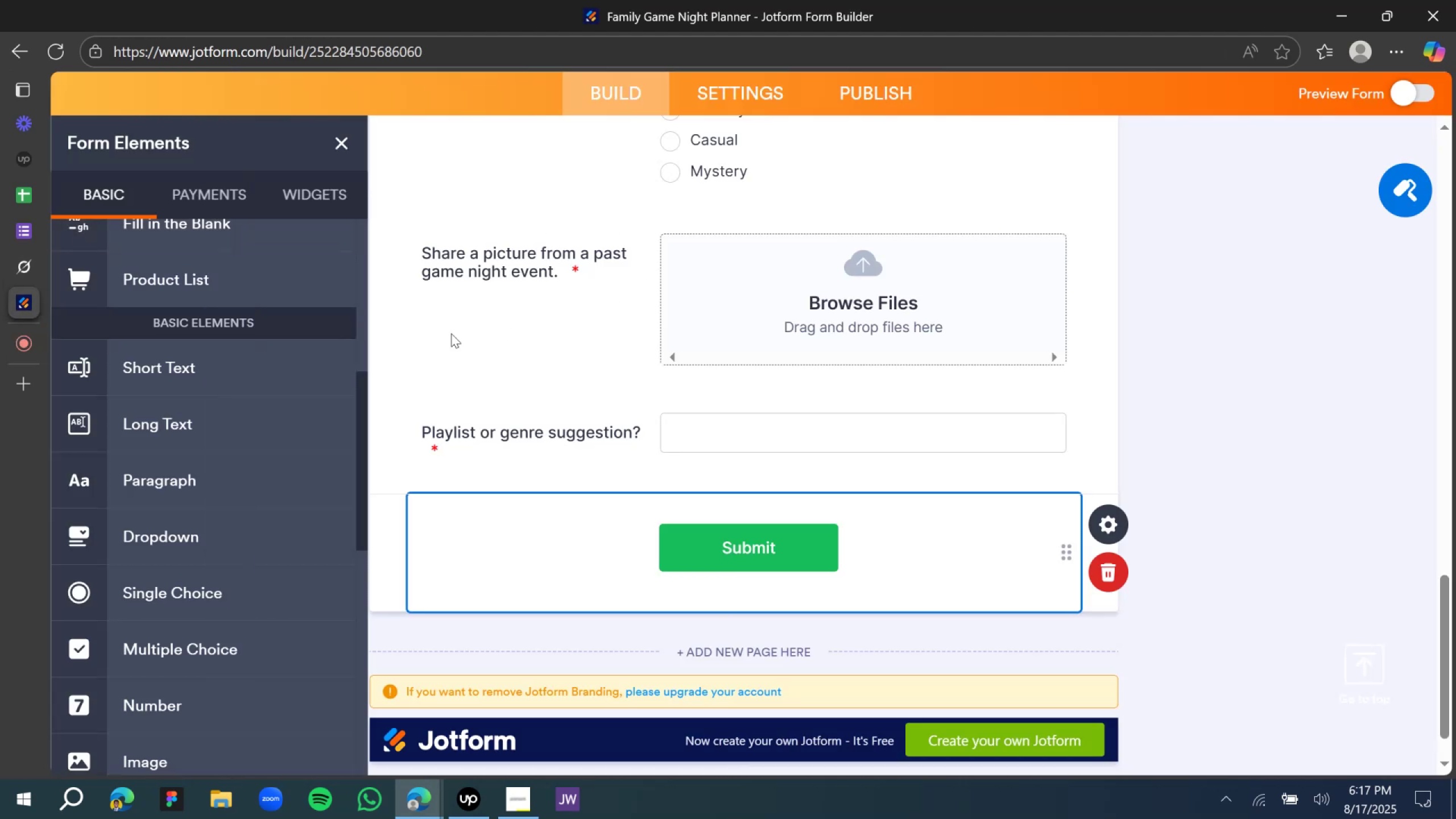 
scroll: coordinate [210, 487], scroll_direction: down, amount: 6.0
 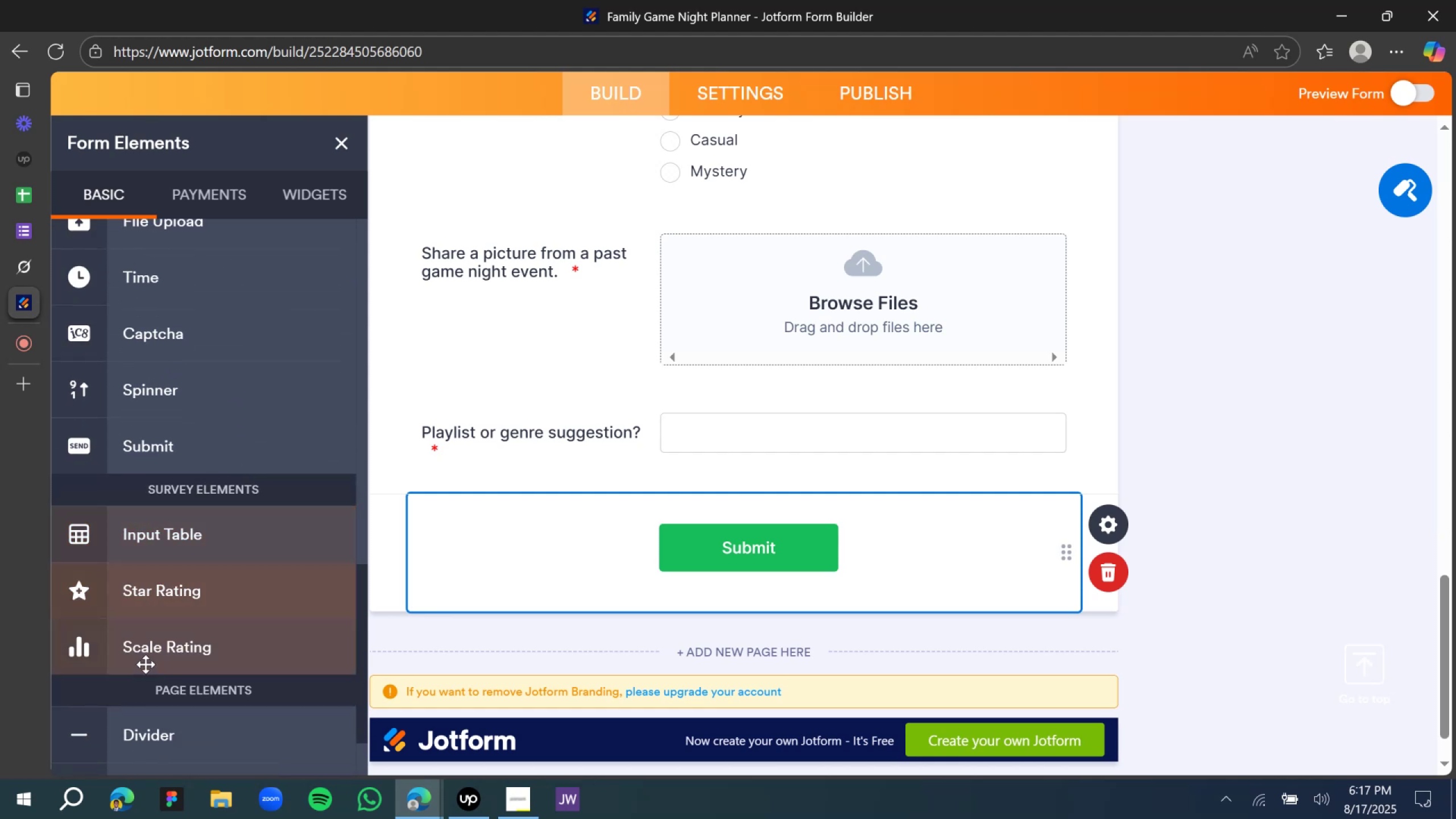 
left_click_drag(start_coordinate=[146, 664], to_coordinate=[614, 634])
 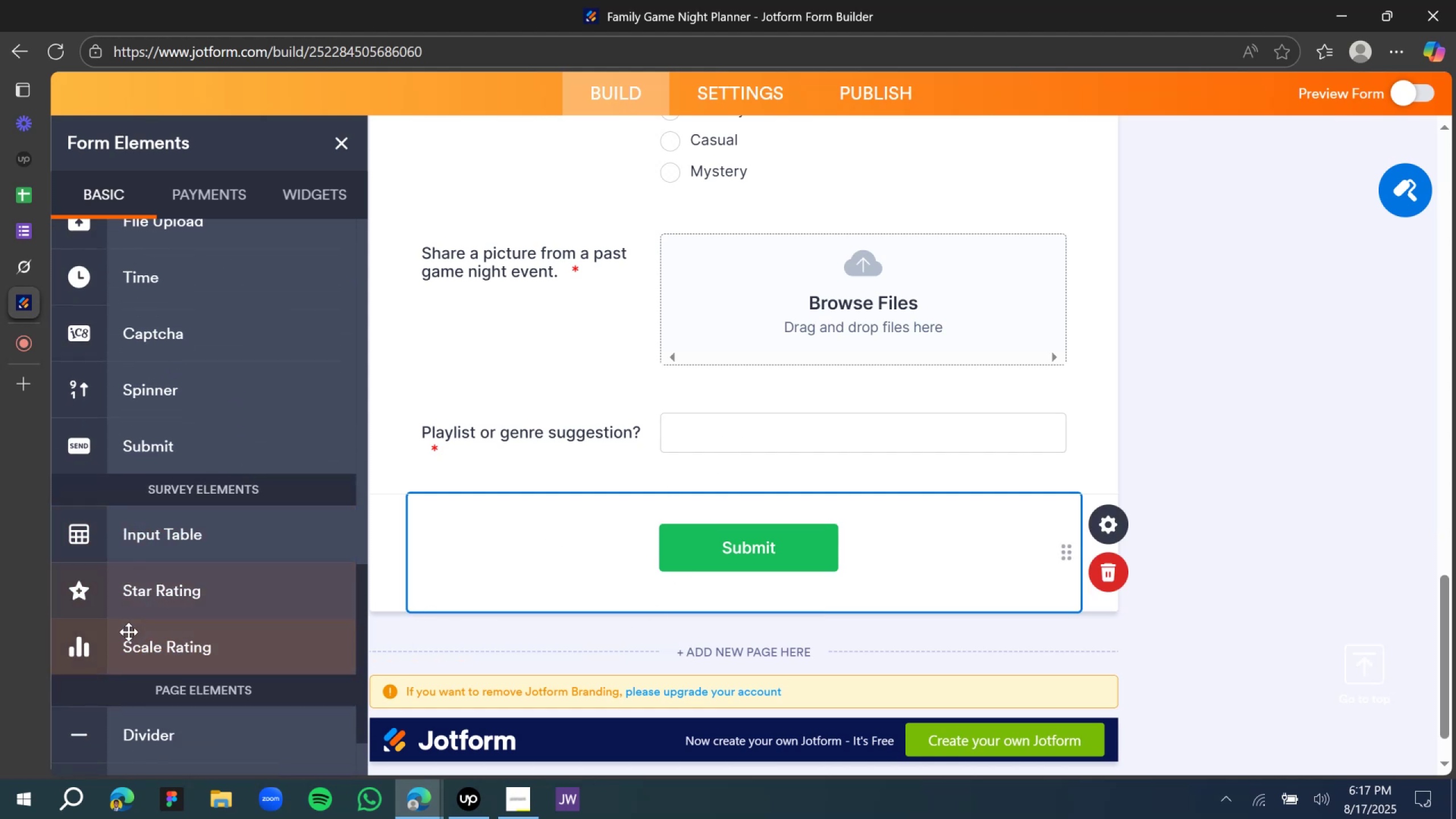 
left_click_drag(start_coordinate=[138, 655], to_coordinate=[702, 478])
 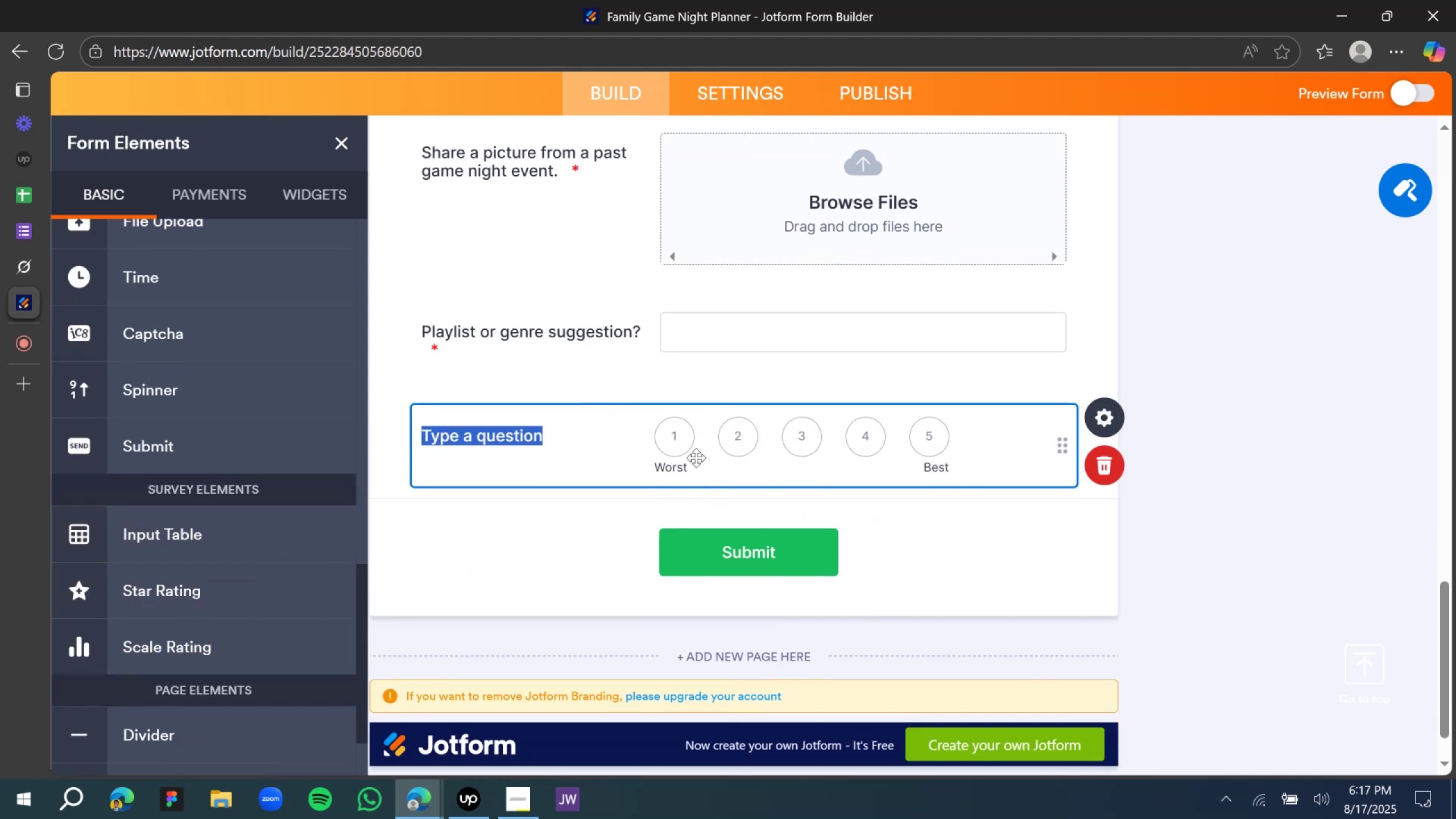 
type(What is you ii)
key(Backspace)
type(nterest in DI)
key(Backspace)
type(YU)
key(Backspace)
type(I)
 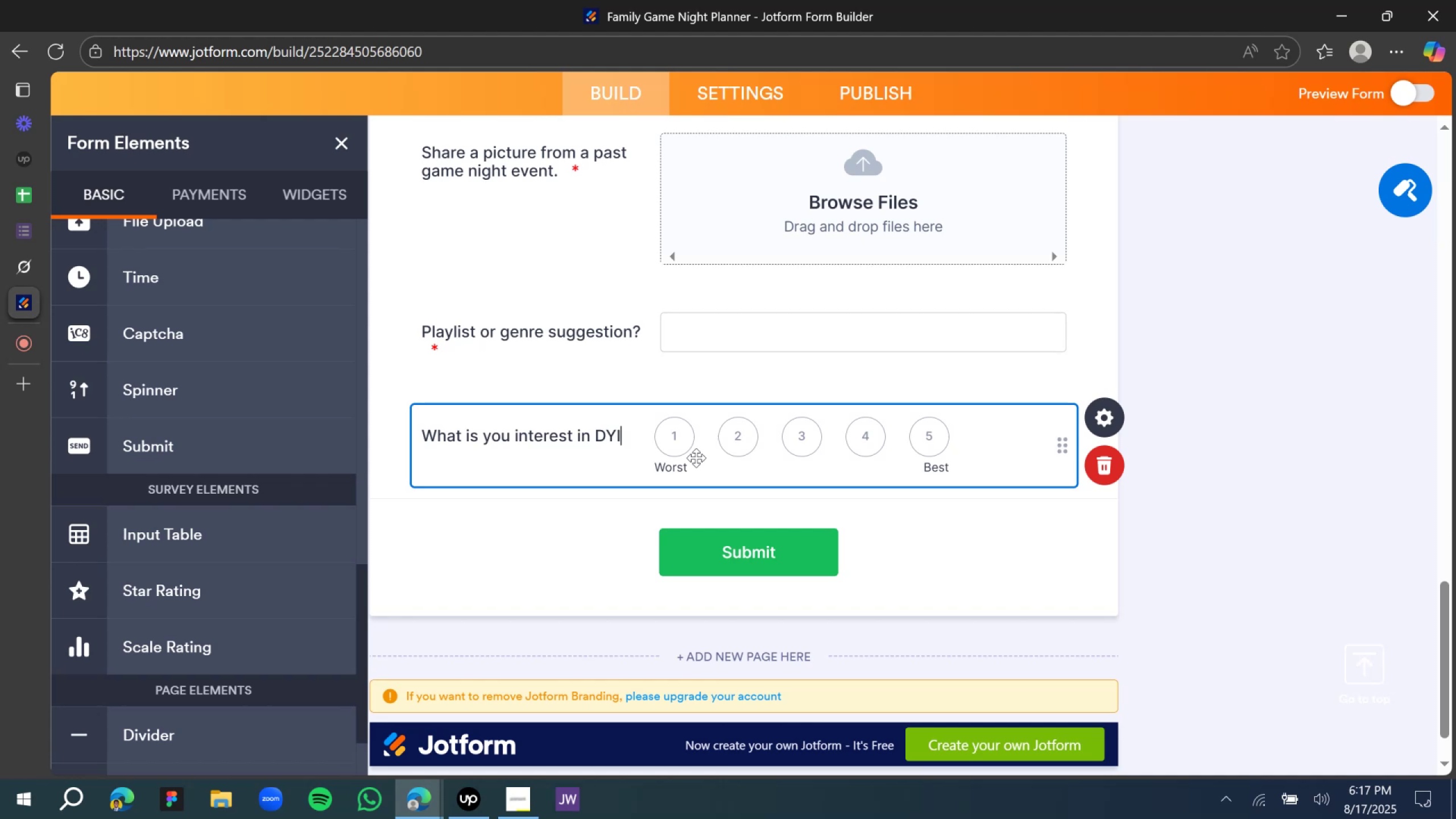 
left_click([19, 280])
 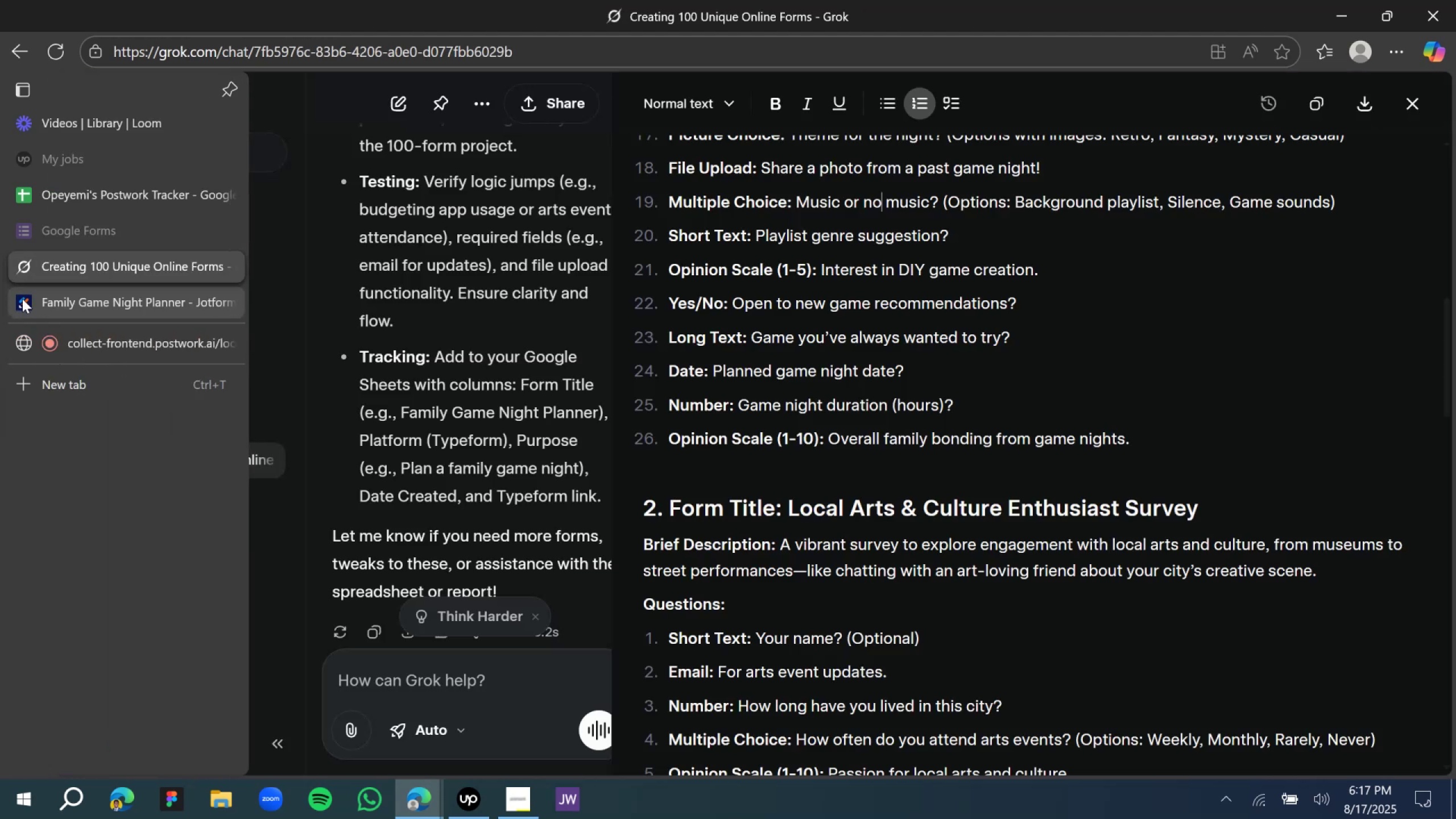 
left_click([27, 307])
 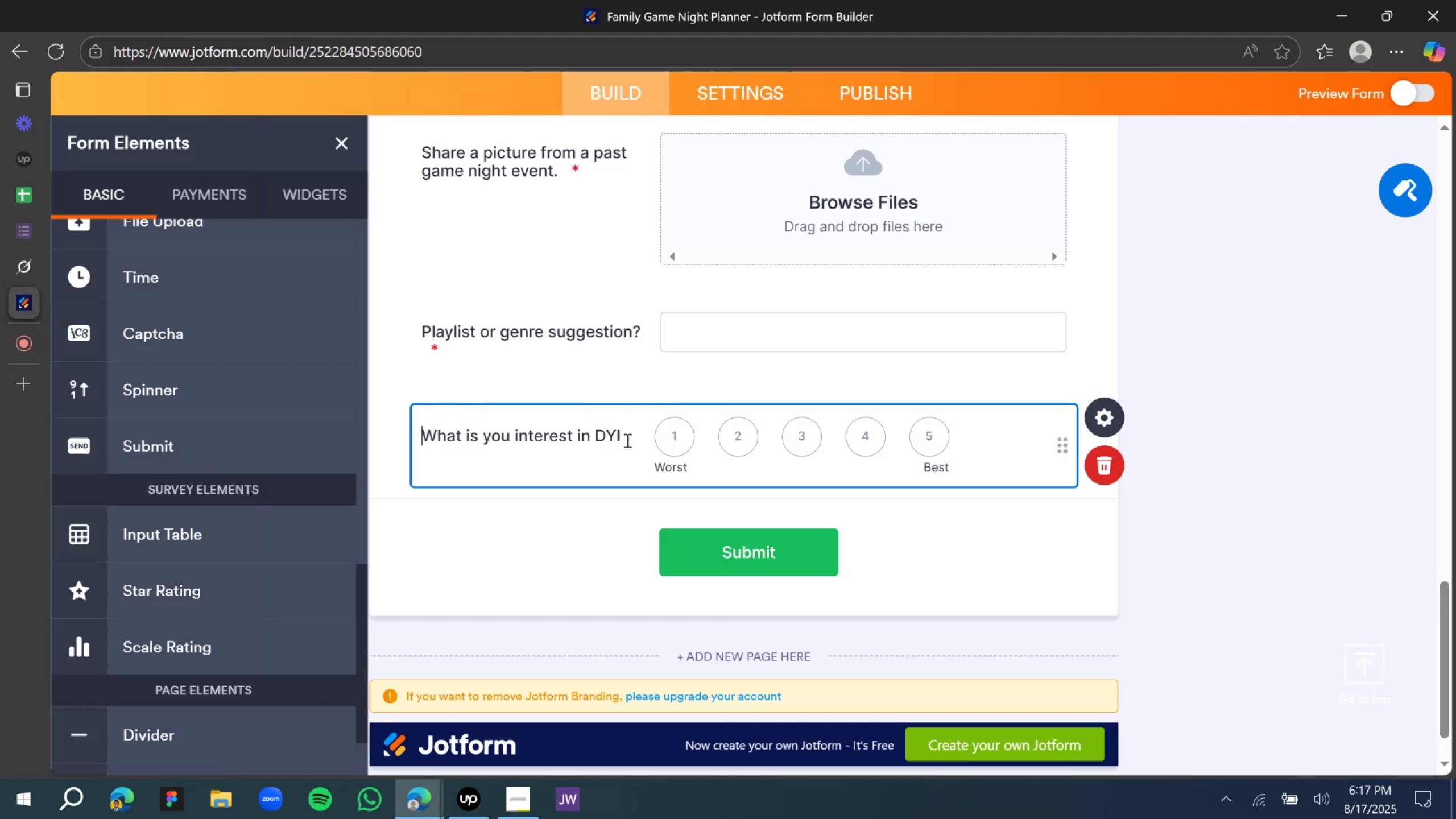 
left_click([625, 440])
 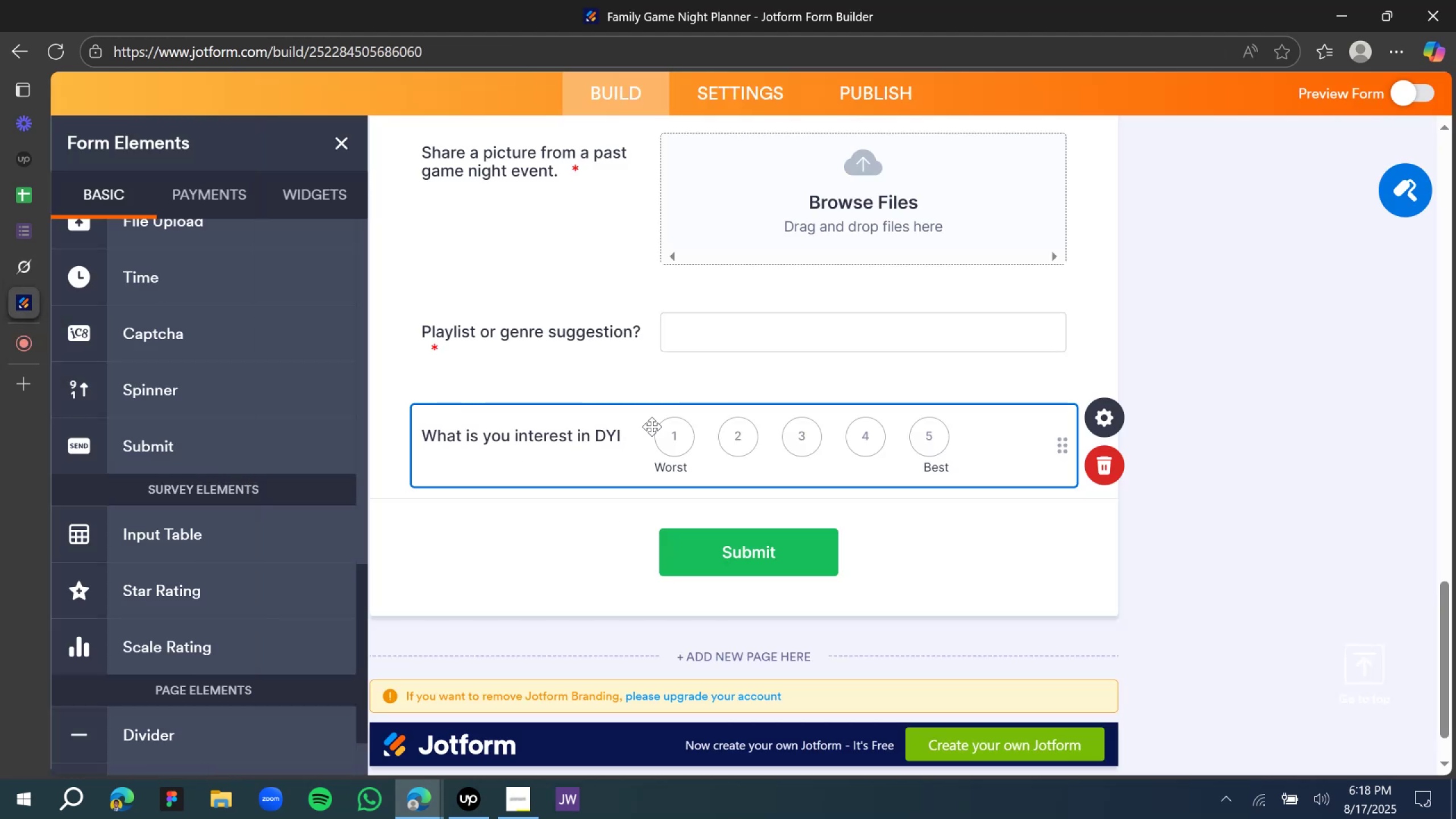 
key(Backspace)
key(Backspace)
type(IY)
 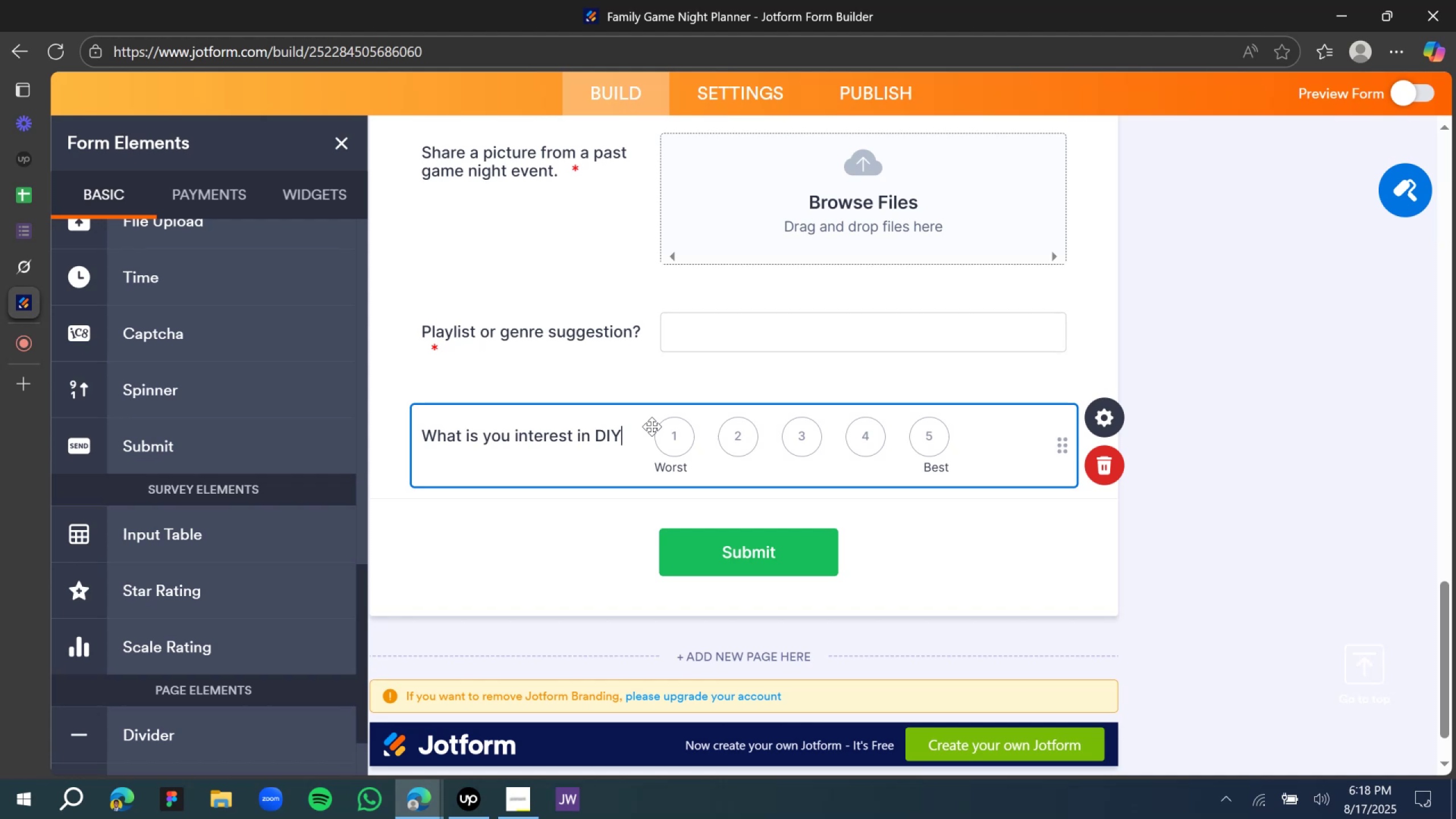 
wait(23.65)
 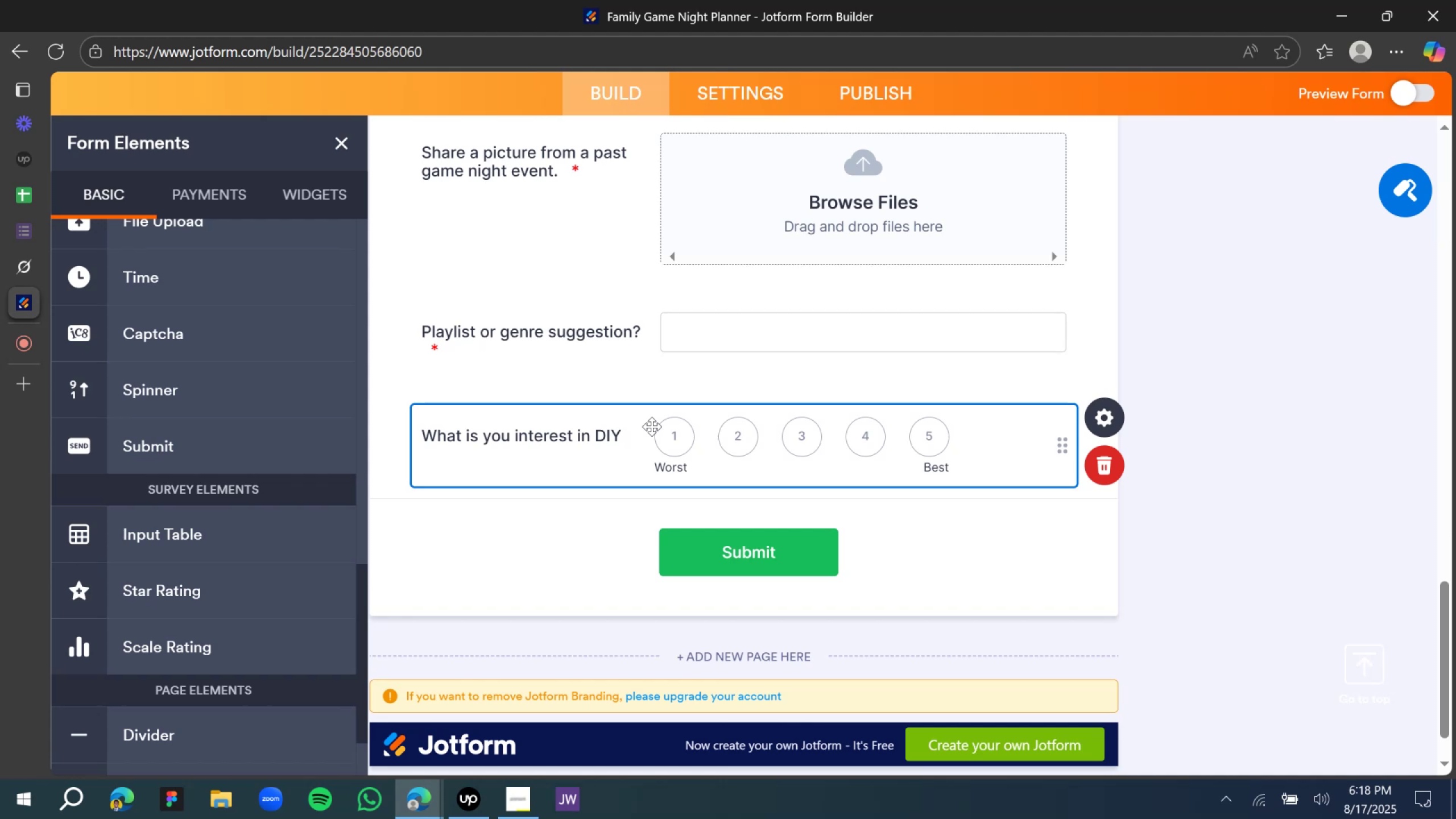 
left_click([1091, 414])
 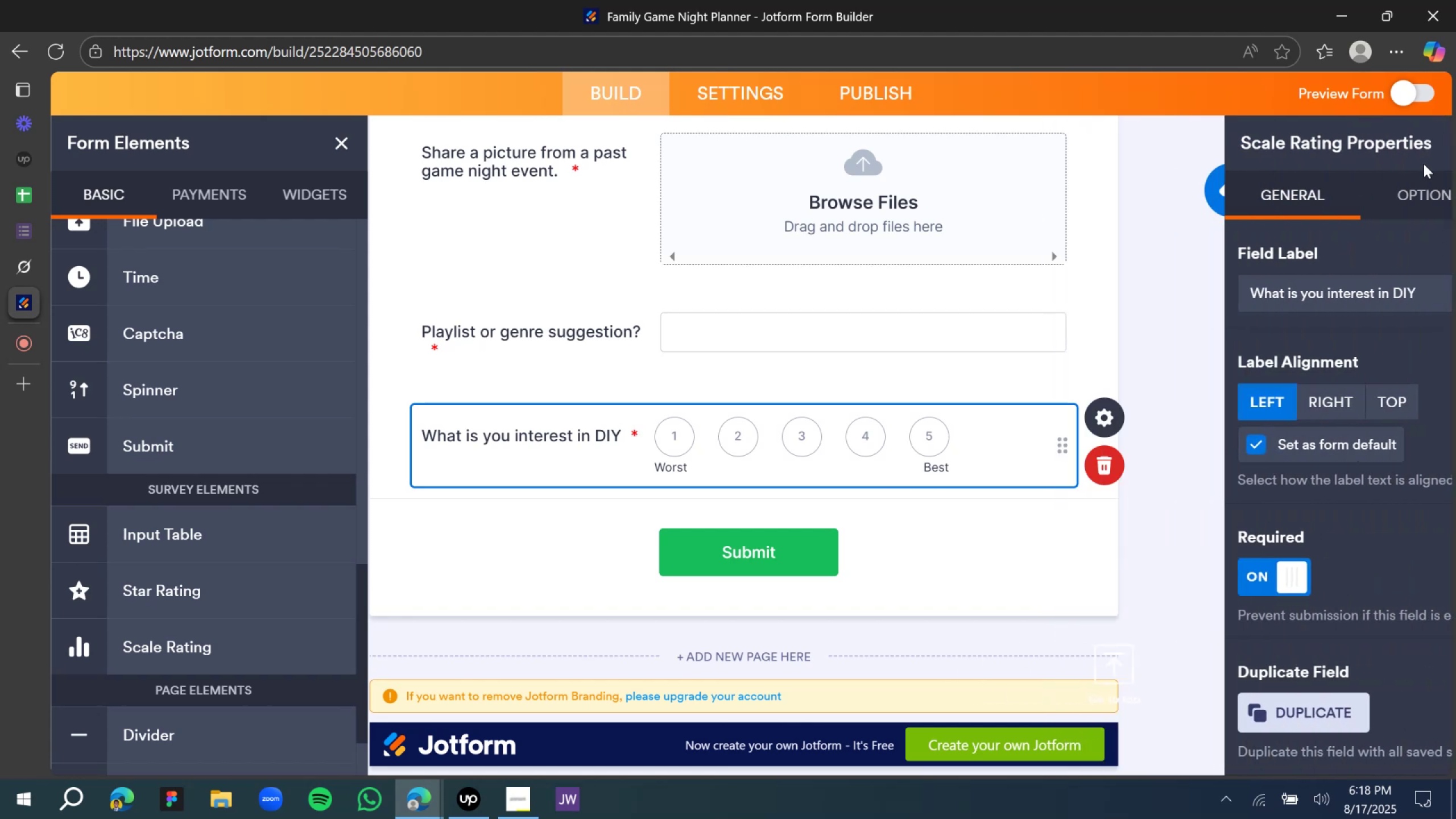 
mouse_move([26, 264])
 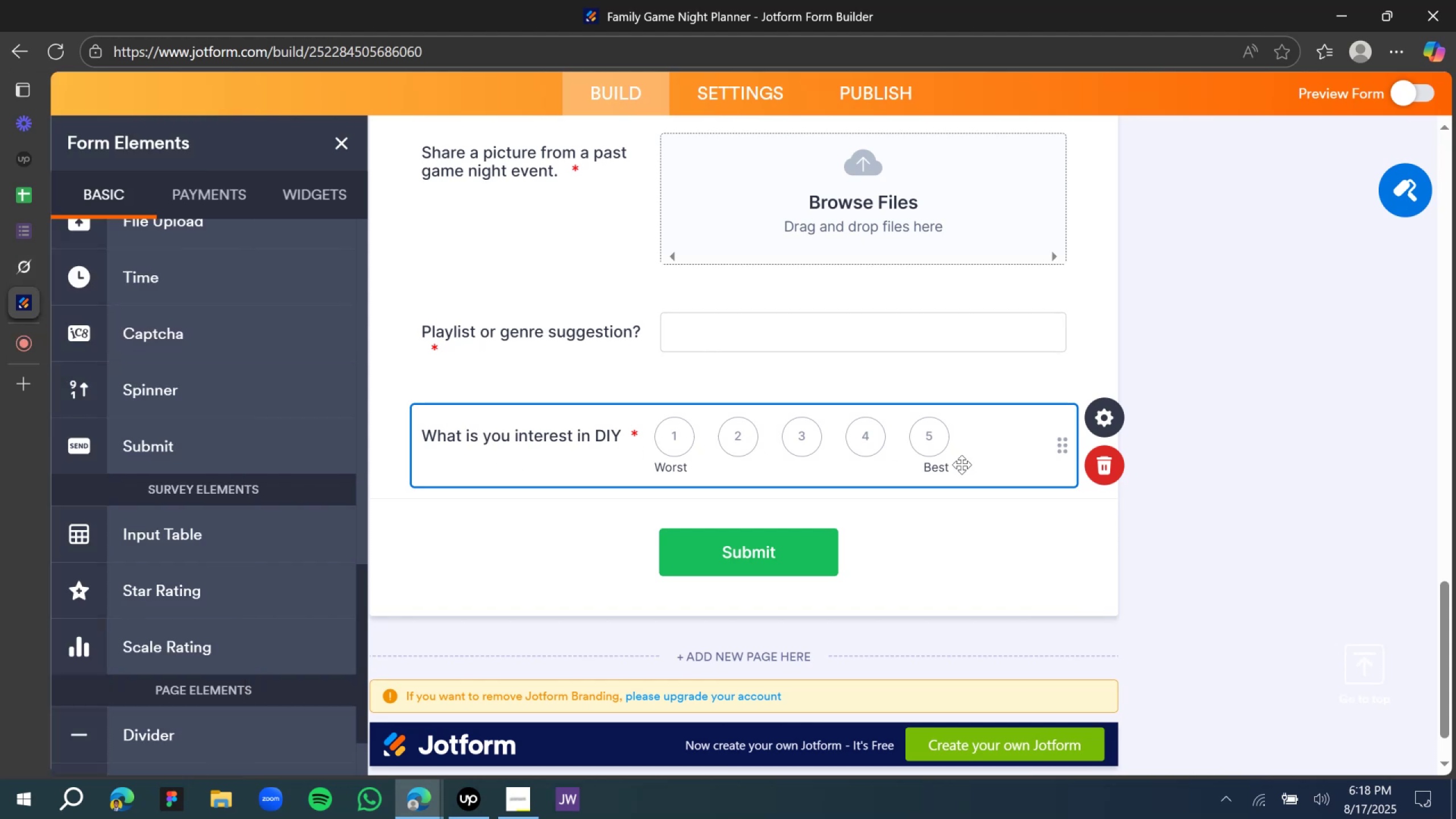 
left_click([1103, 411])
 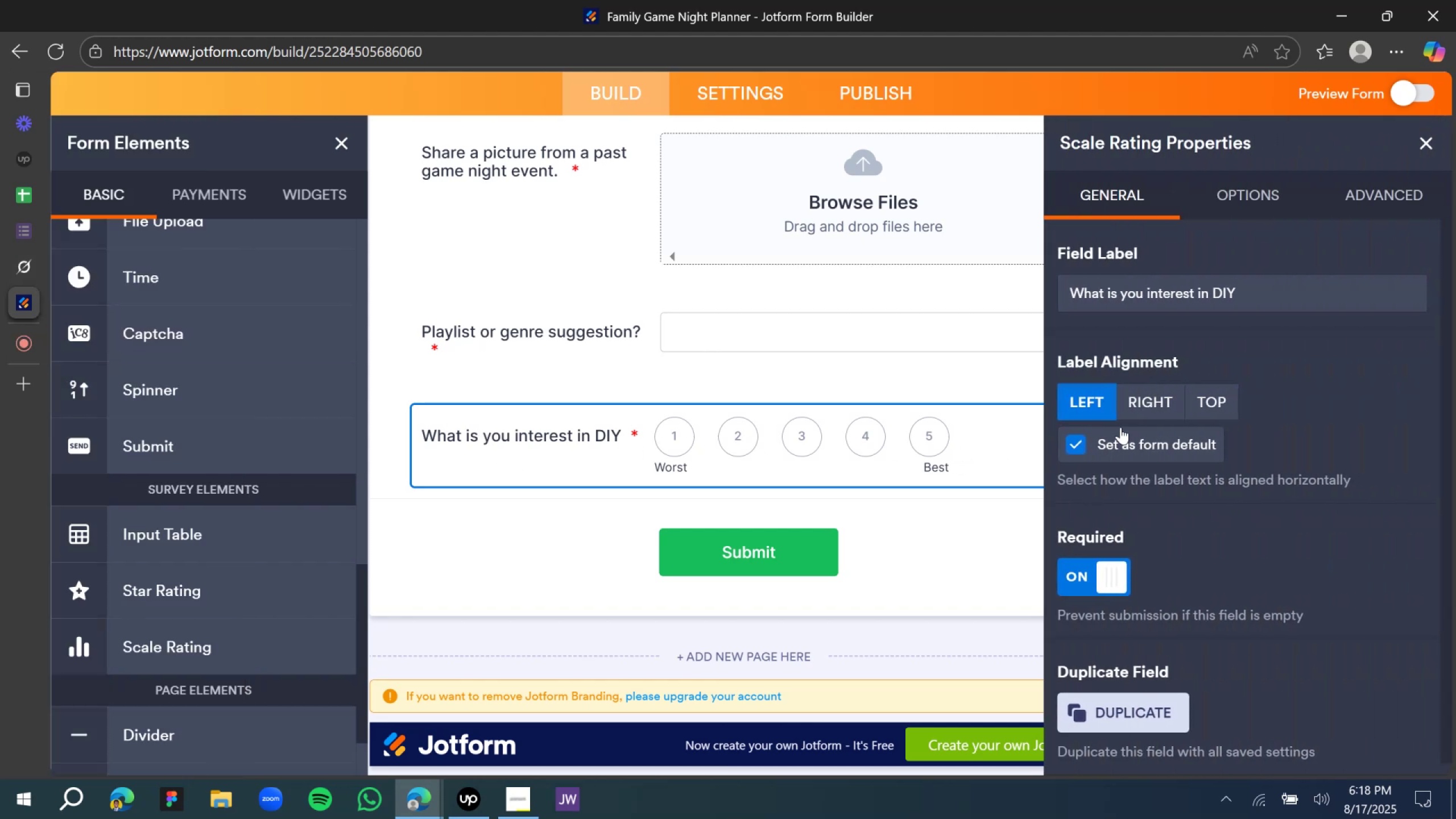 
scroll: coordinate [1121, 535], scroll_direction: down, amount: 6.0
 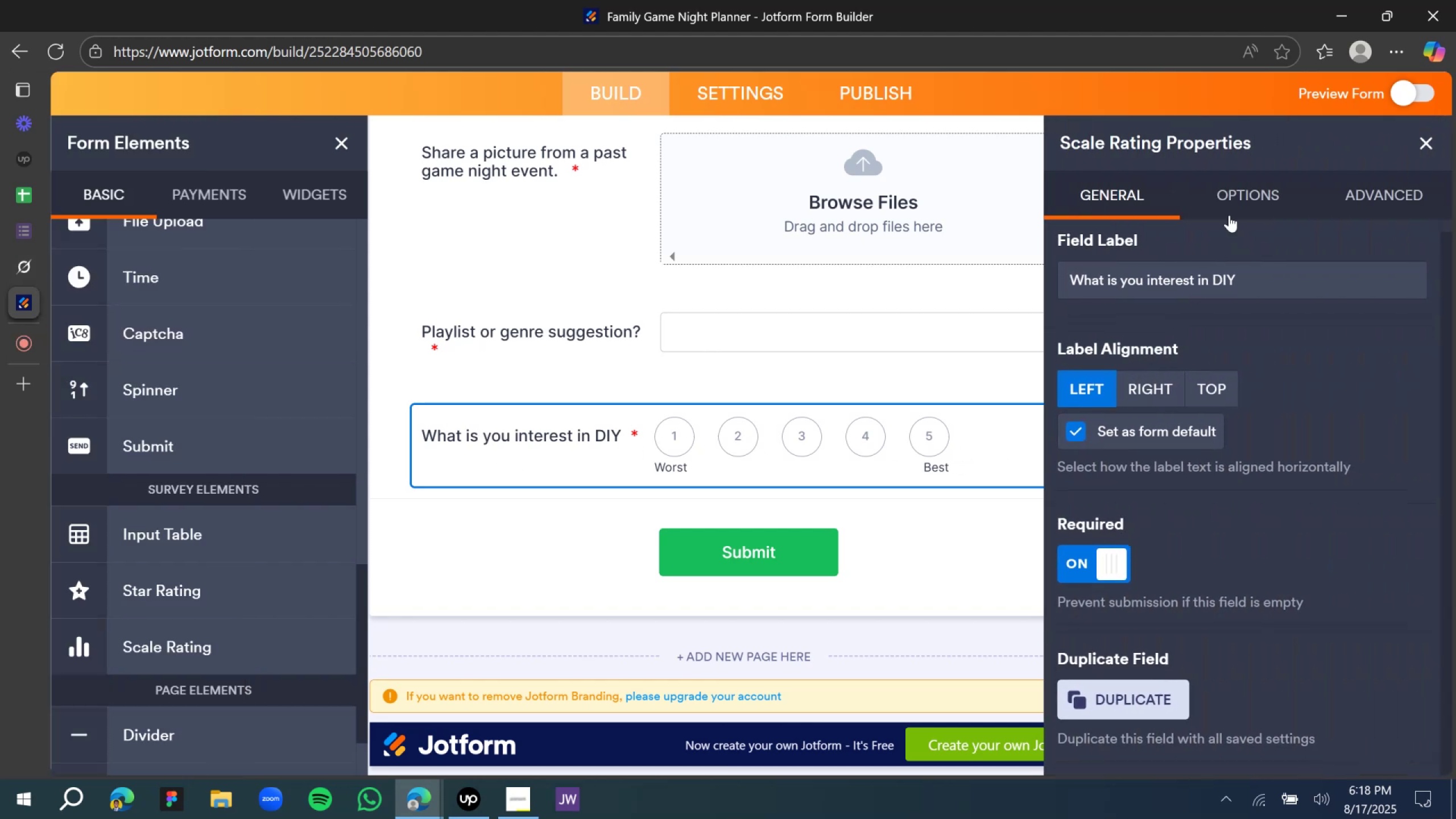 
left_click([1228, 204])
 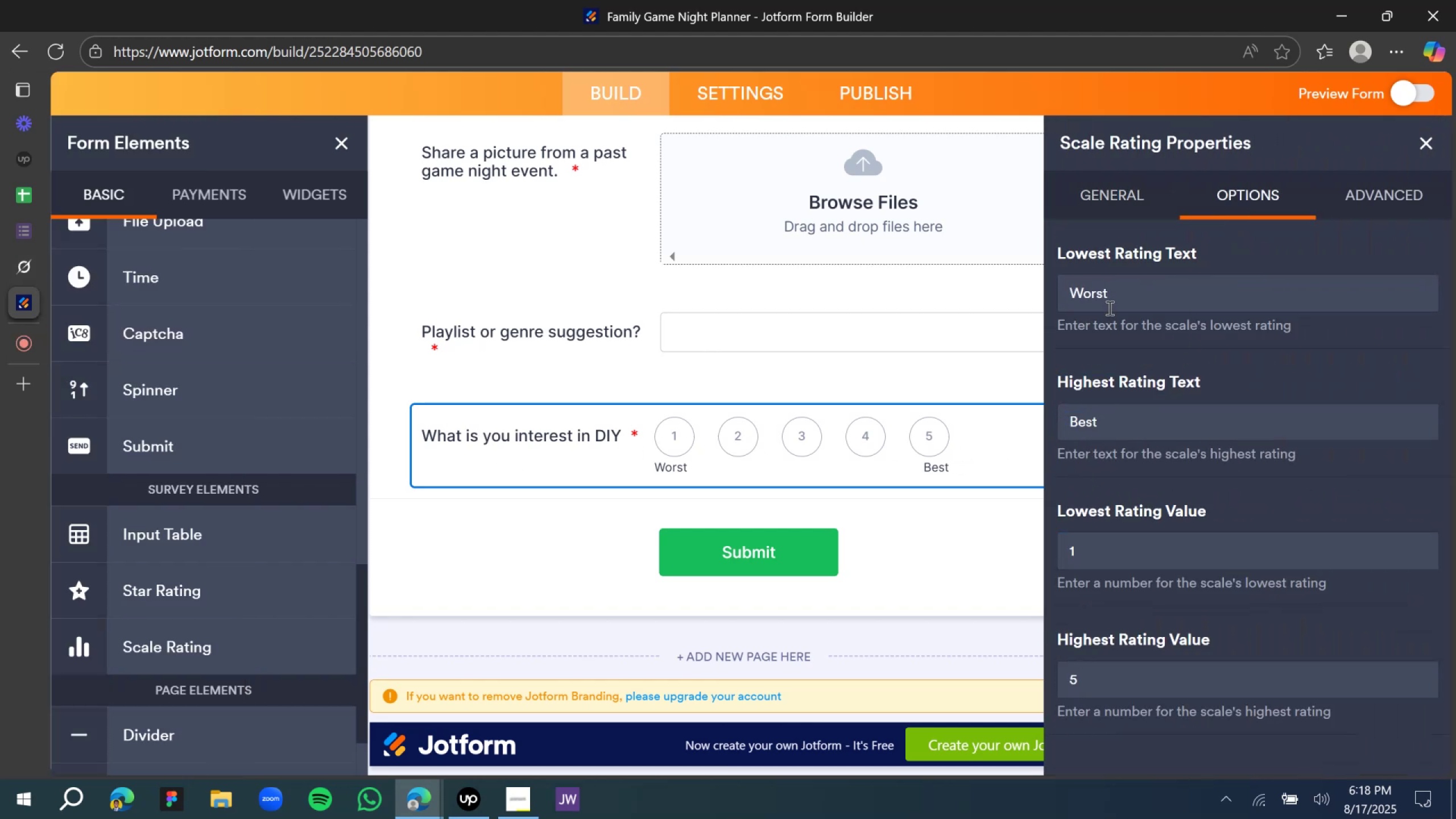 
double_click([1103, 298])
 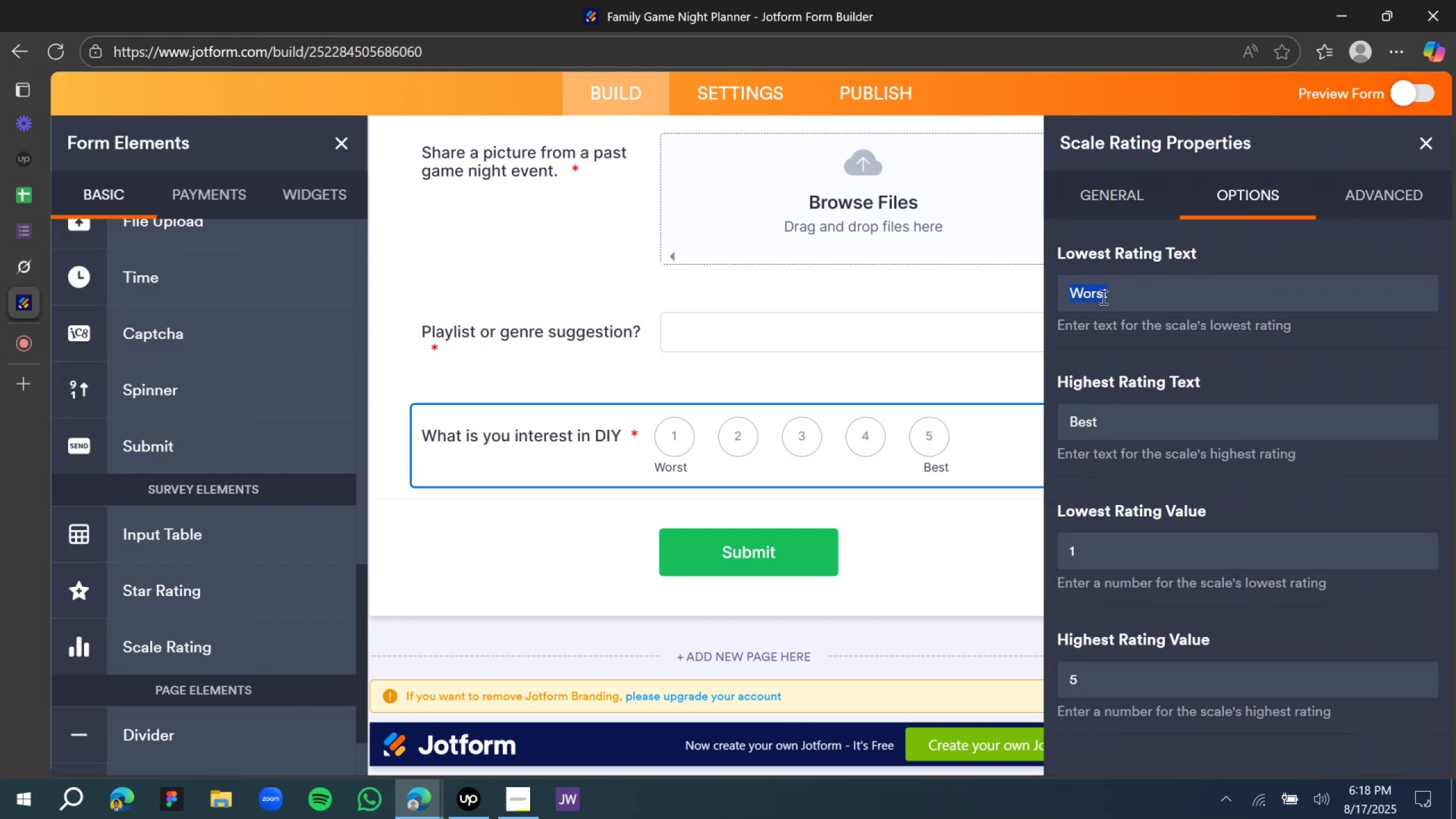 
triple_click([1095, 291])
 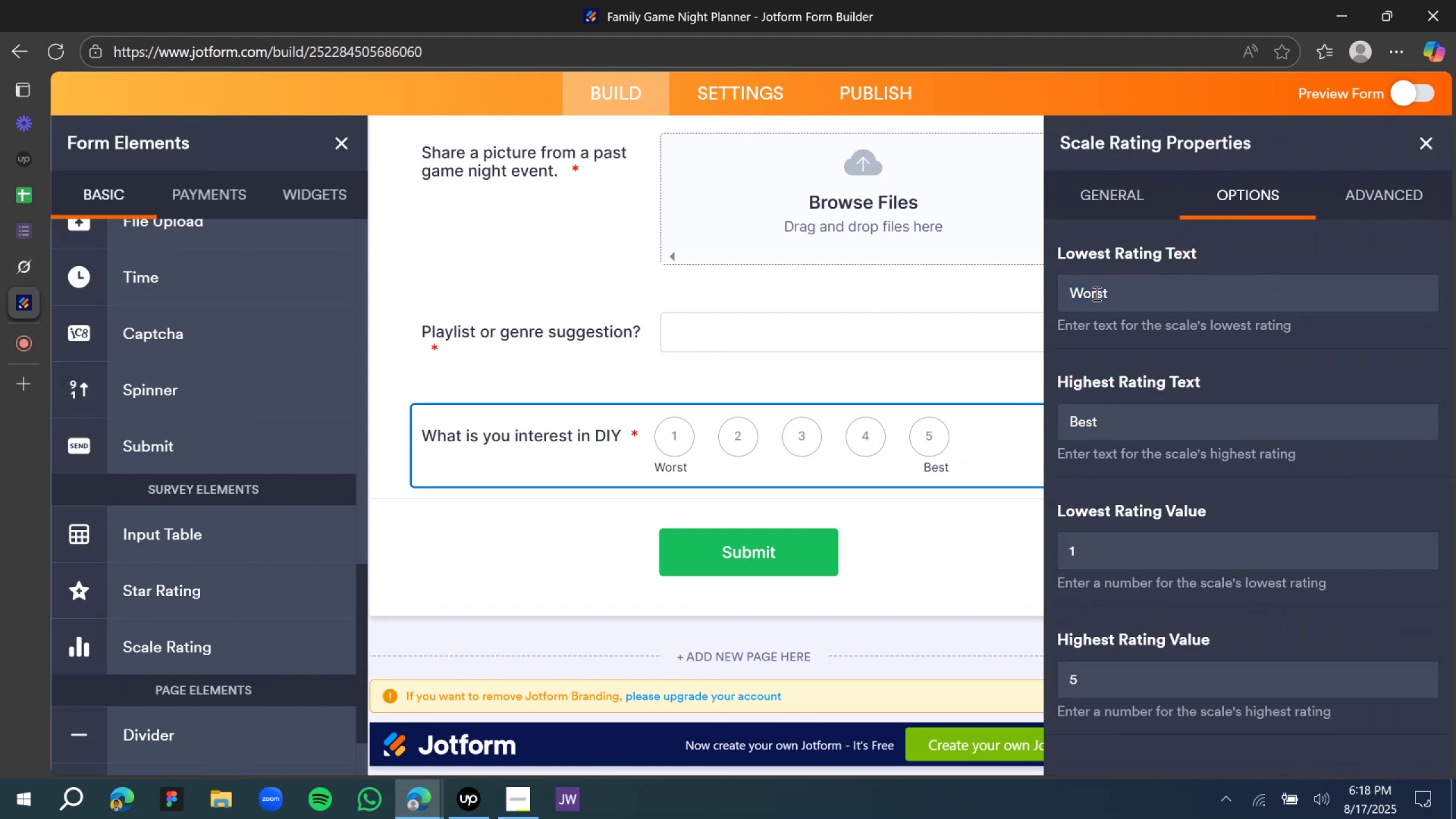 
type(I don)
 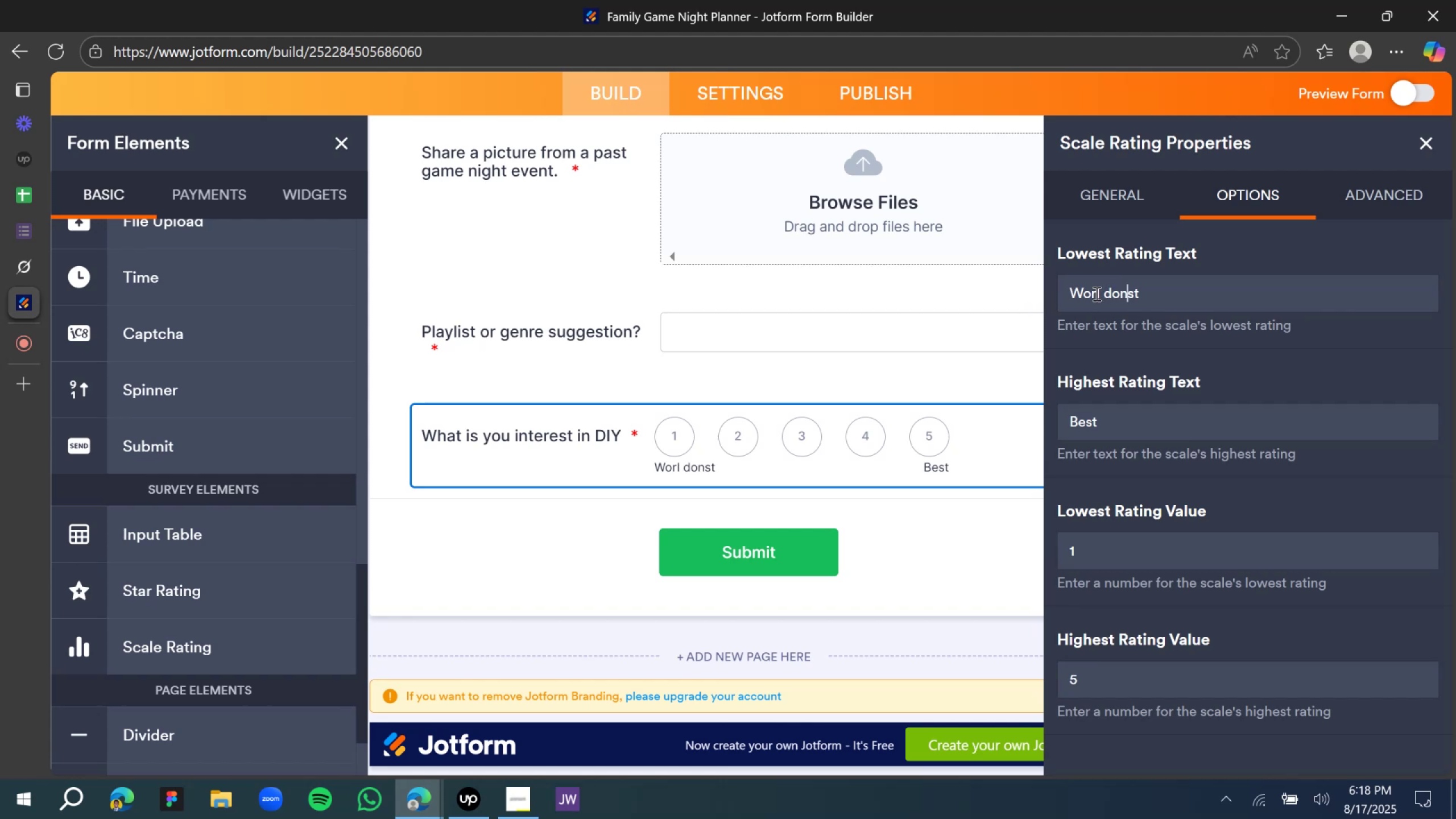 
key(Control+A)
 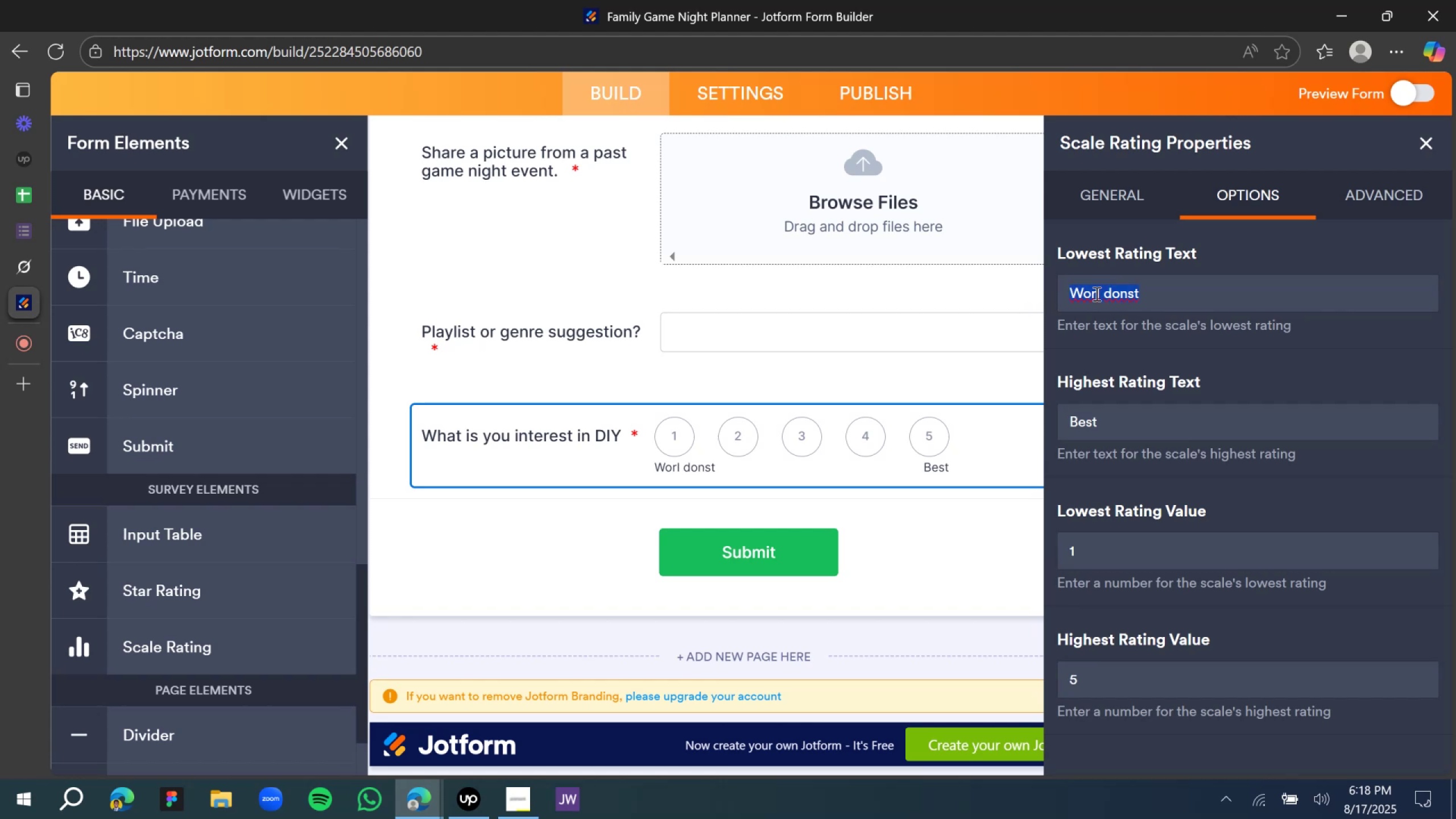 
type(I don't want)
key(Tab)
type(I am very interested)
 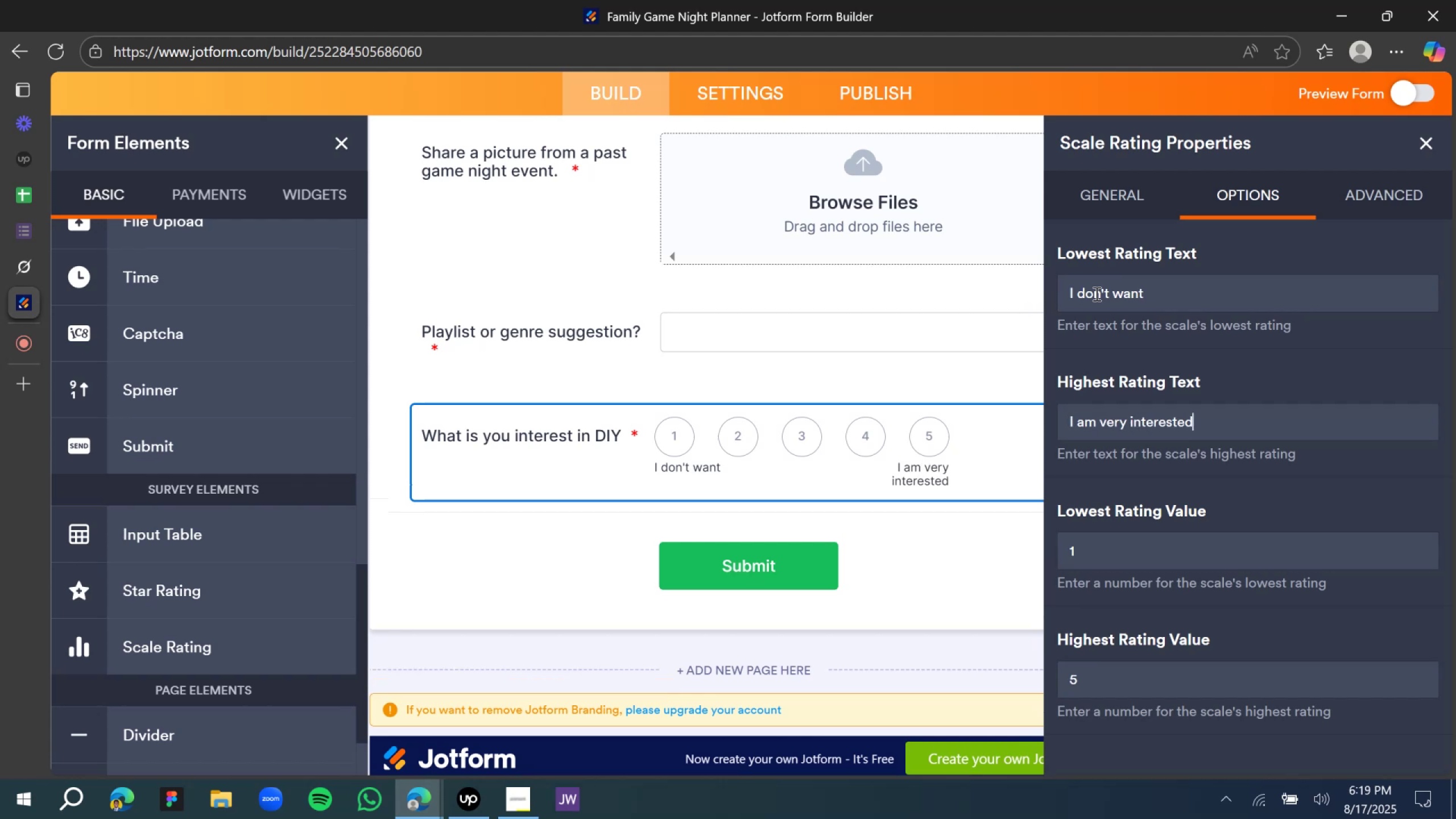 
left_click([1427, 138])
 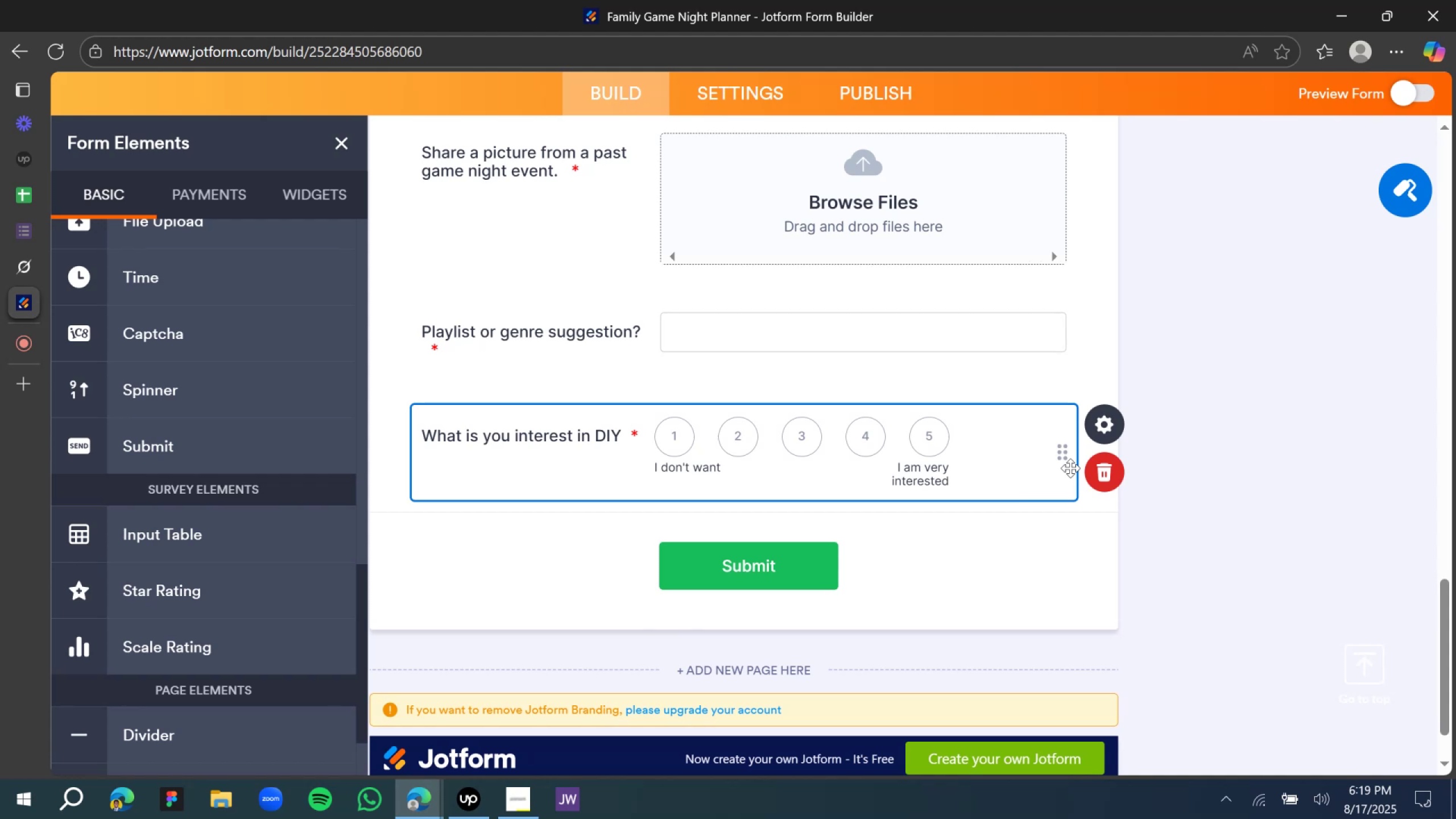 
wait(26.27)
 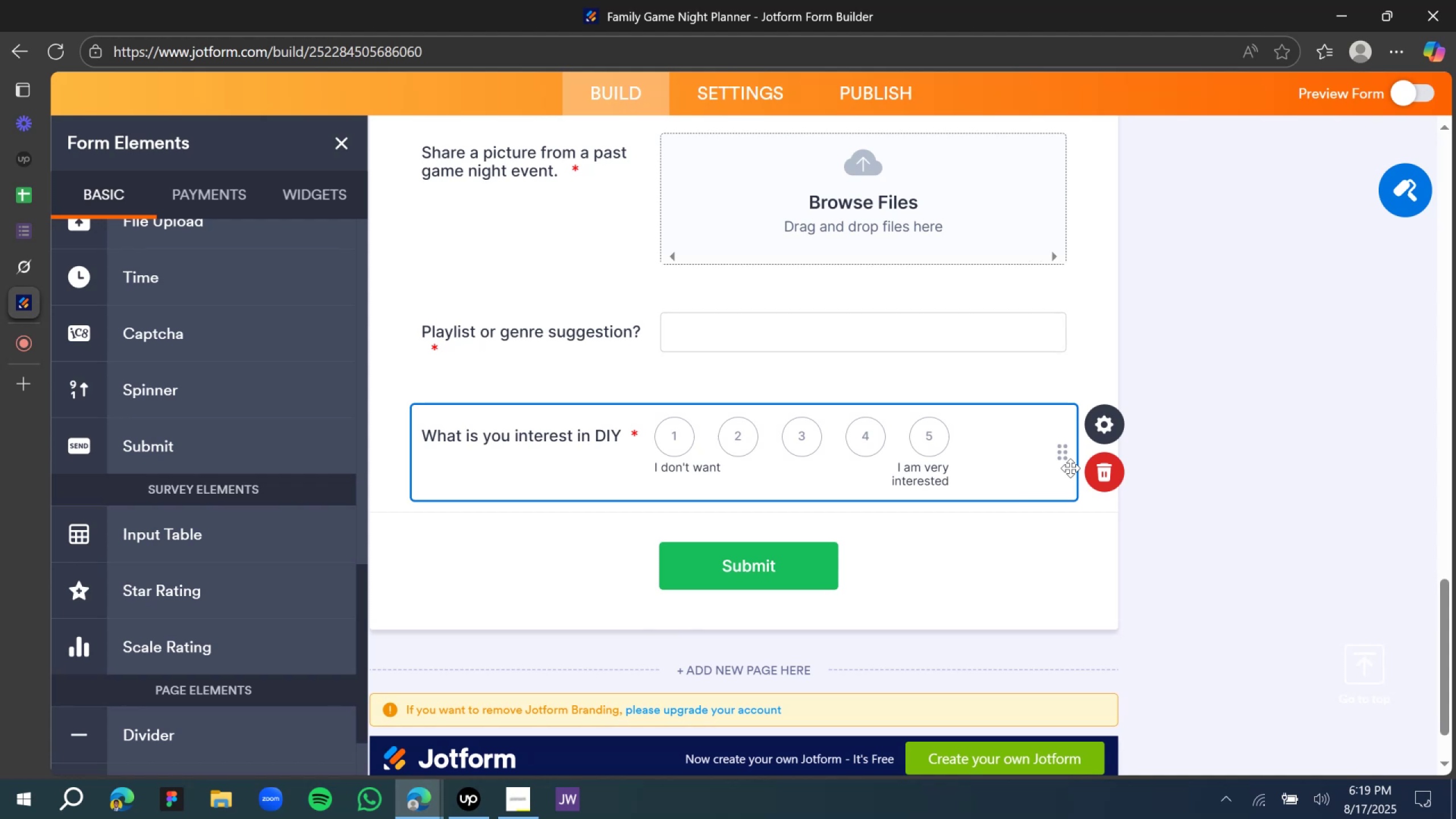 
left_click([32, 255])
 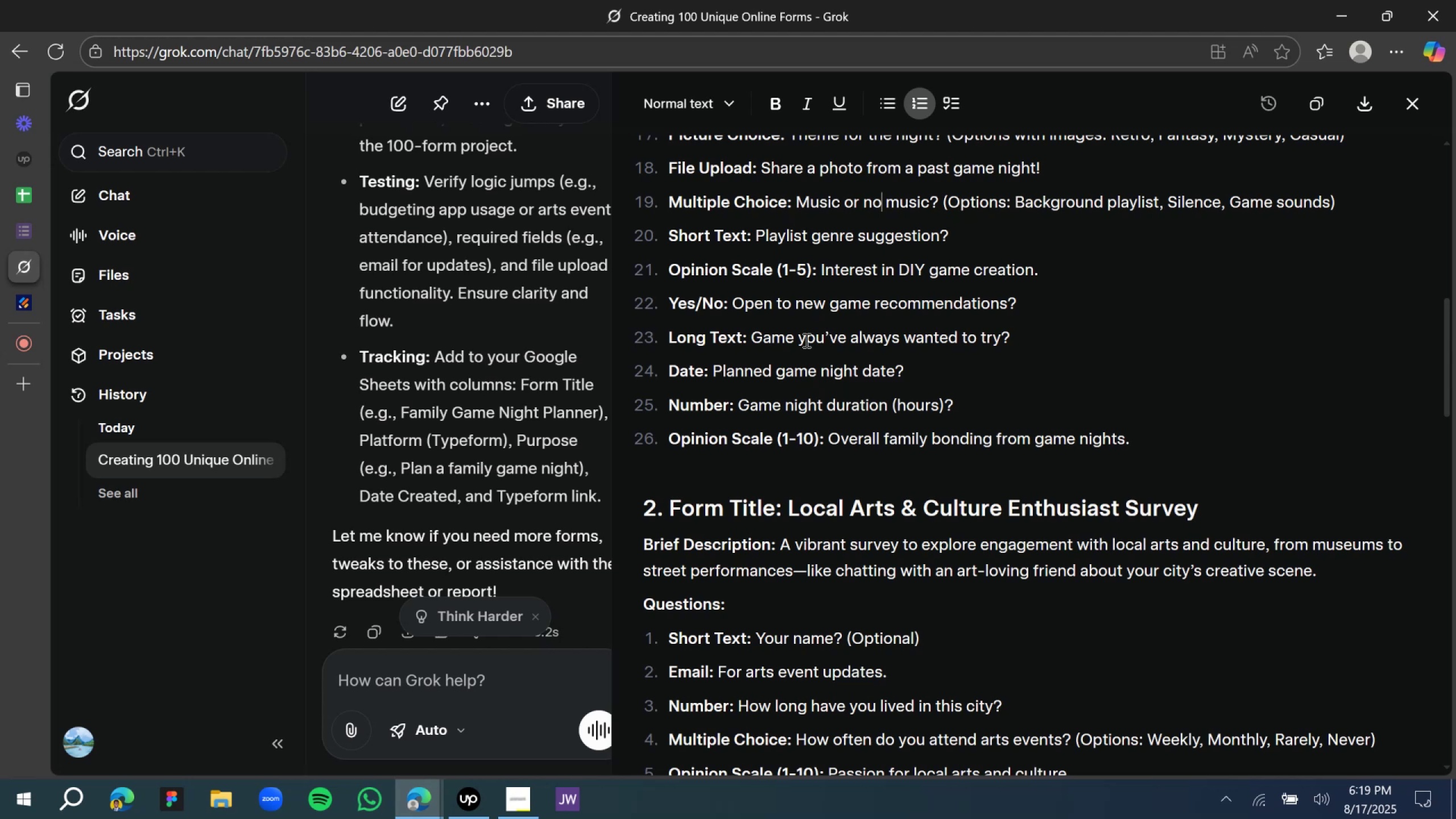 
wait(5.87)
 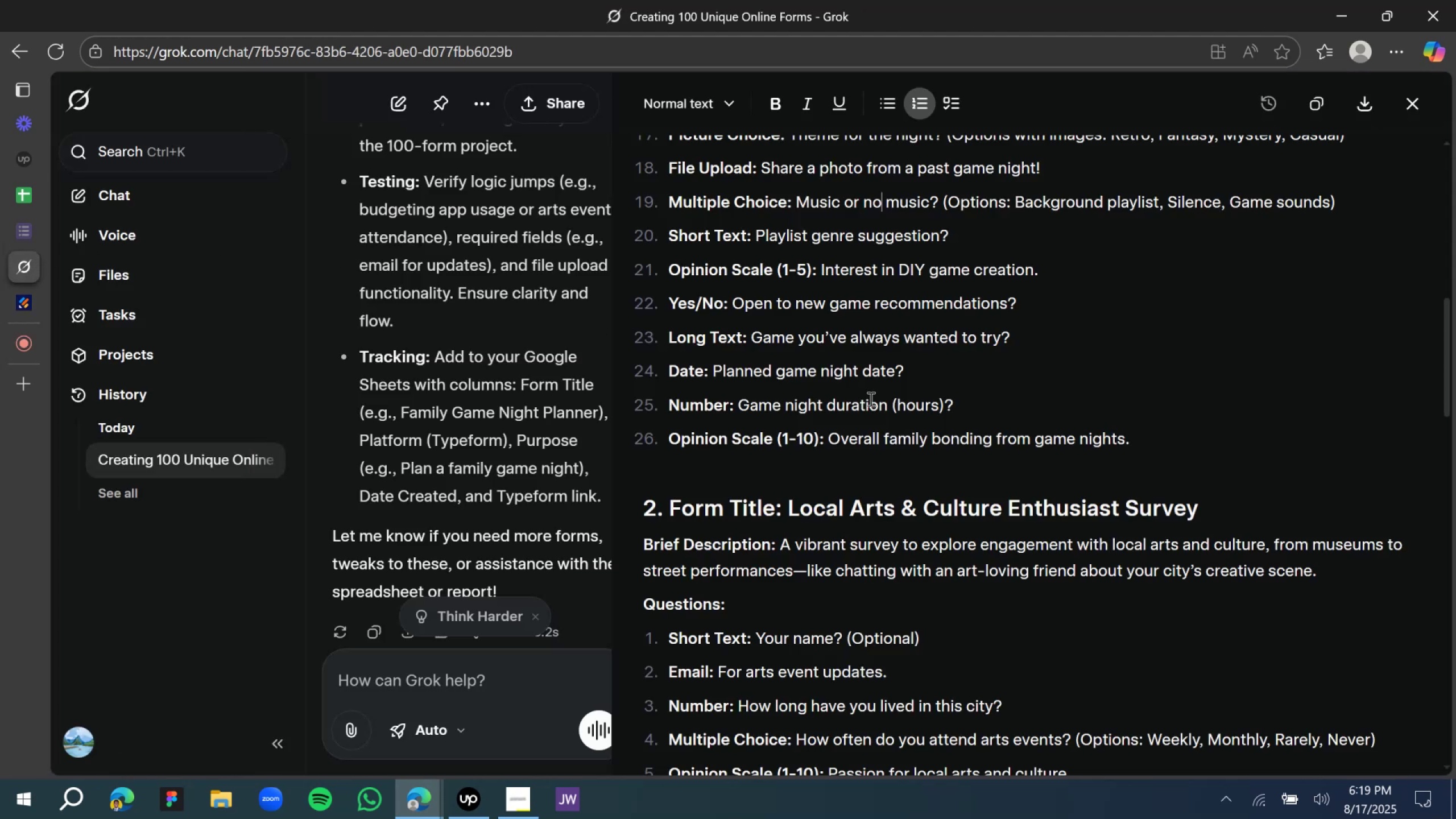 
scroll: coordinate [750, 379], scroll_direction: down, amount: 1.0
 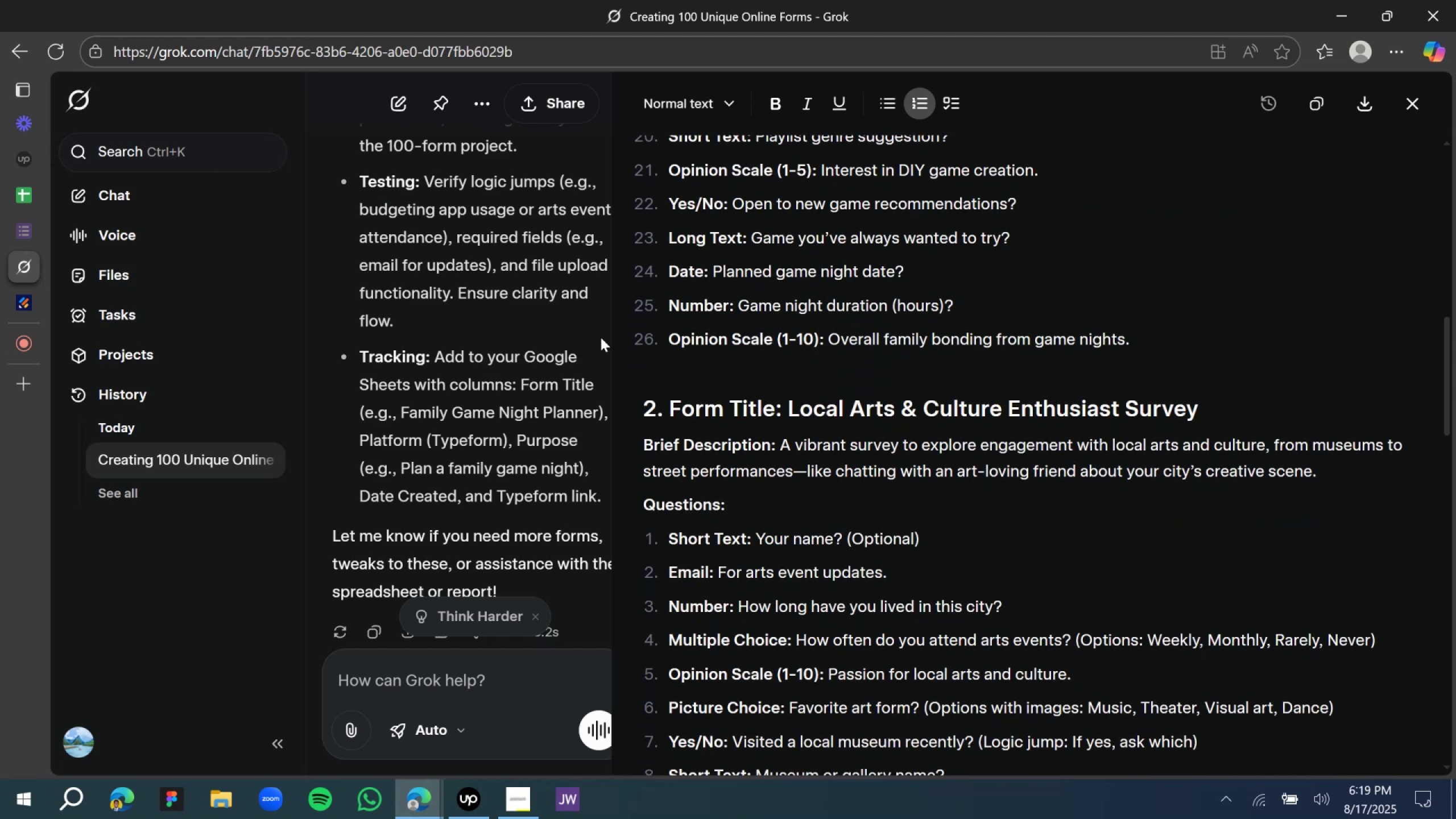 
wait(7.46)
 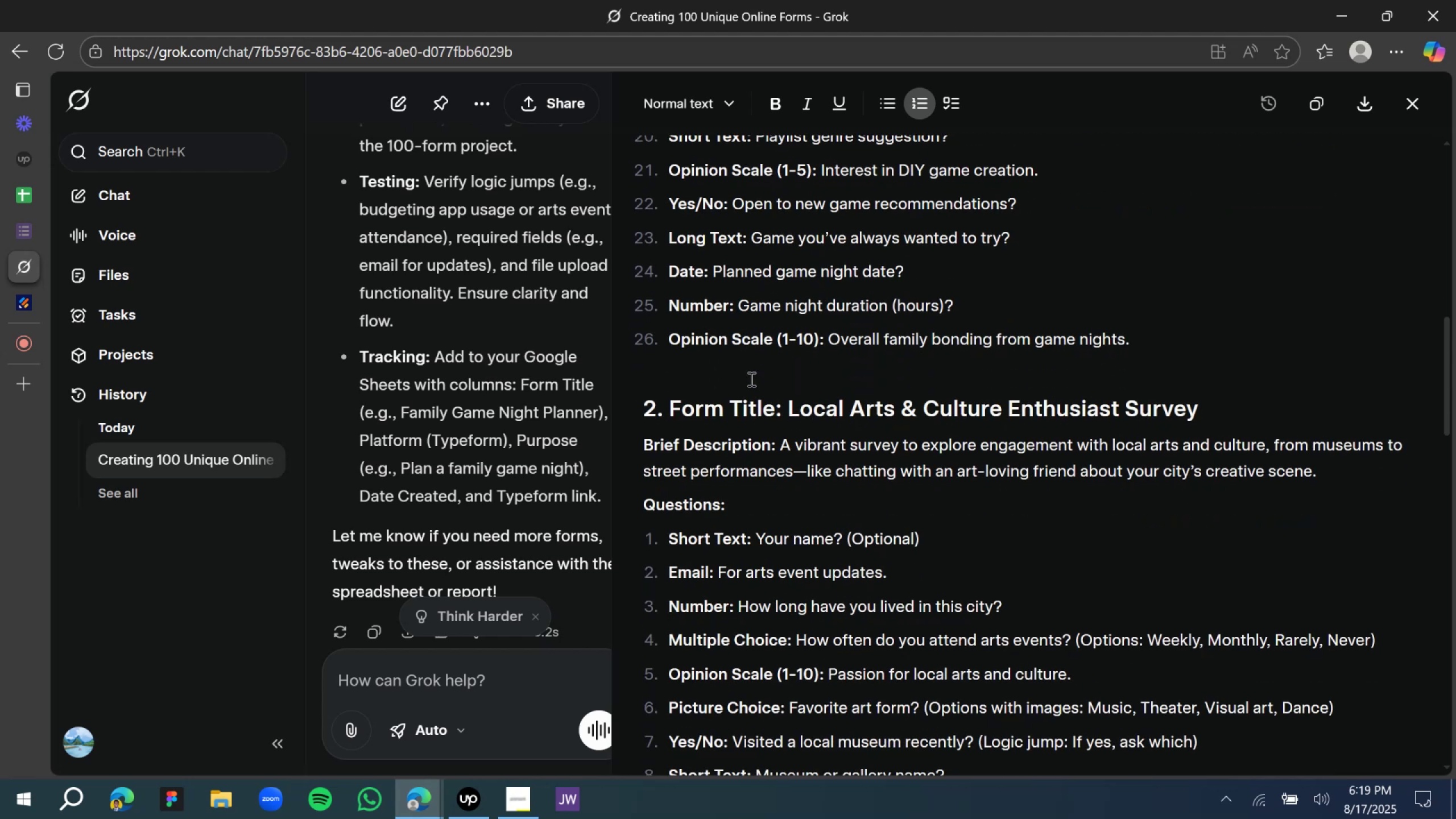 
left_click([70, 295])
 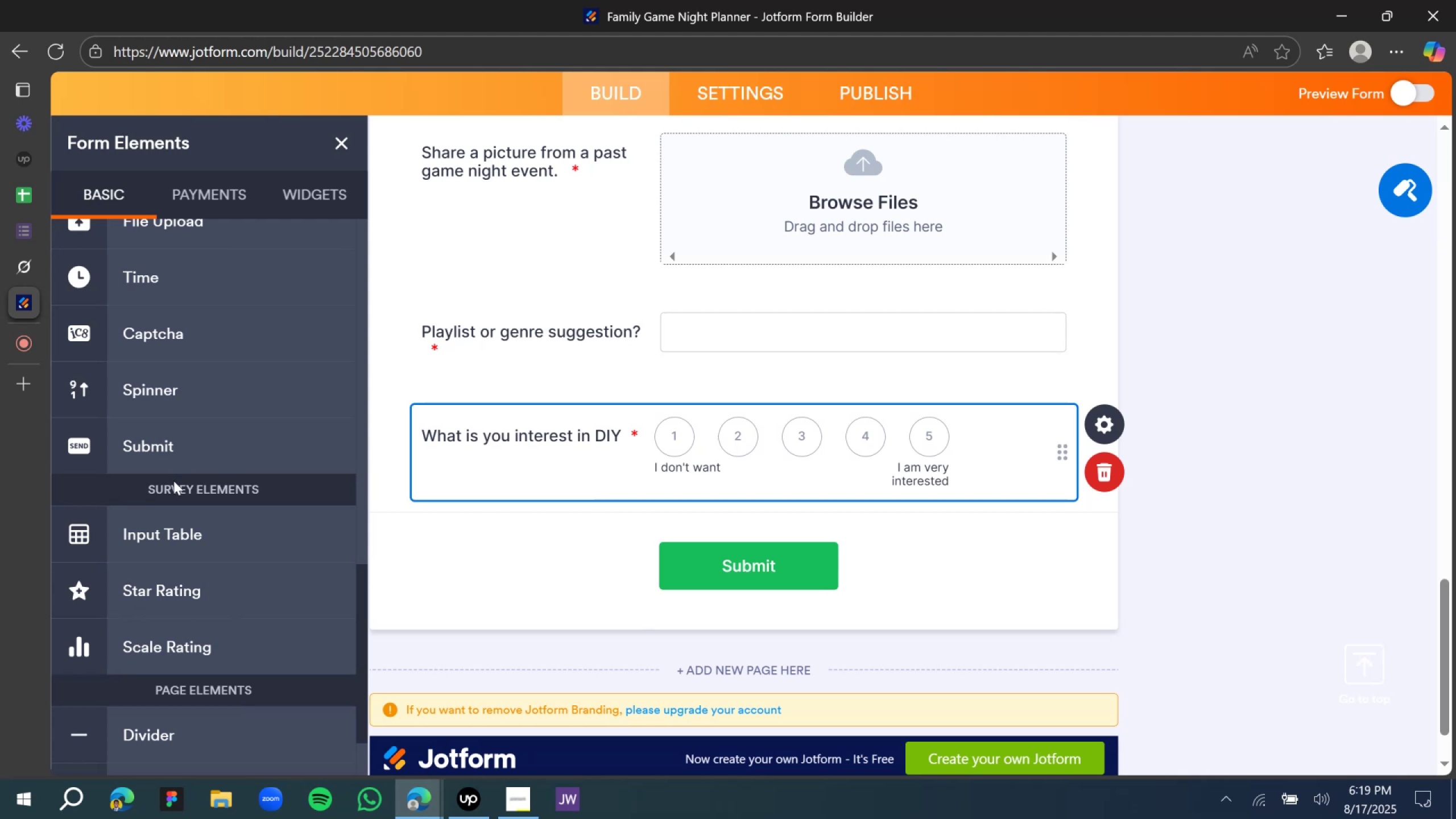 
scroll: coordinate [160, 526], scroll_direction: down, amount: 4.0
 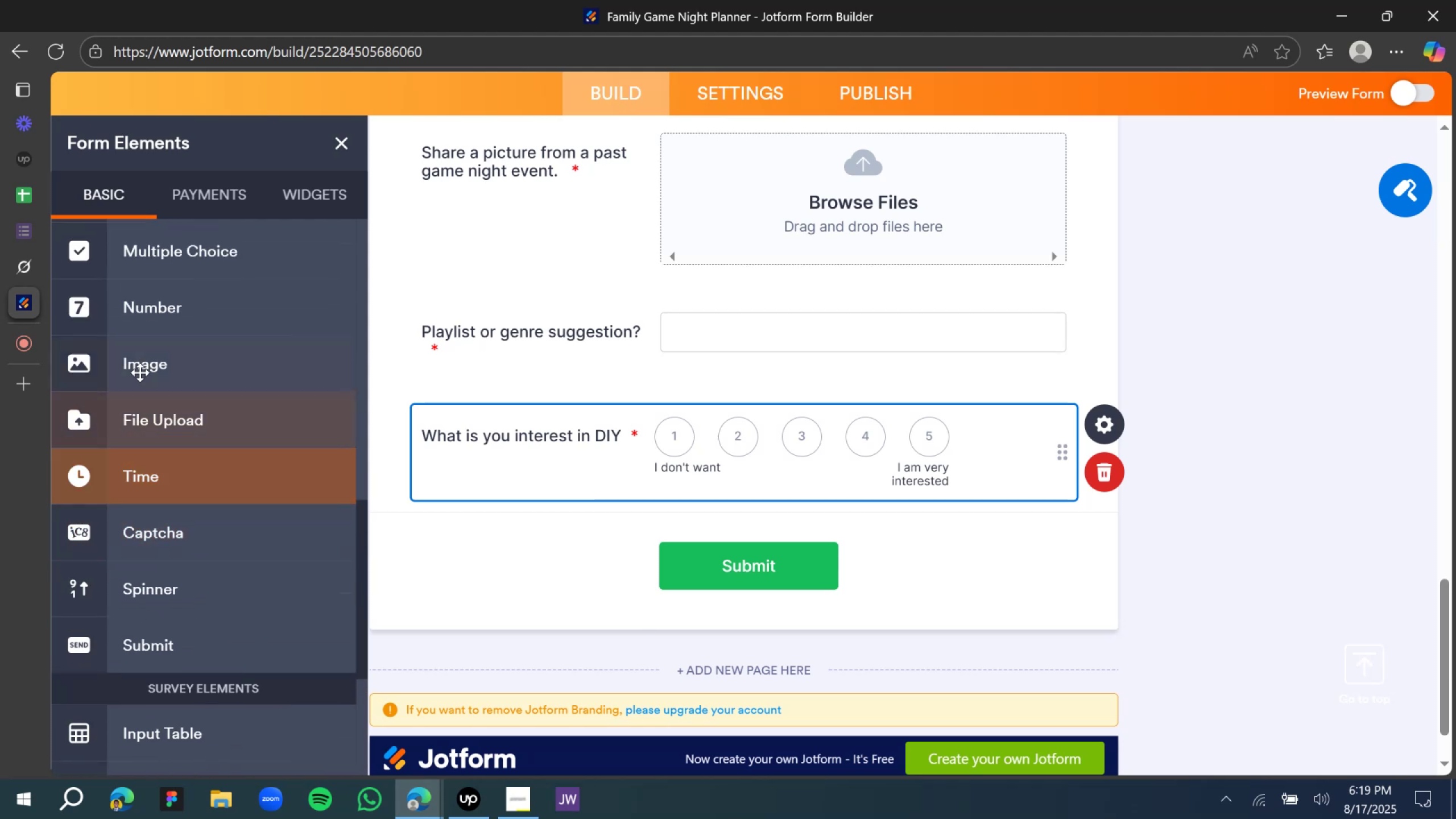 
scroll: coordinate [122, 555], scroll_direction: up, amount: 9.0
 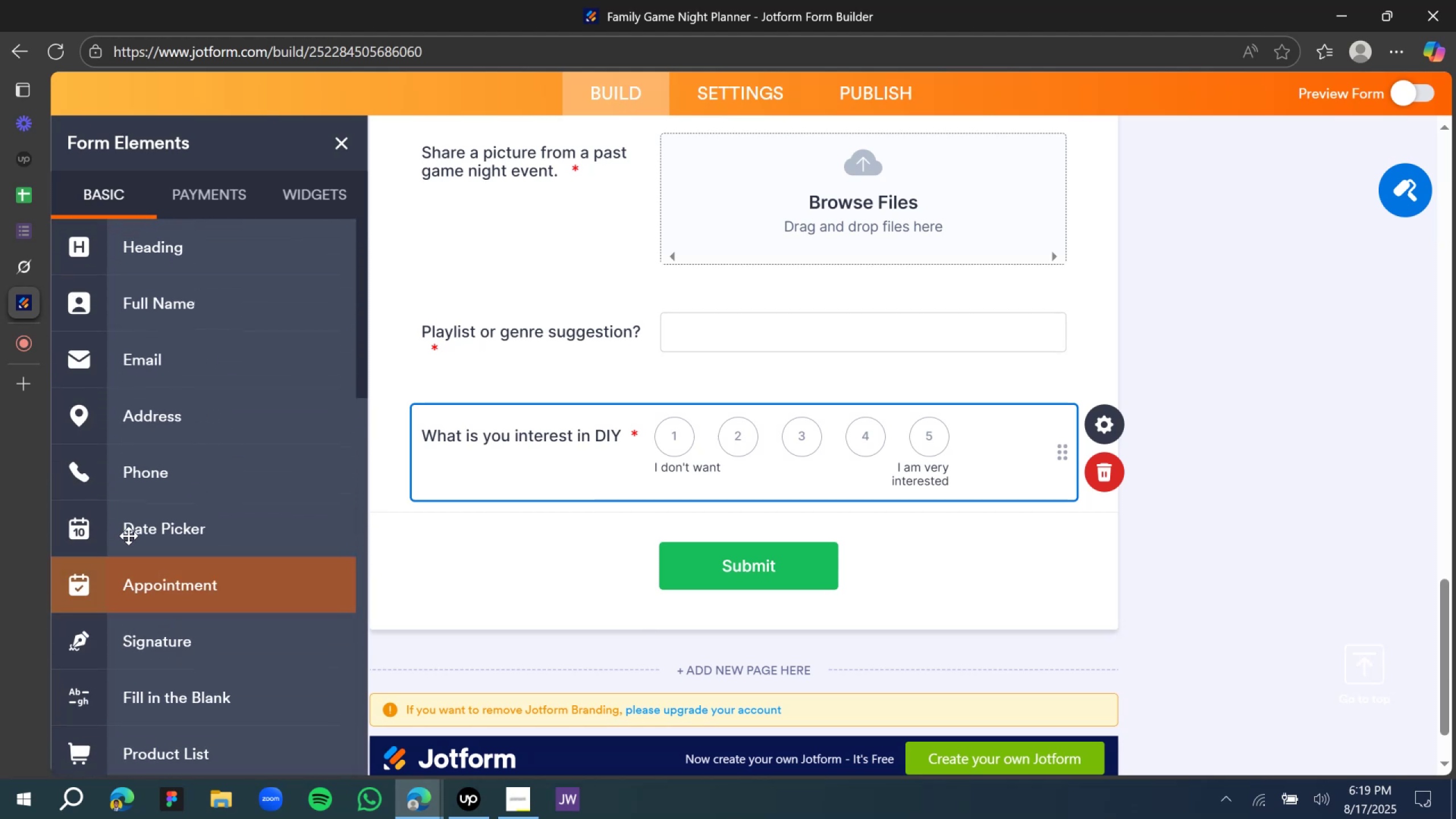 
left_click_drag(start_coordinate=[127, 534], to_coordinate=[712, 535])
 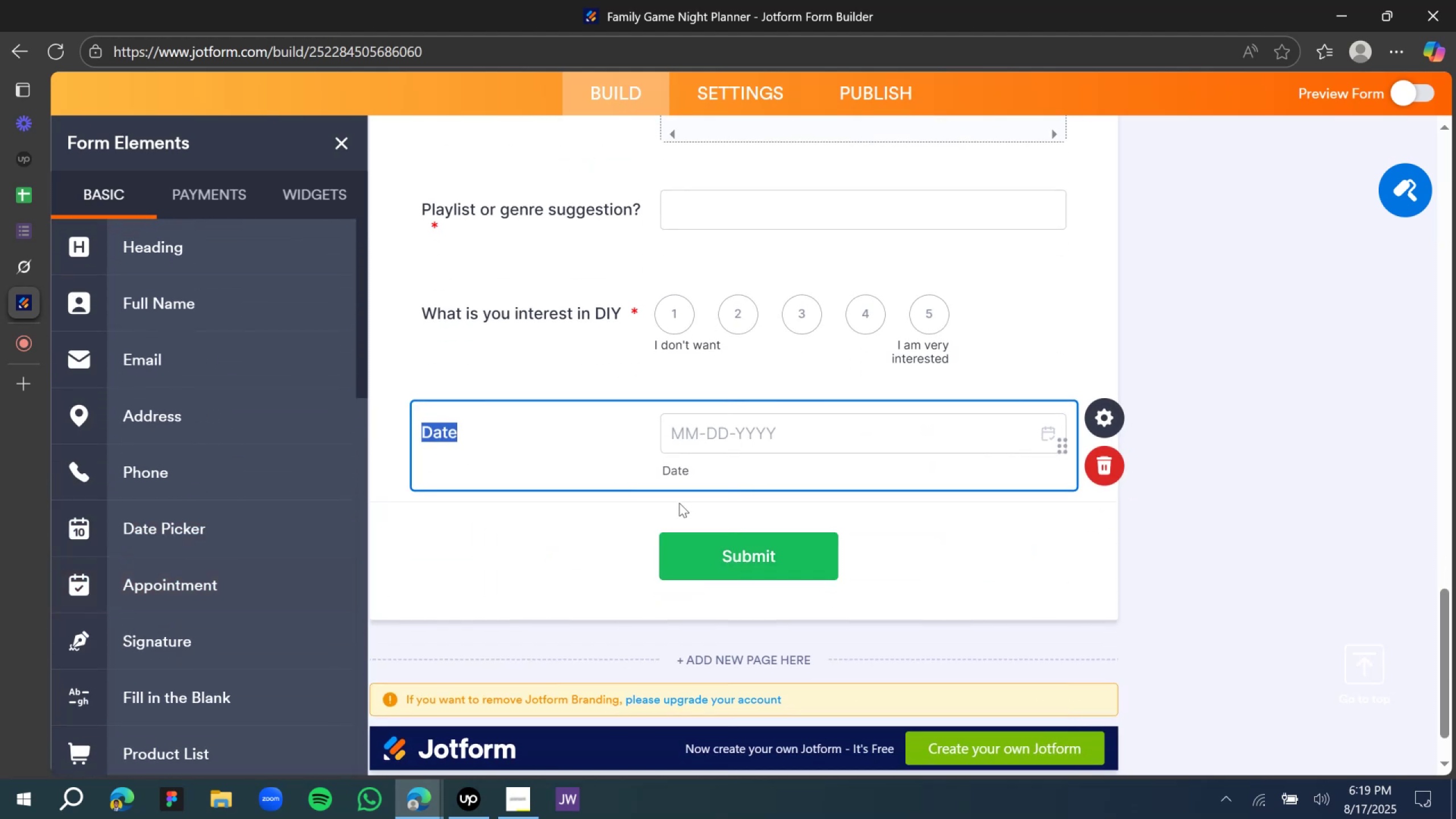 
type(WHay)
 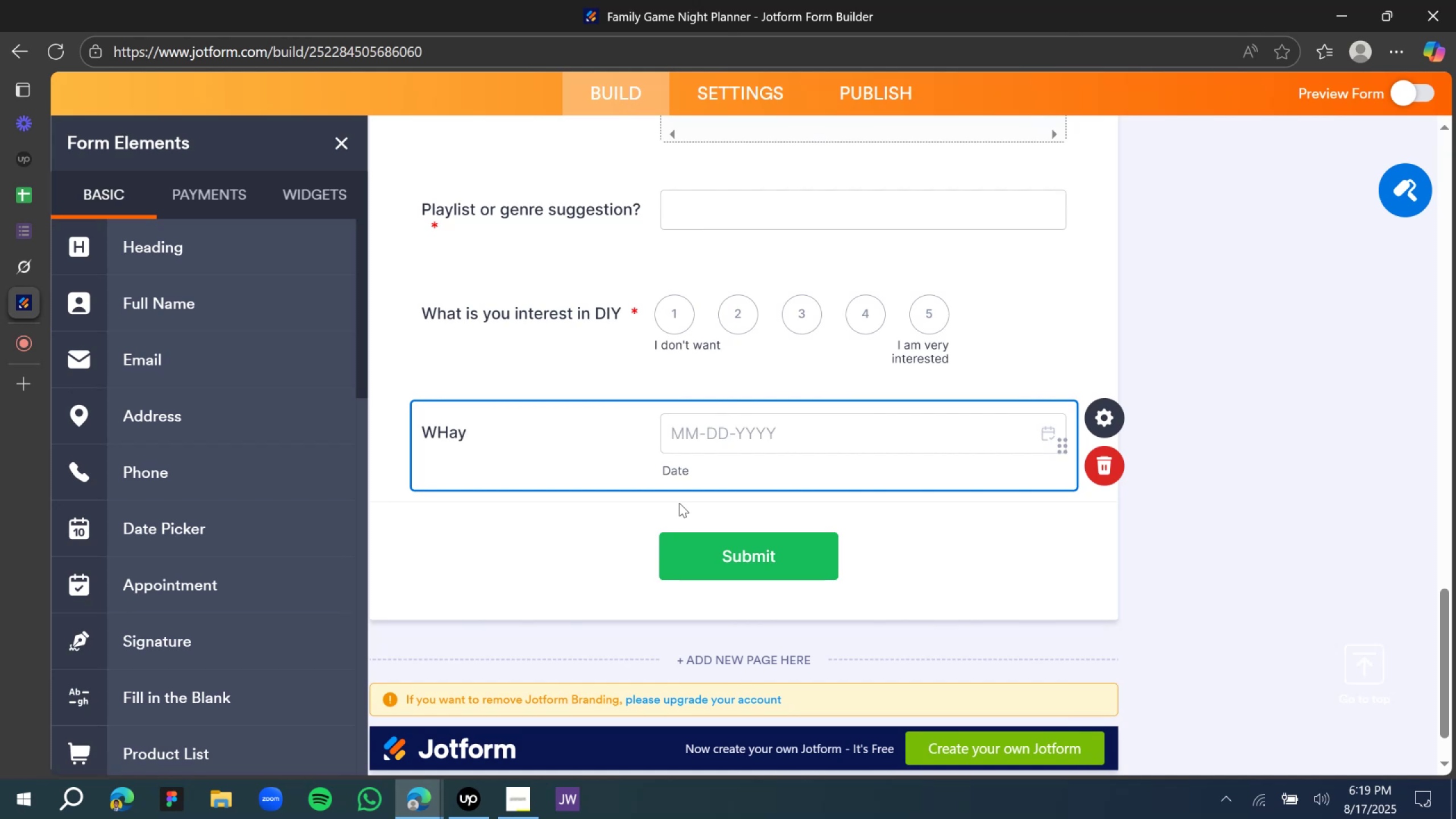 
key(Control+A)
 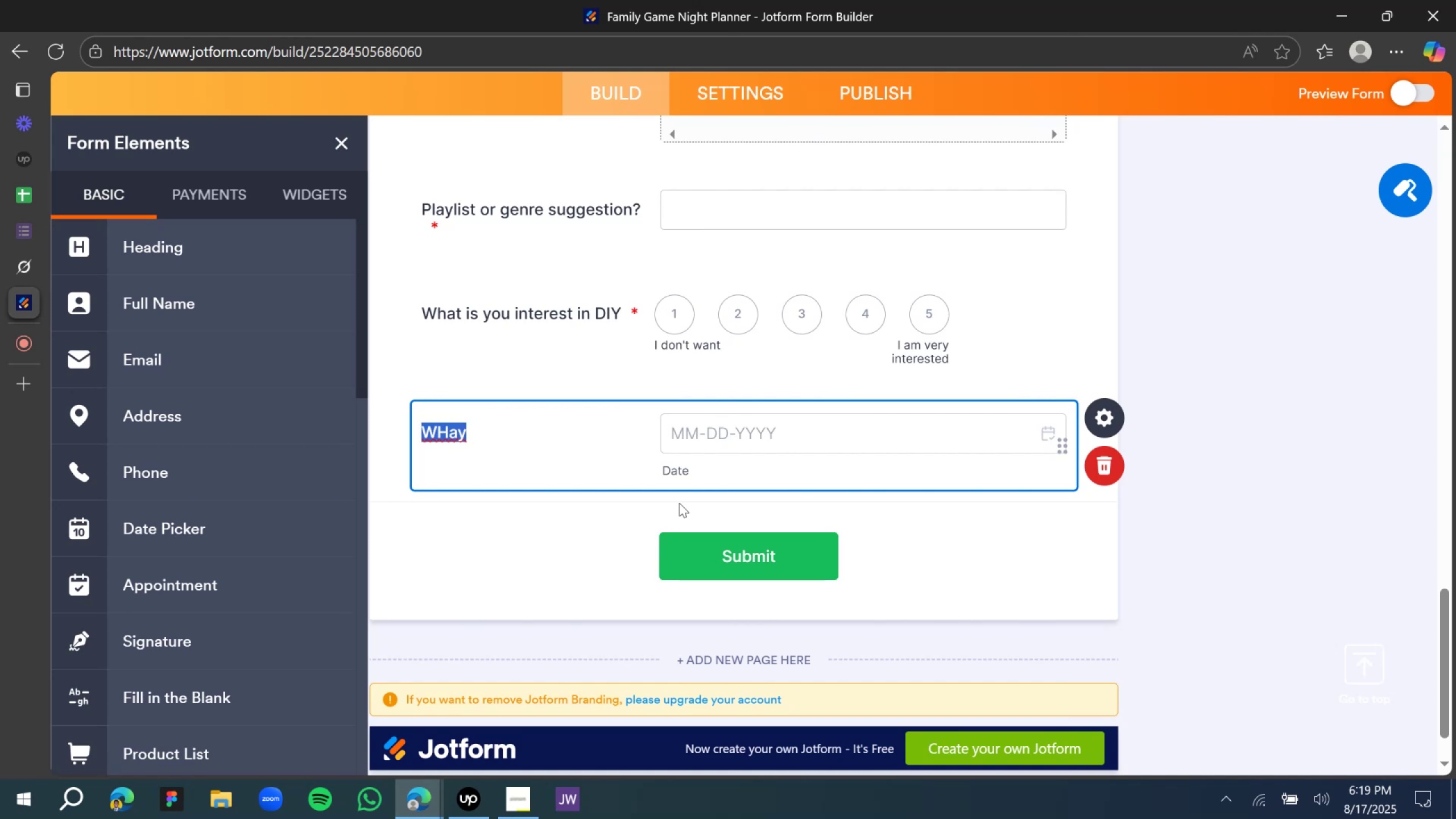 
type(What date you you)
key(Backspace)
key(Backspace)
key(Backspace)
key(Backspace)
key(Backspace)
key(Backspace)
key(Backspace)
type(do you suge)
key(Backspace)
type(gest the )
 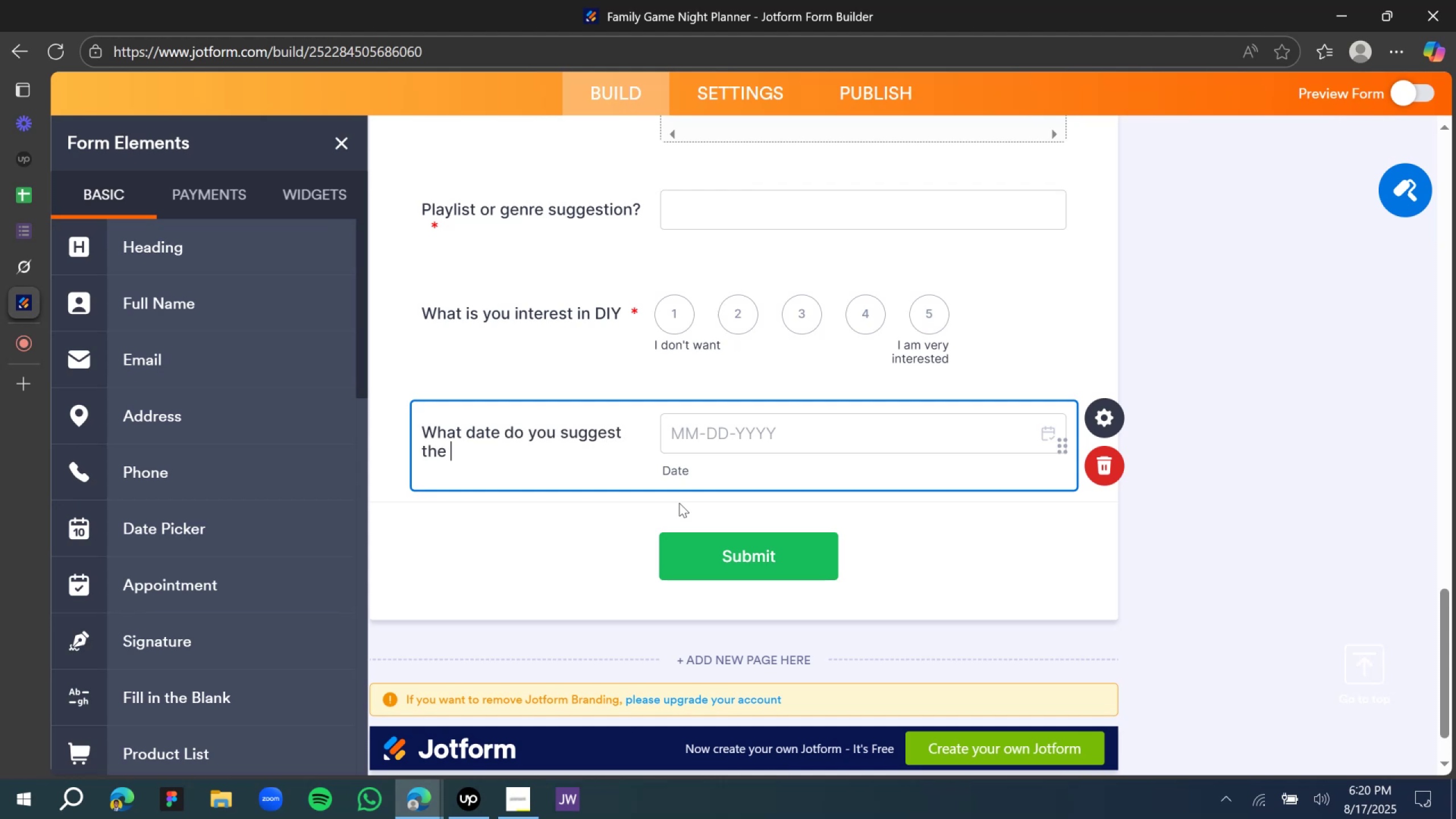 
scroll: coordinate [684, 486], scroll_direction: up, amount: 19.0
 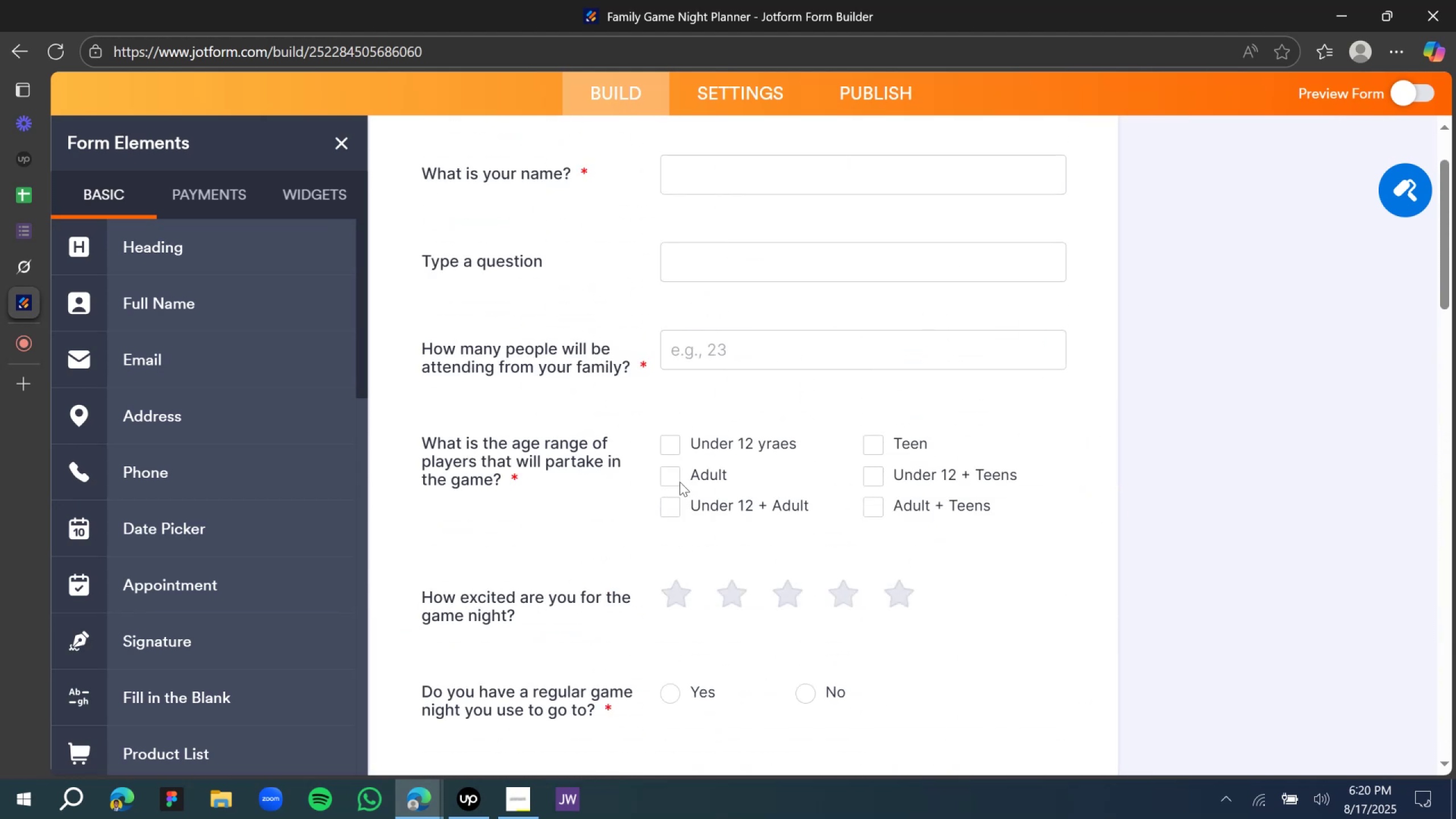 
scroll: coordinate [668, 526], scroll_direction: down, amount: 27.0
 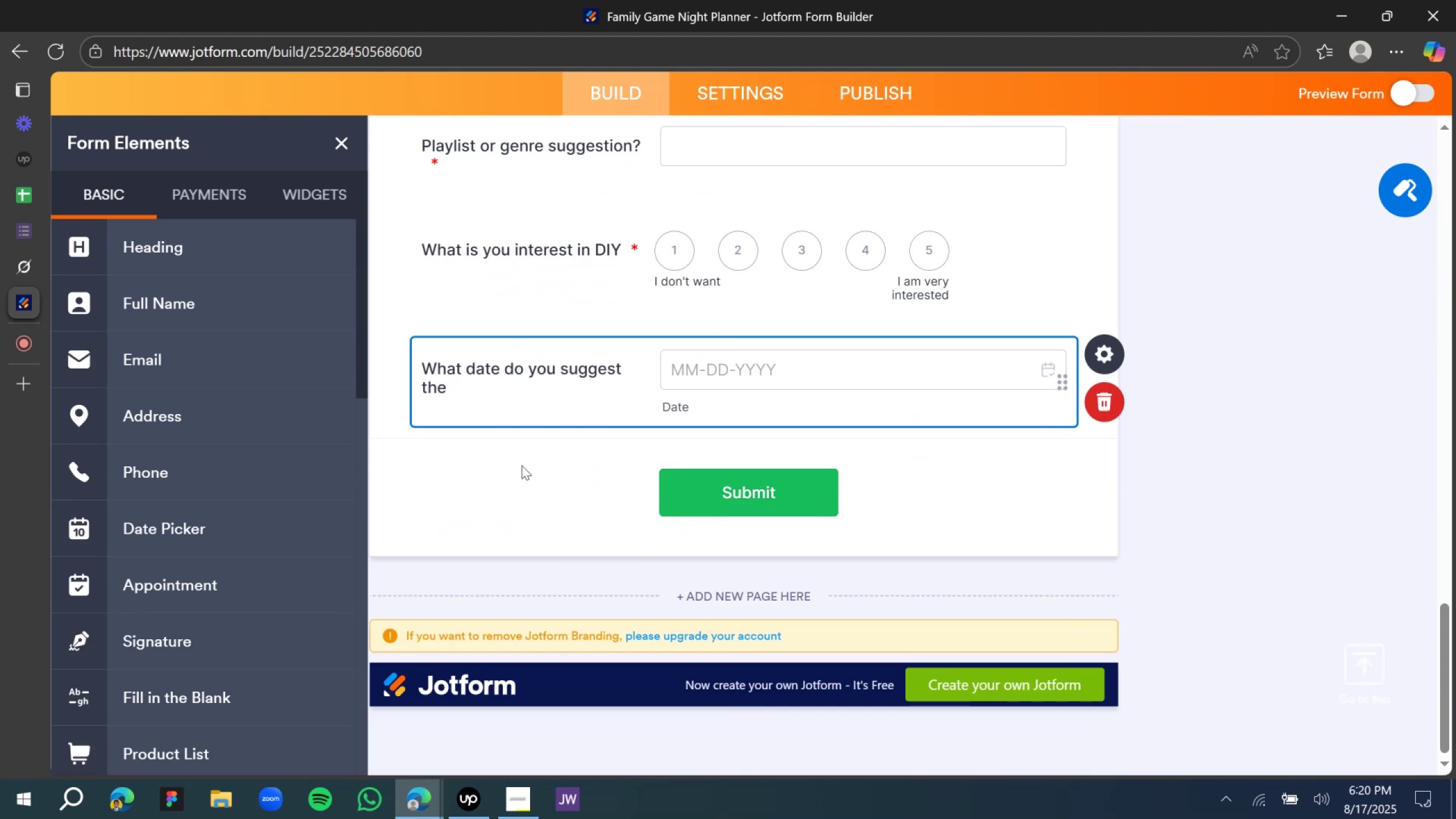 
type(game night be?)
 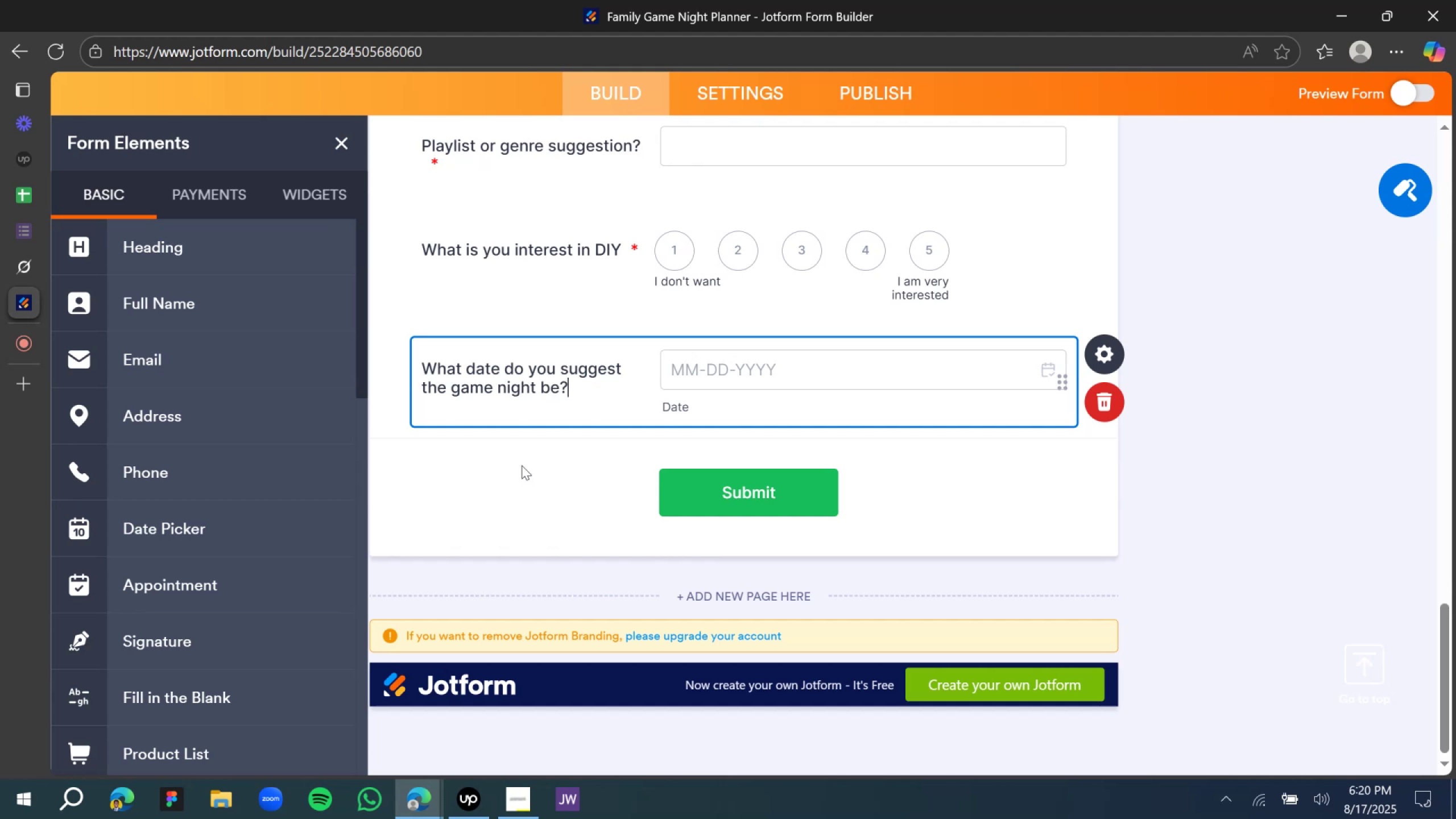 
wait(6.06)
 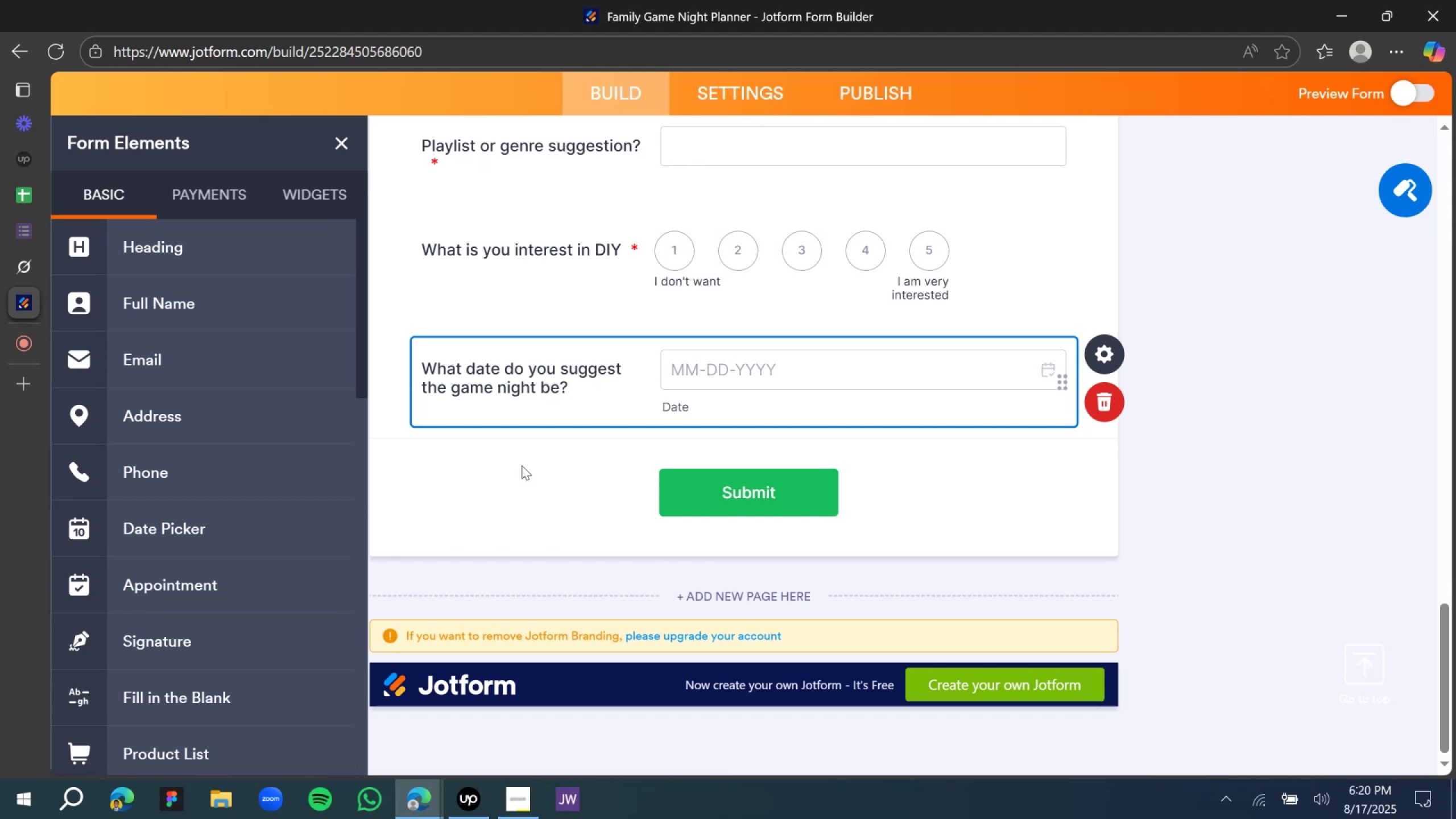 
scroll: coordinate [167, 565], scroll_direction: down, amount: 8.0
 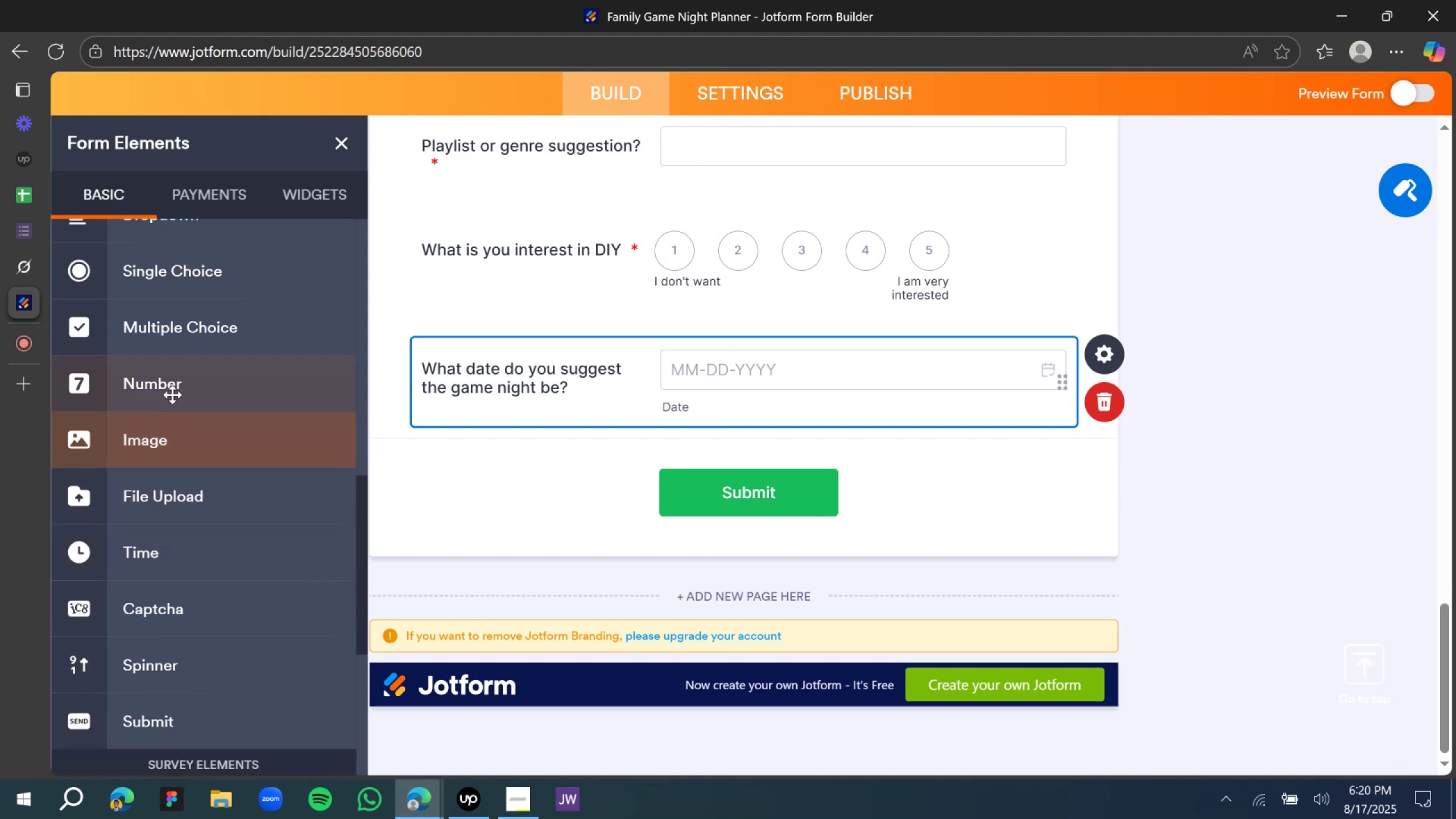 
left_click_drag(start_coordinate=[173, 391], to_coordinate=[620, 481])
 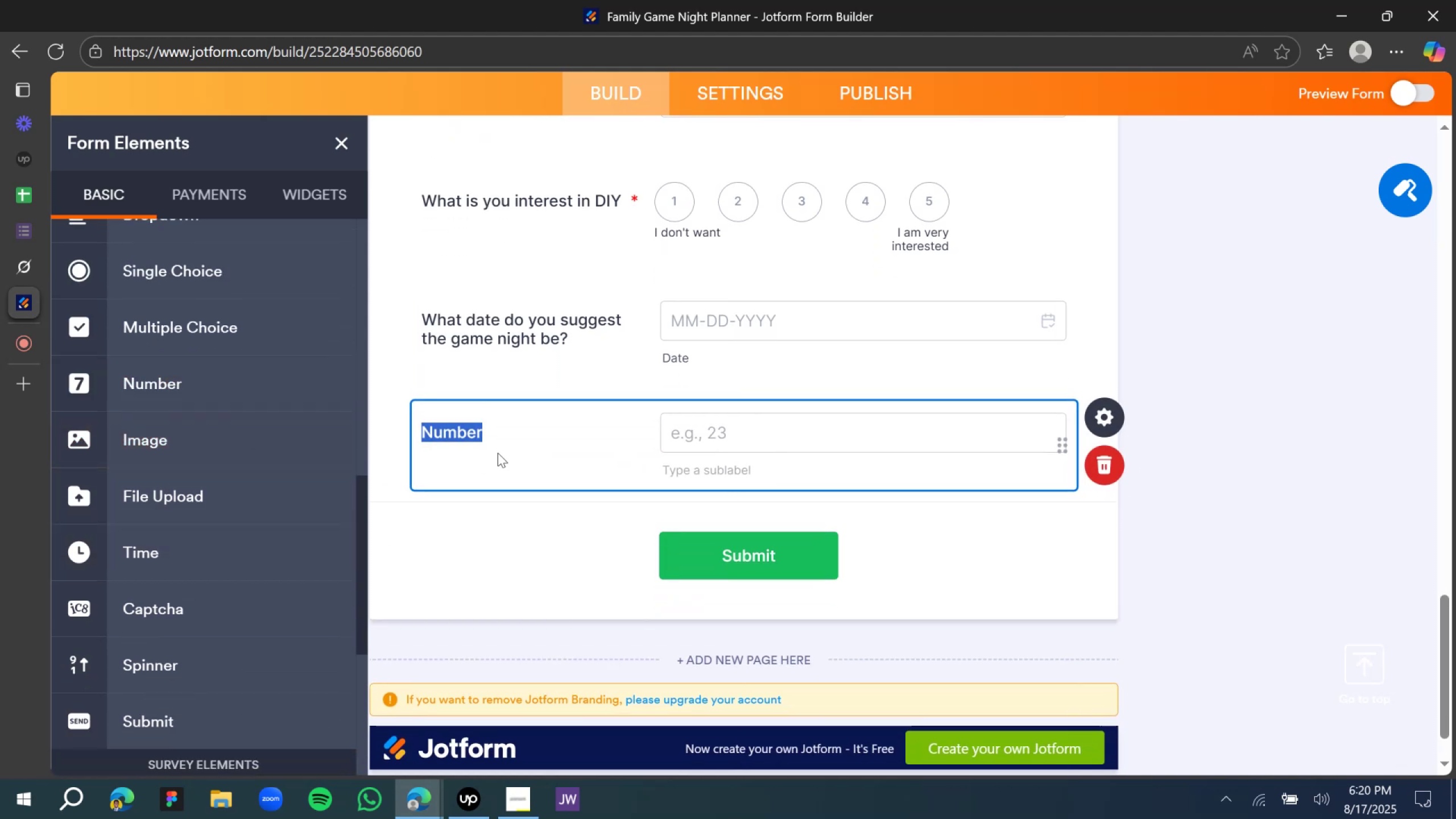 
type(What date )
 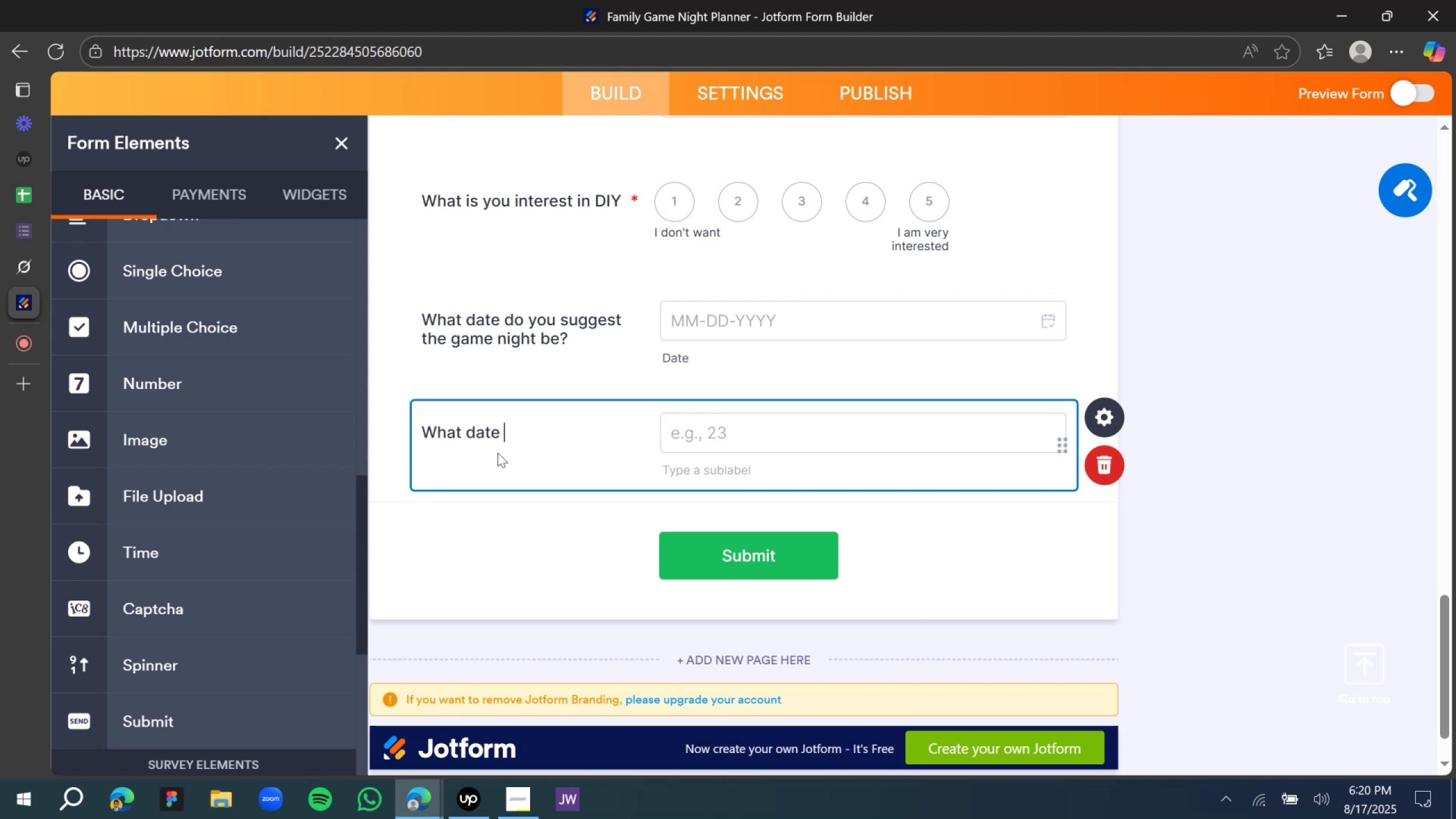 
key(Backspace)
key(Backspace)
key(Backspace)
key(Backspace)
key(Backspace)
type(time is oerfect for you?)
 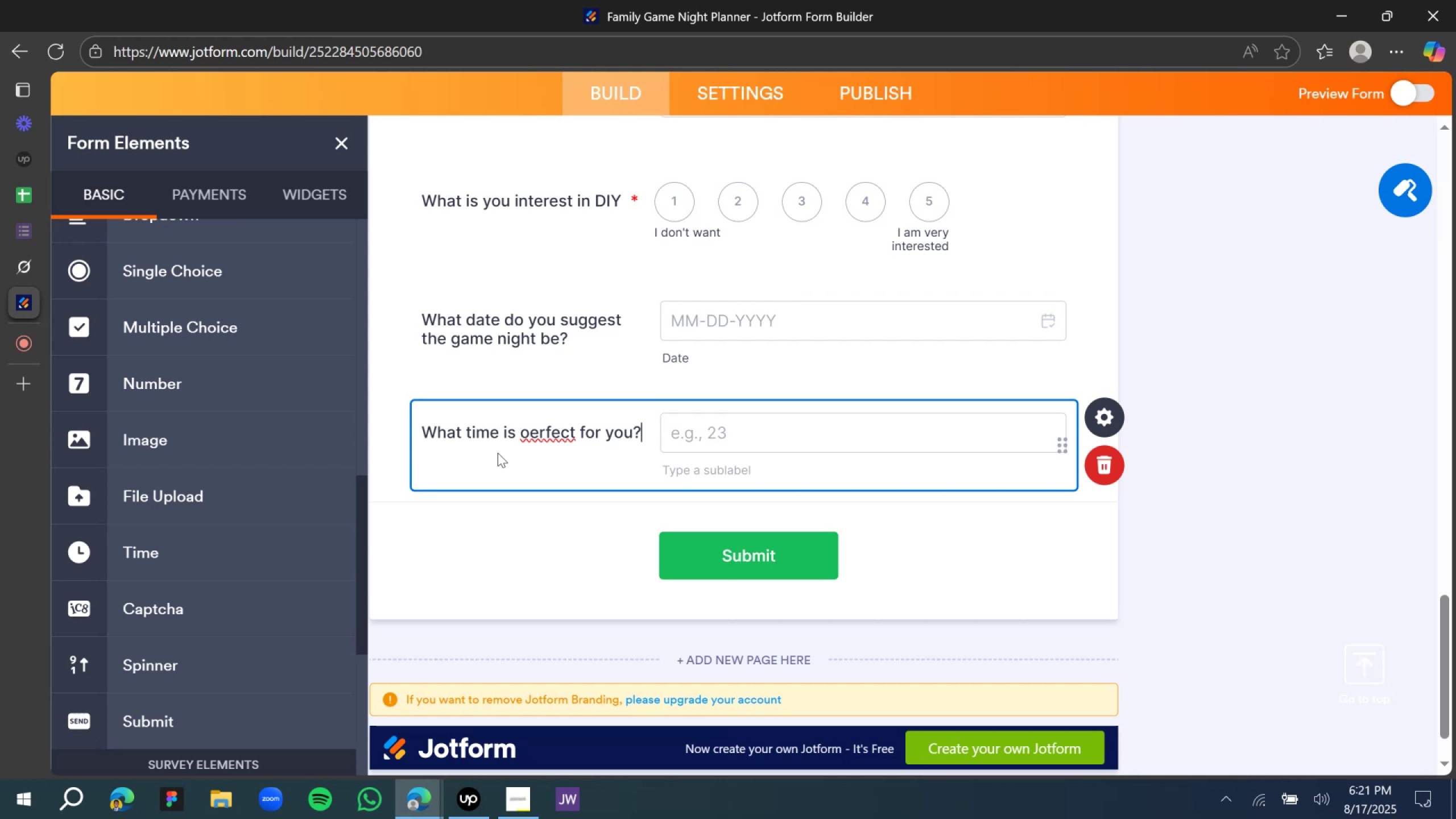 
wait(31.84)
 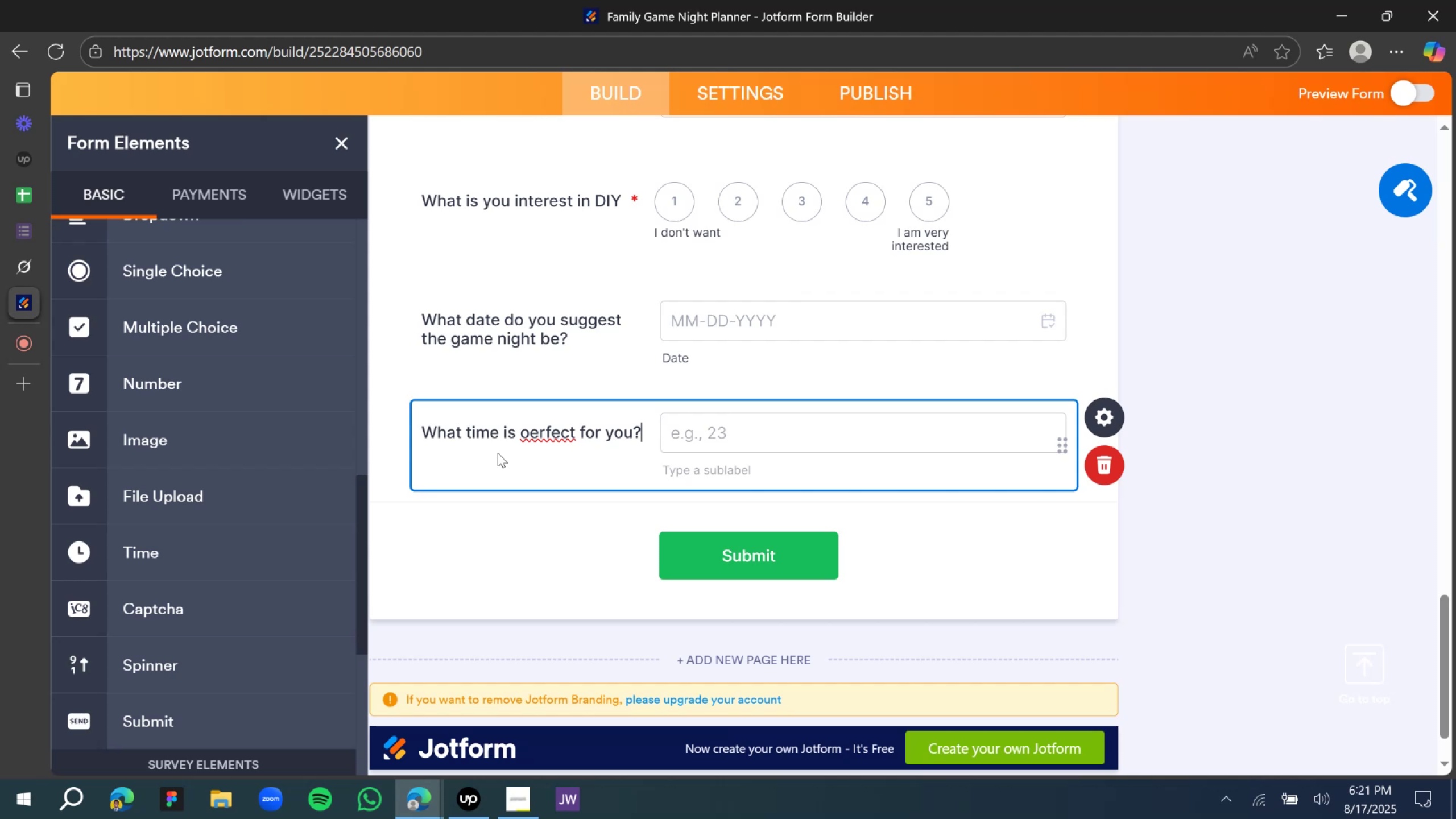 
key(Backspace)
 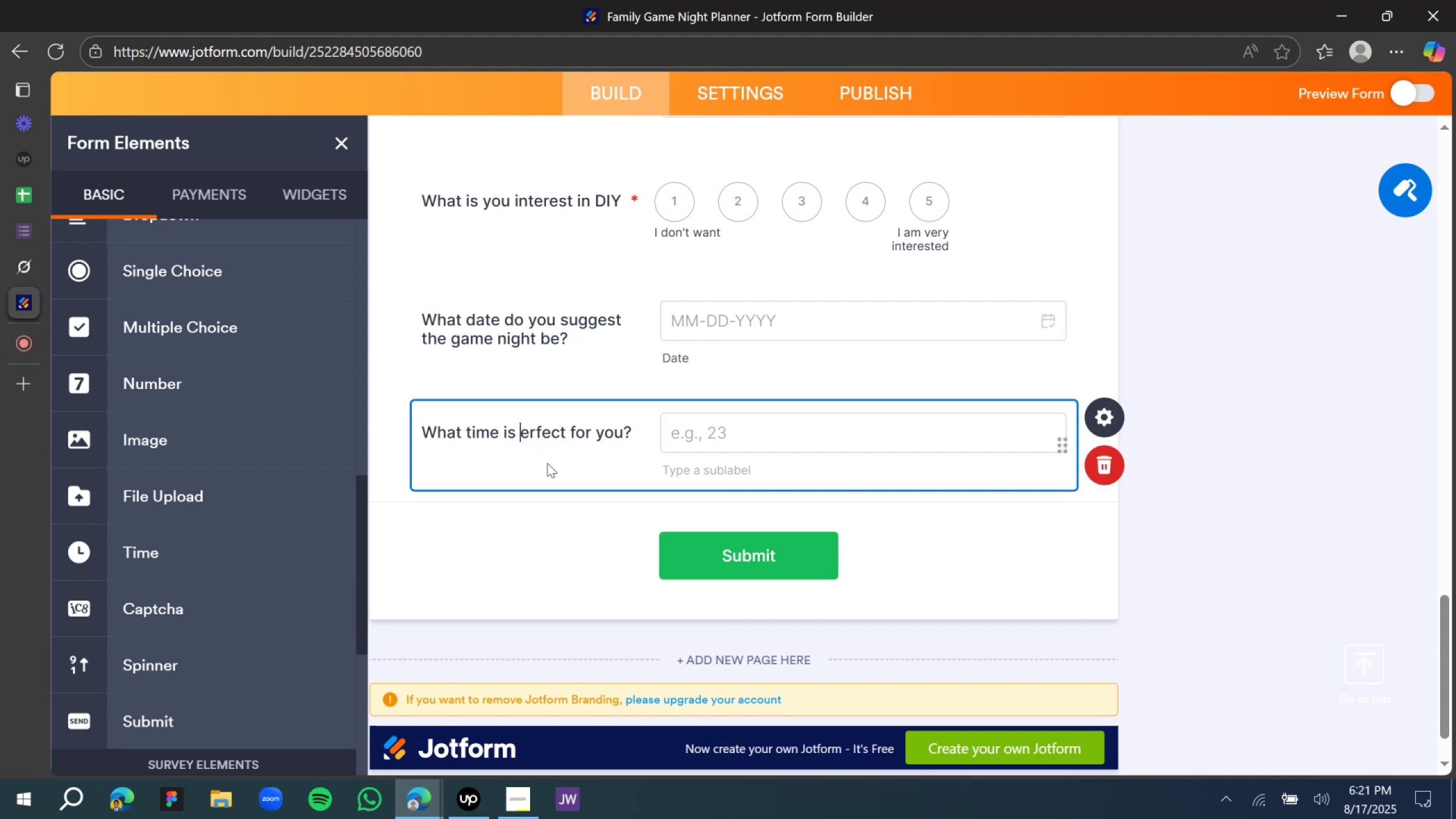 
key(P)
 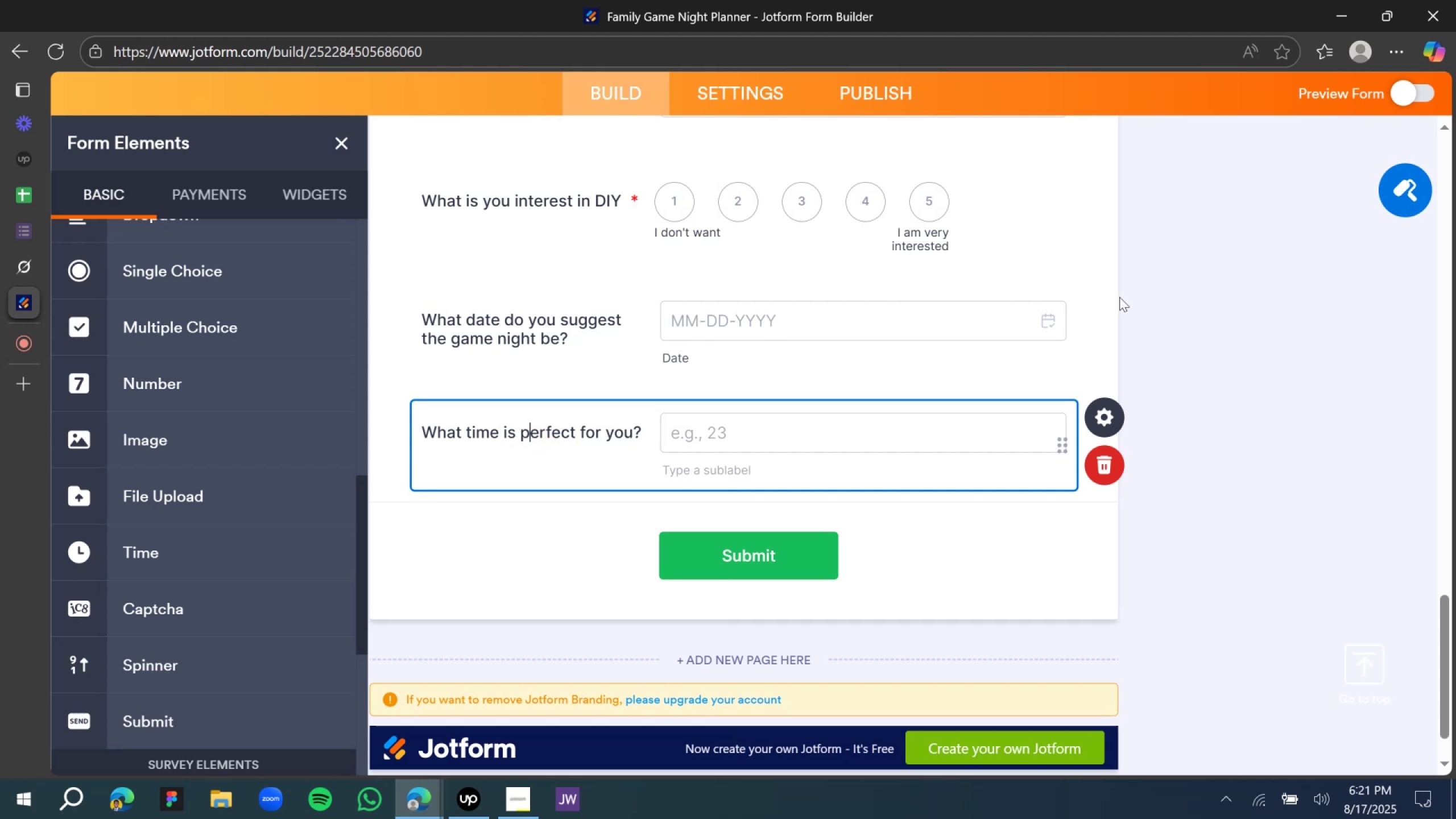 
left_click([1222, 330])
 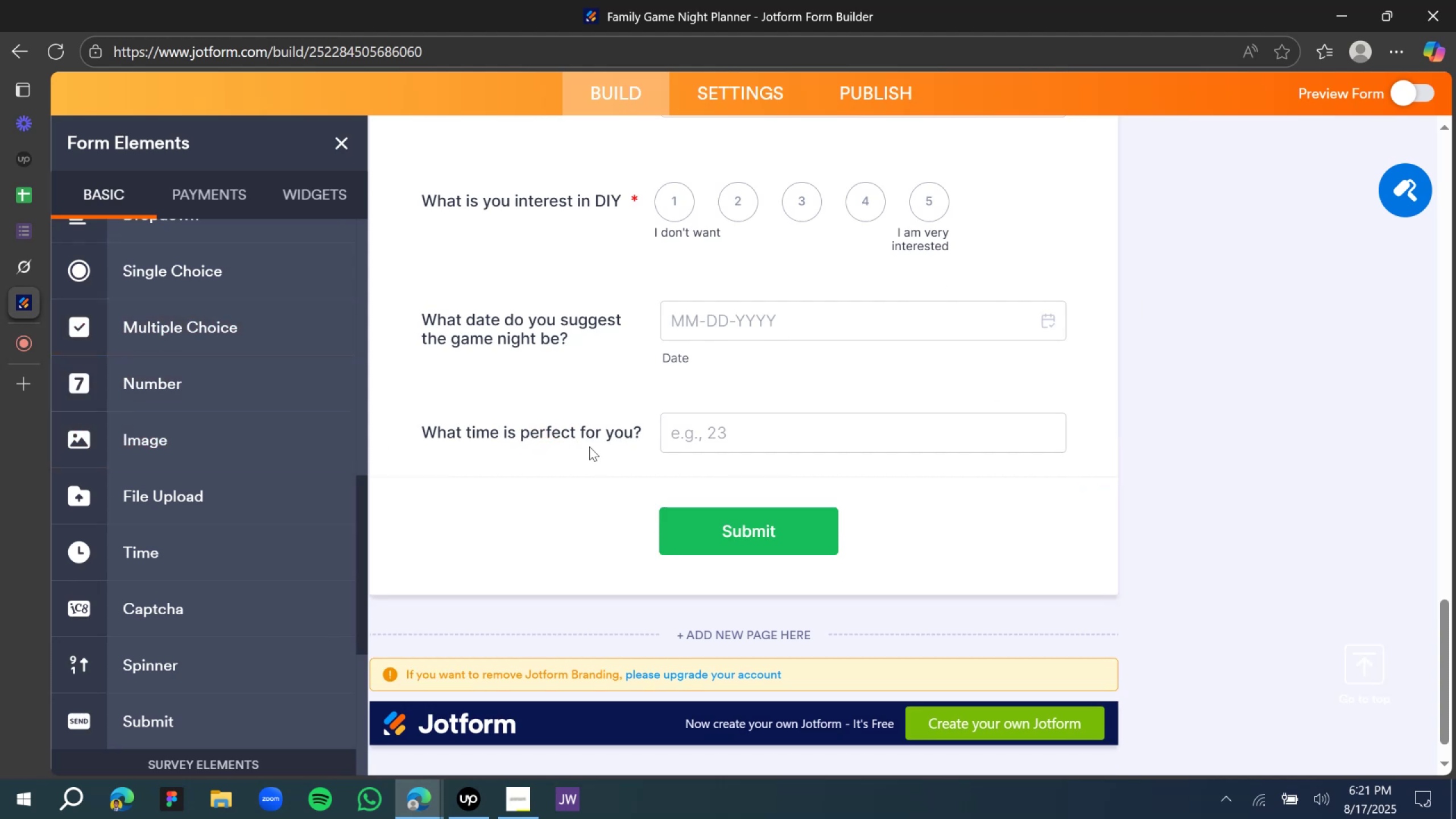 
scroll: coordinate [147, 387], scroll_direction: down, amount: 5.0
 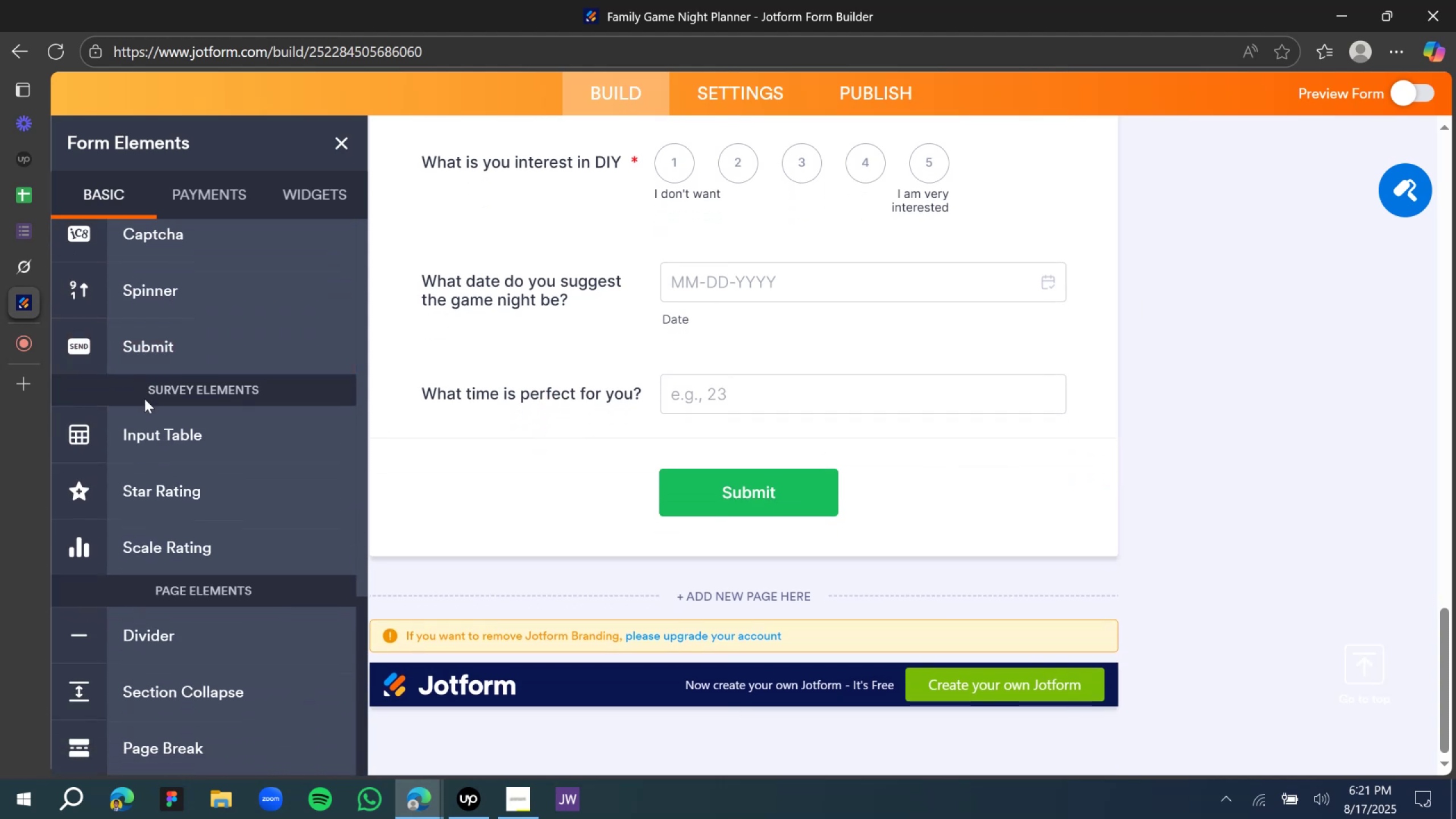 
scroll: coordinate [147, 501], scroll_direction: up, amount: 5.0
 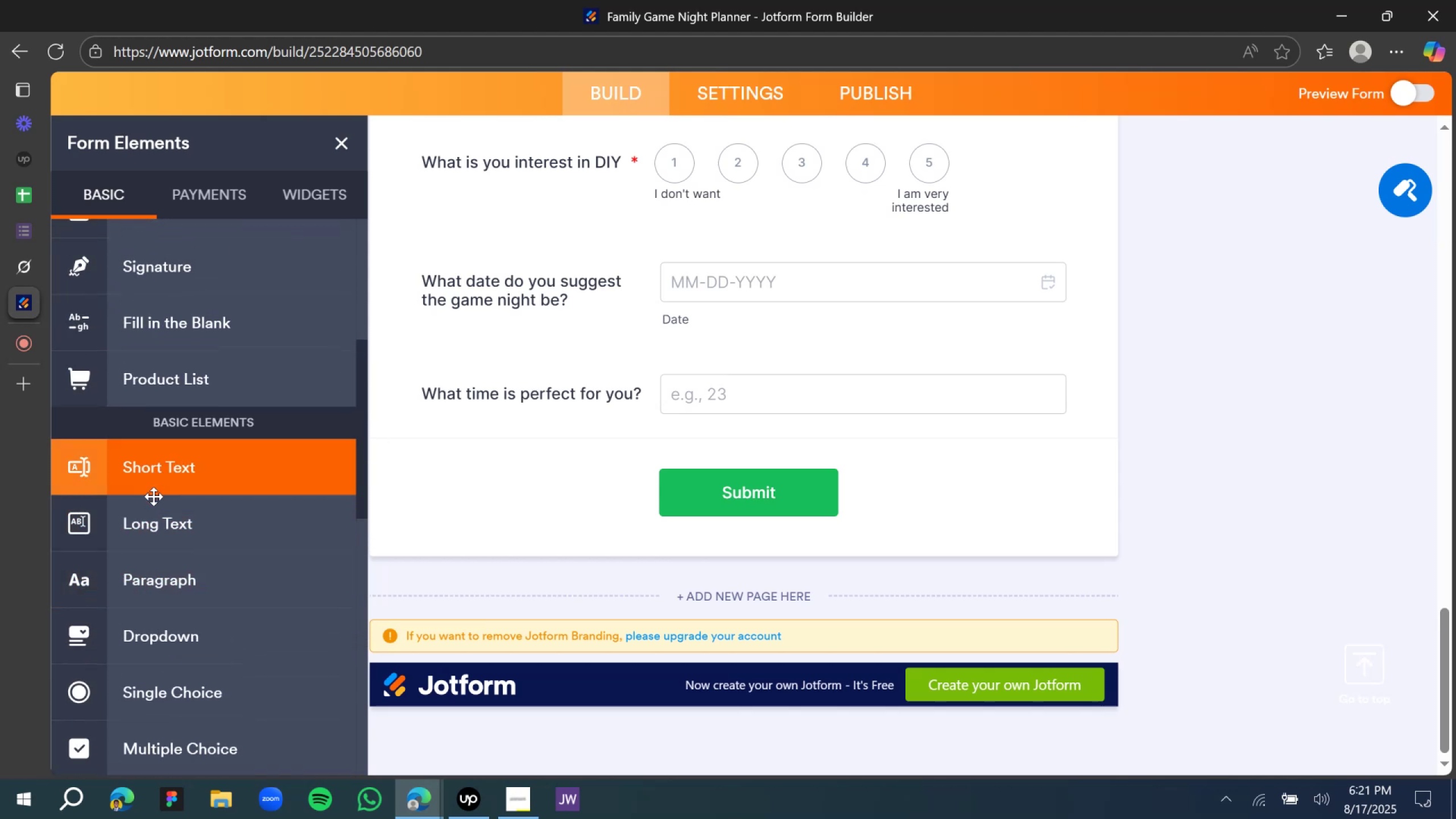 
left_click_drag(start_coordinate=[160, 536], to_coordinate=[740, 486])
 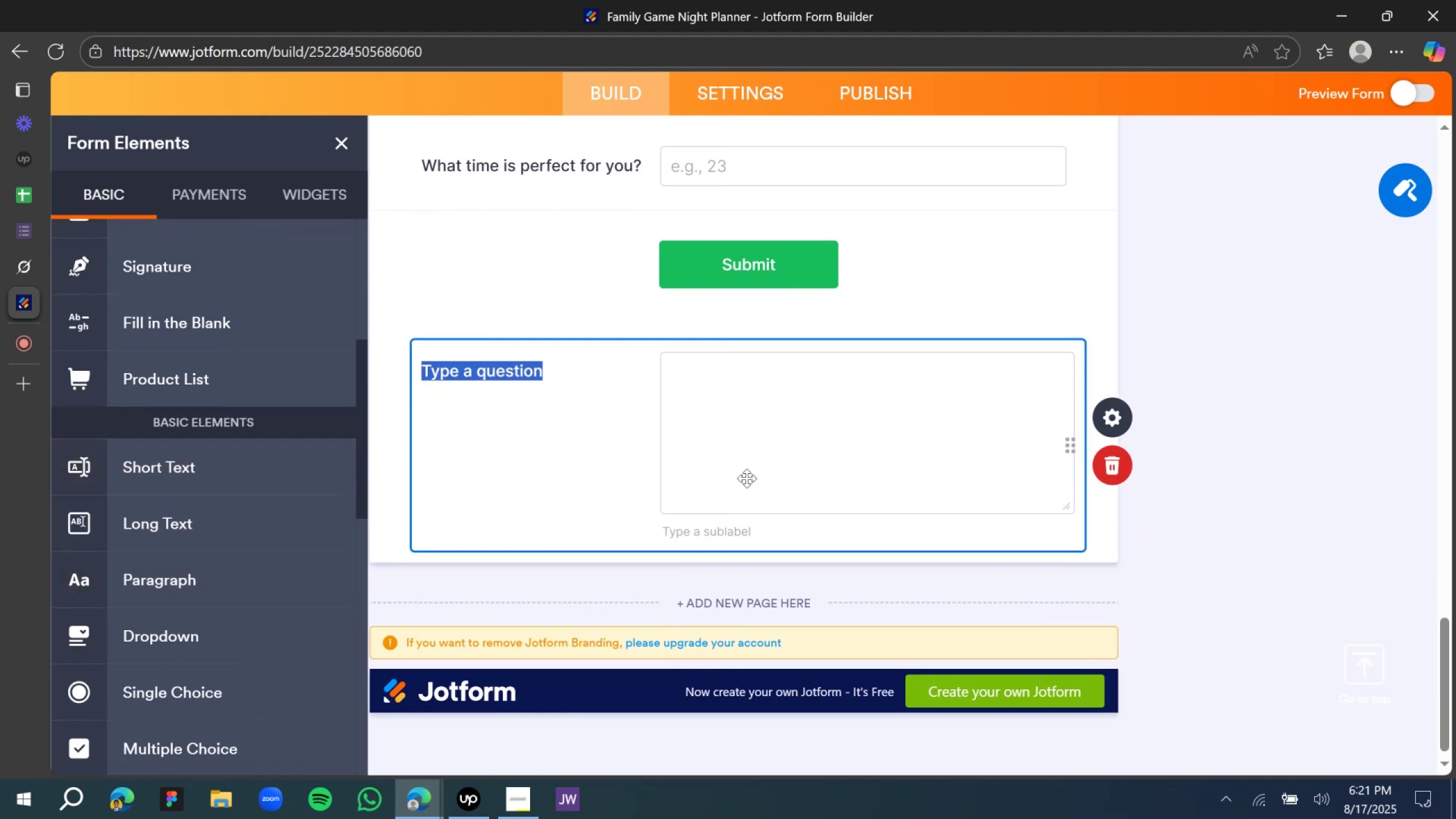 
type(Any other suggestion or information you'll like to share?)
 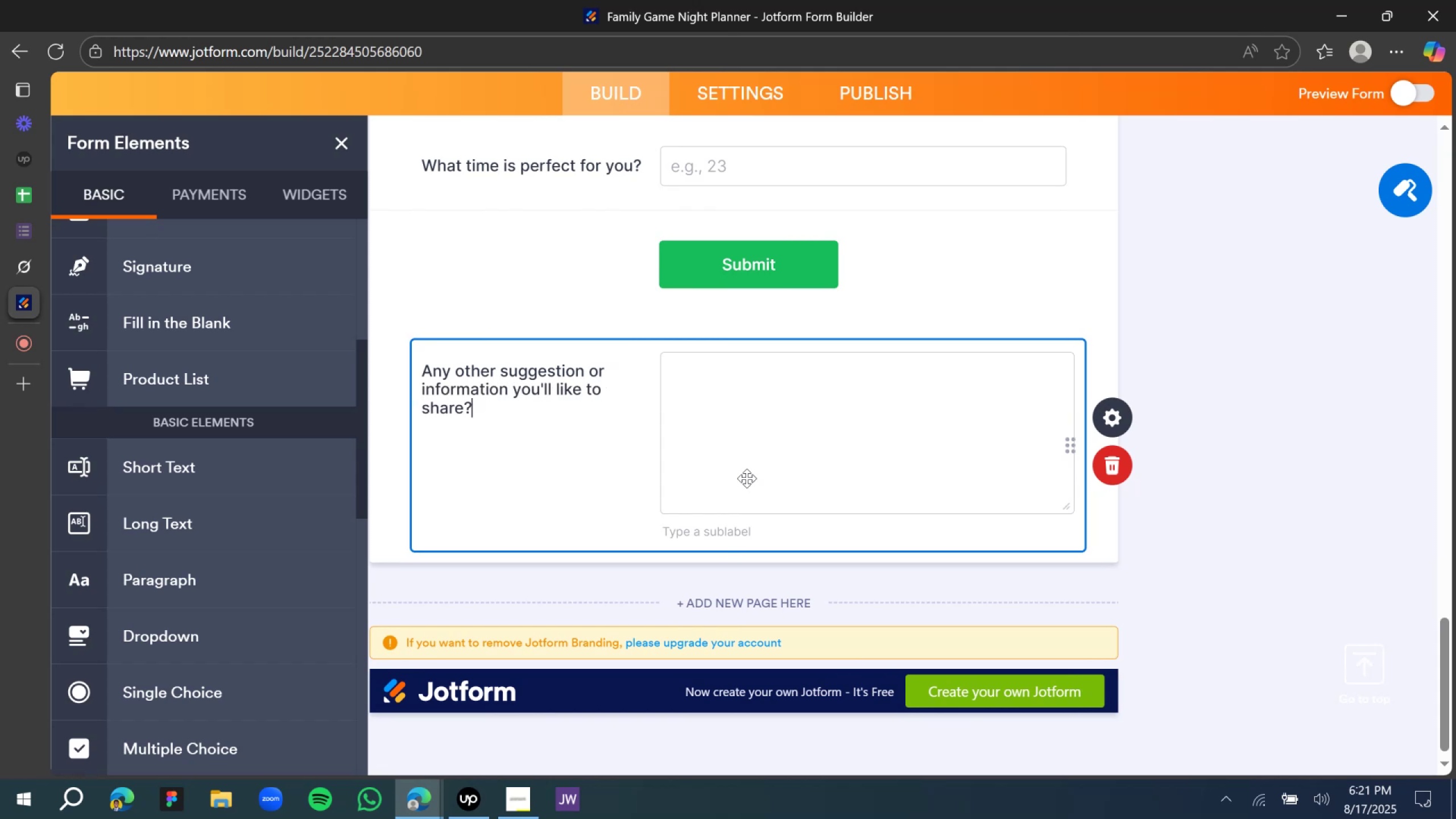 
mouse_move([502, 809])
 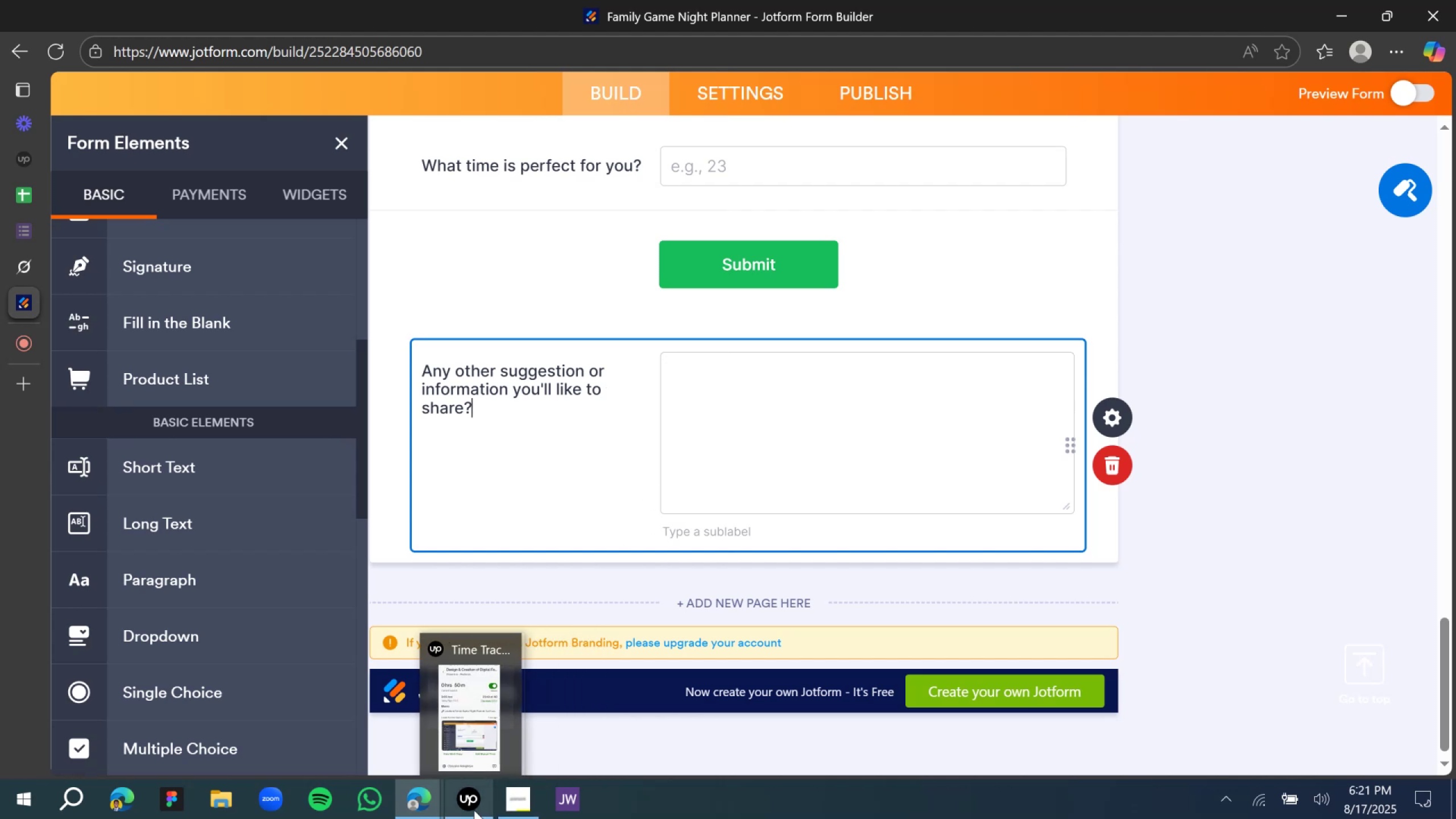 
left_click([474, 810])
 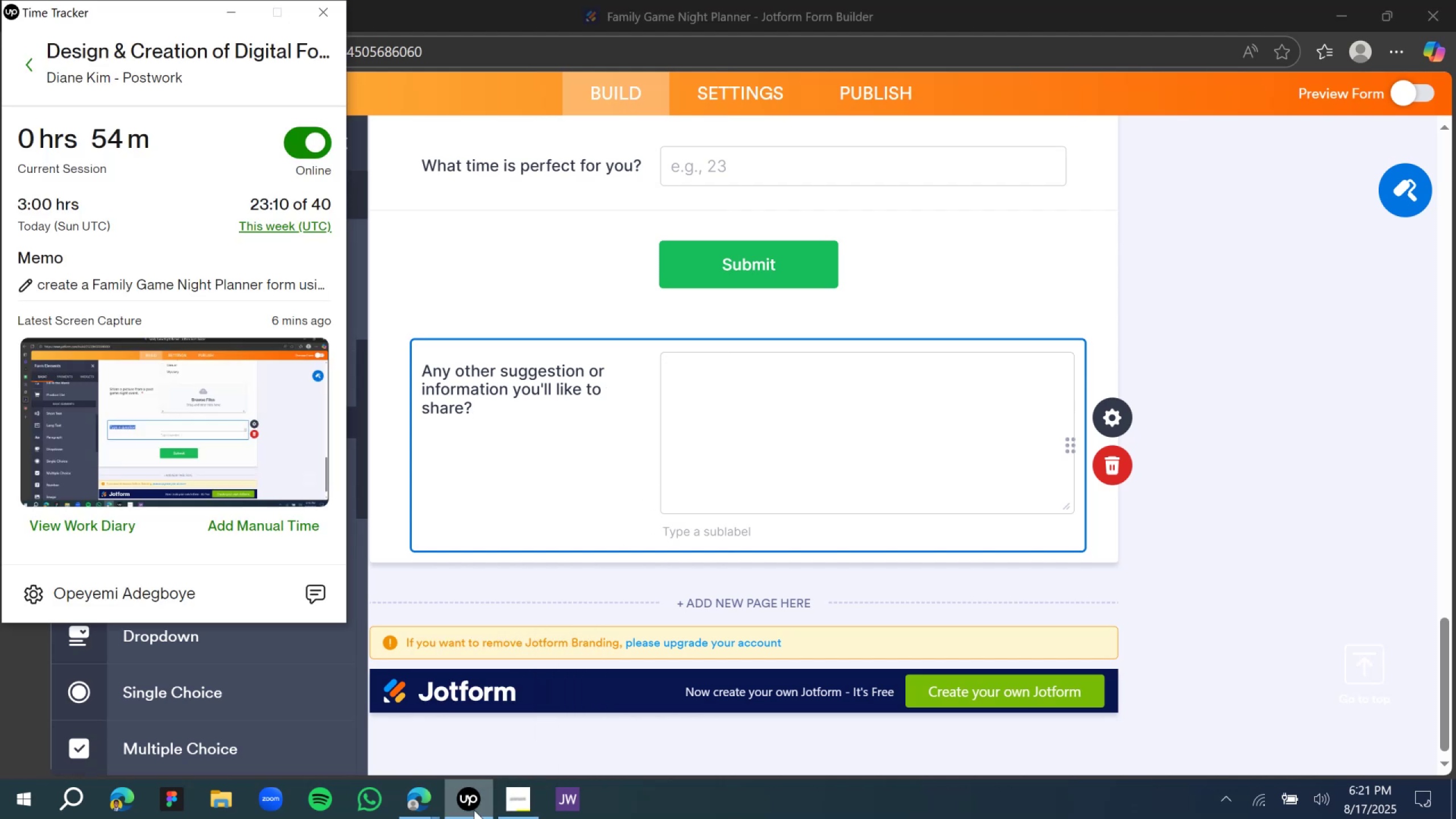 
left_click([474, 810])
 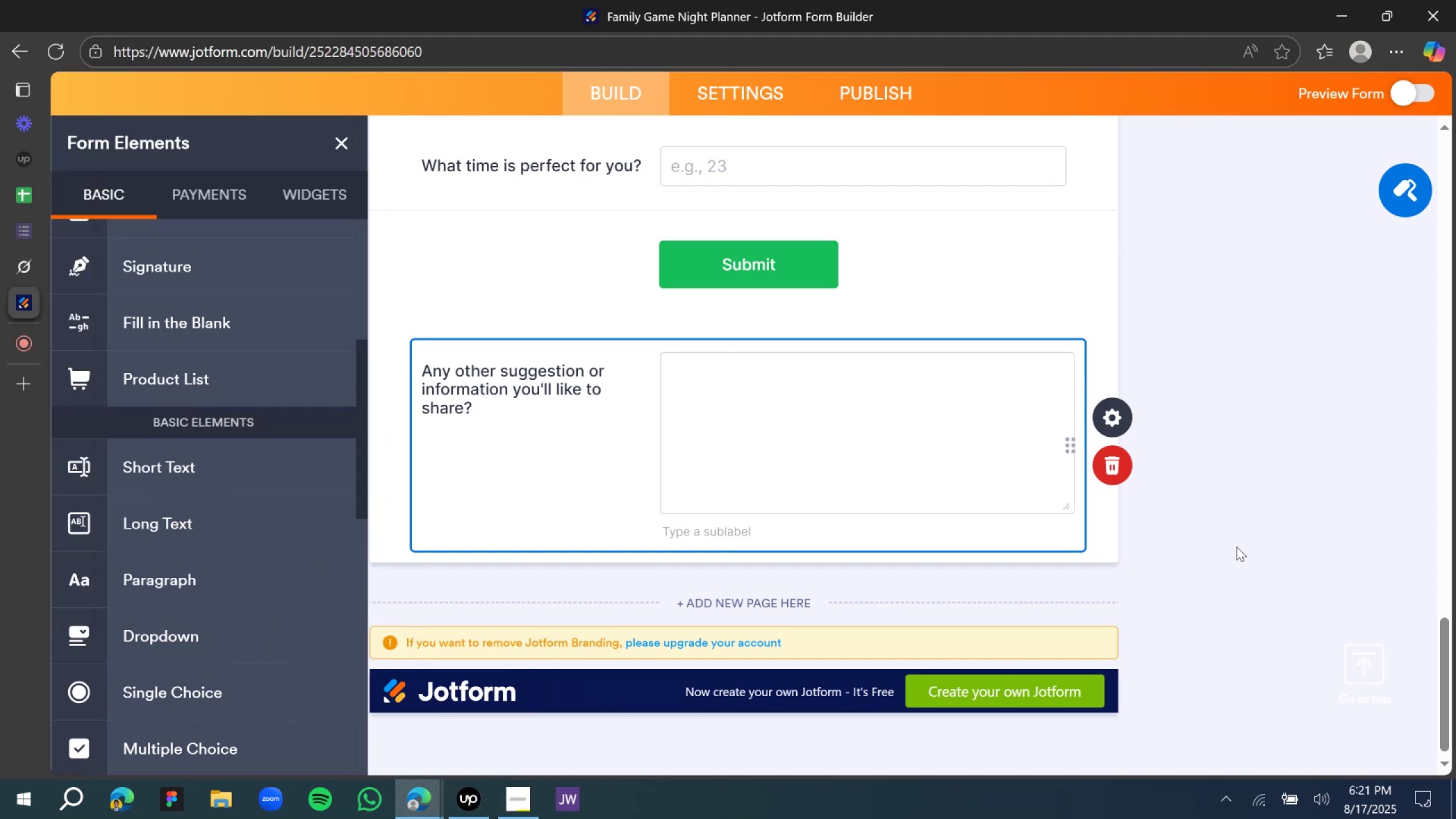 
left_click([1234, 540])
 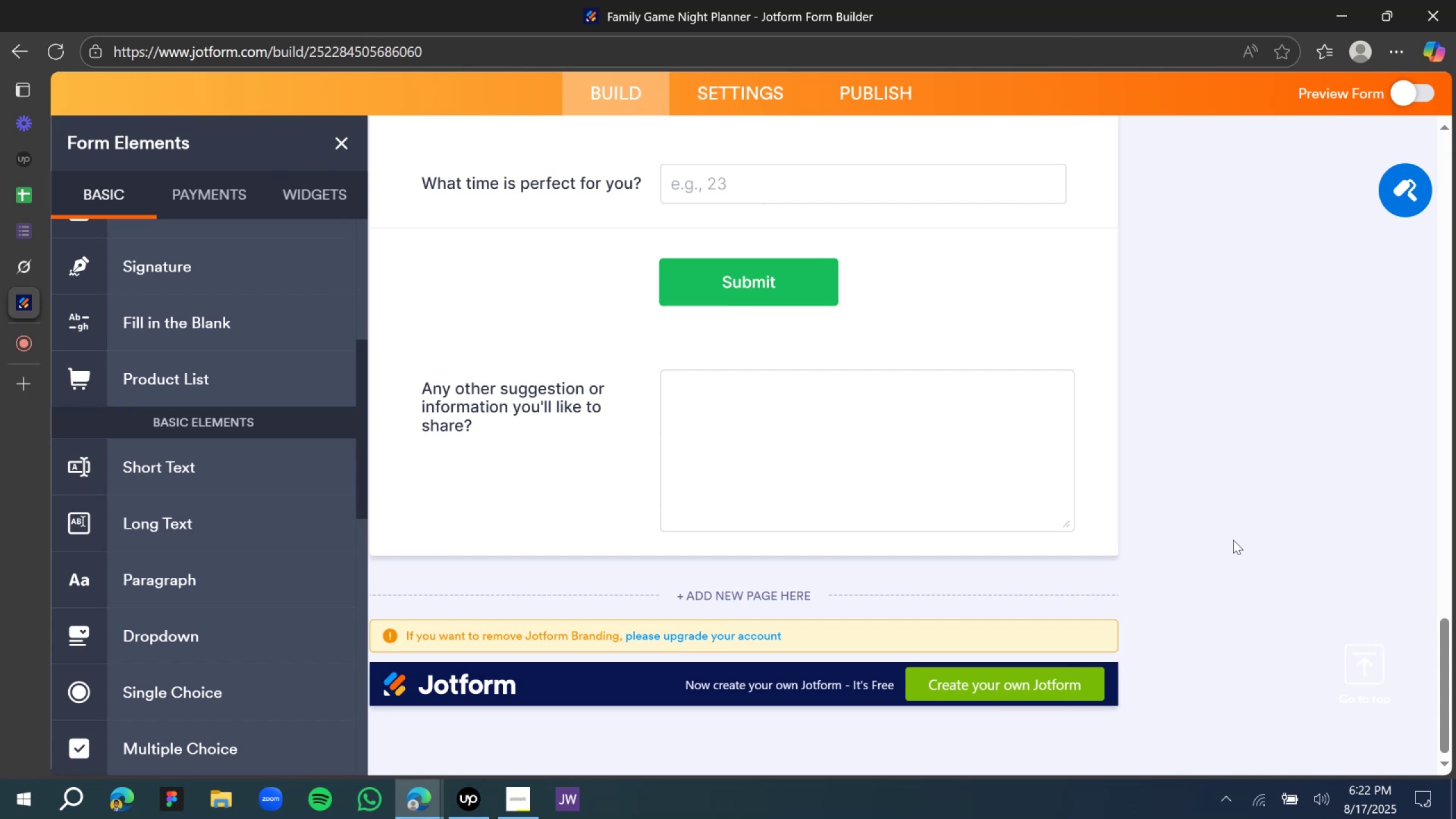 
wait(11.75)
 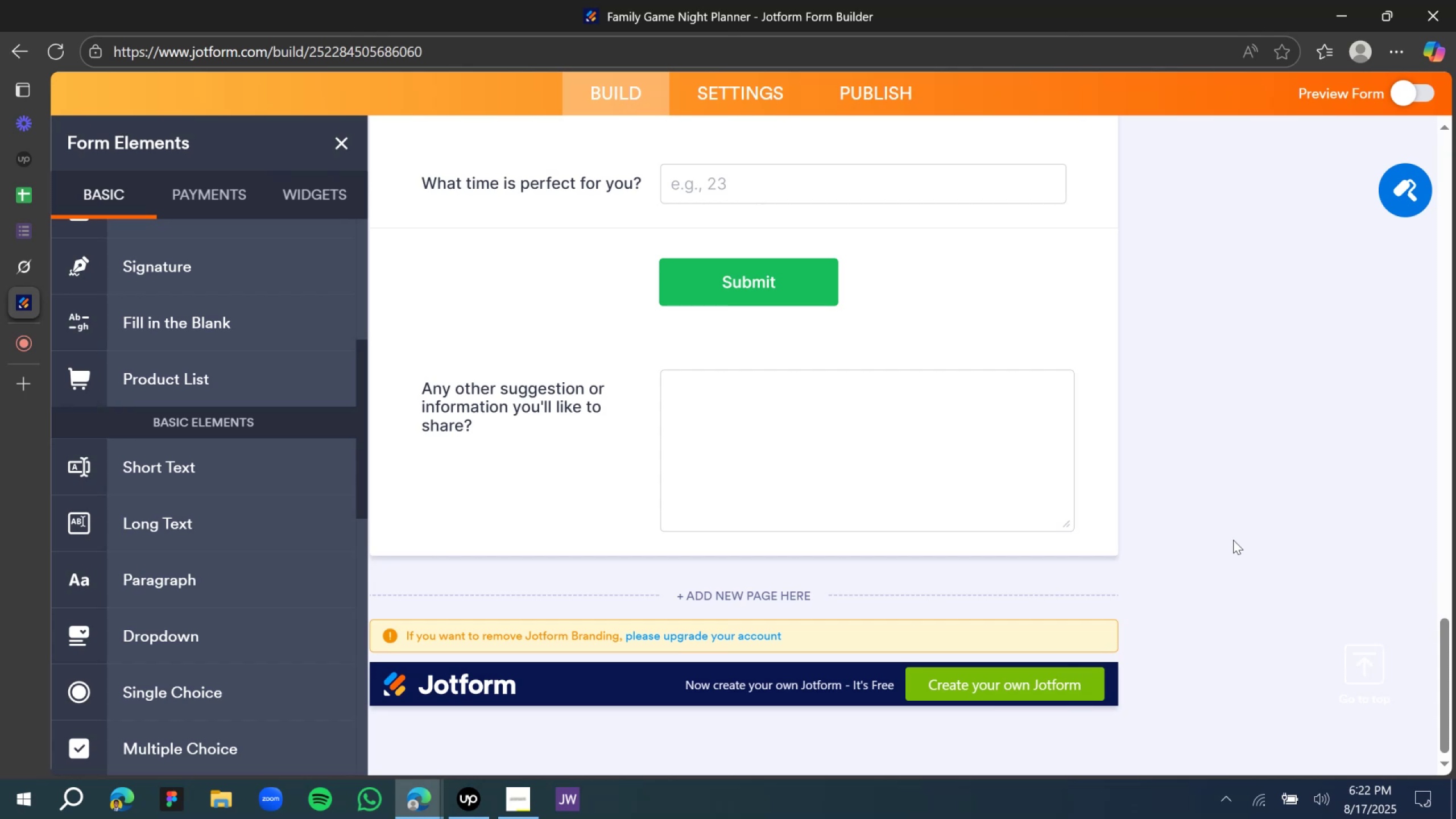 
left_click([624, 264])
 